 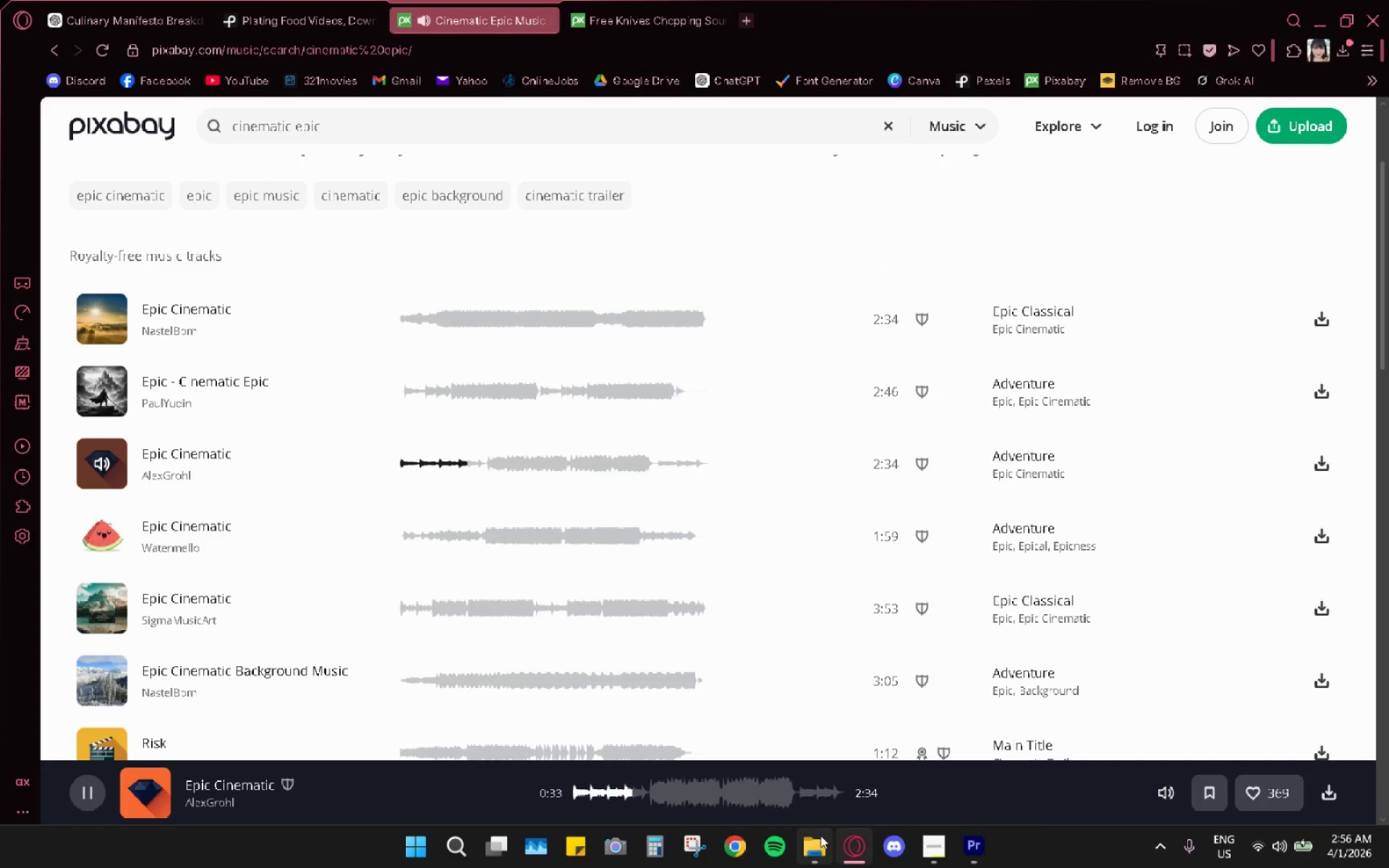 
mouse_move([836, 843])
 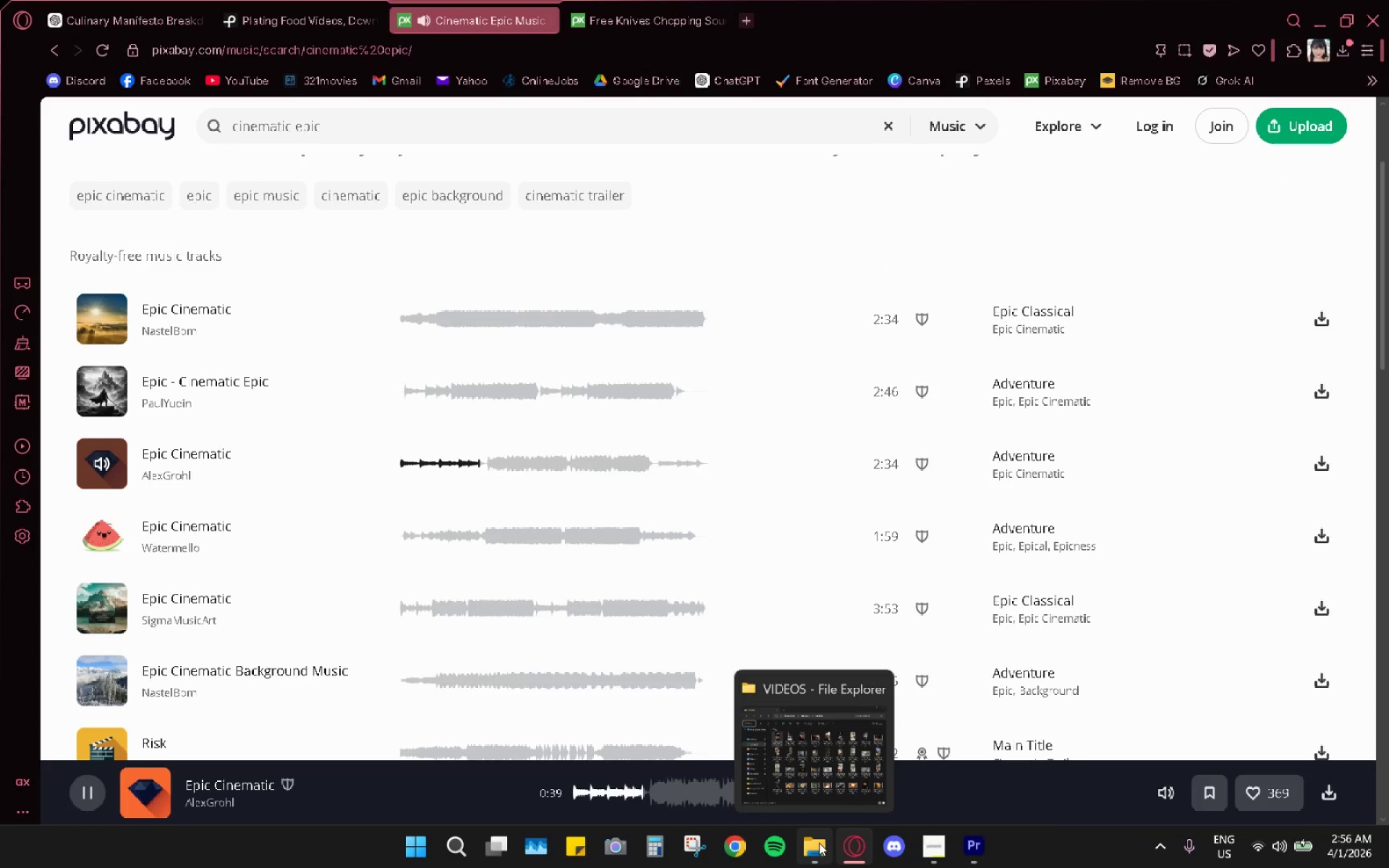 
wait(8.92)
 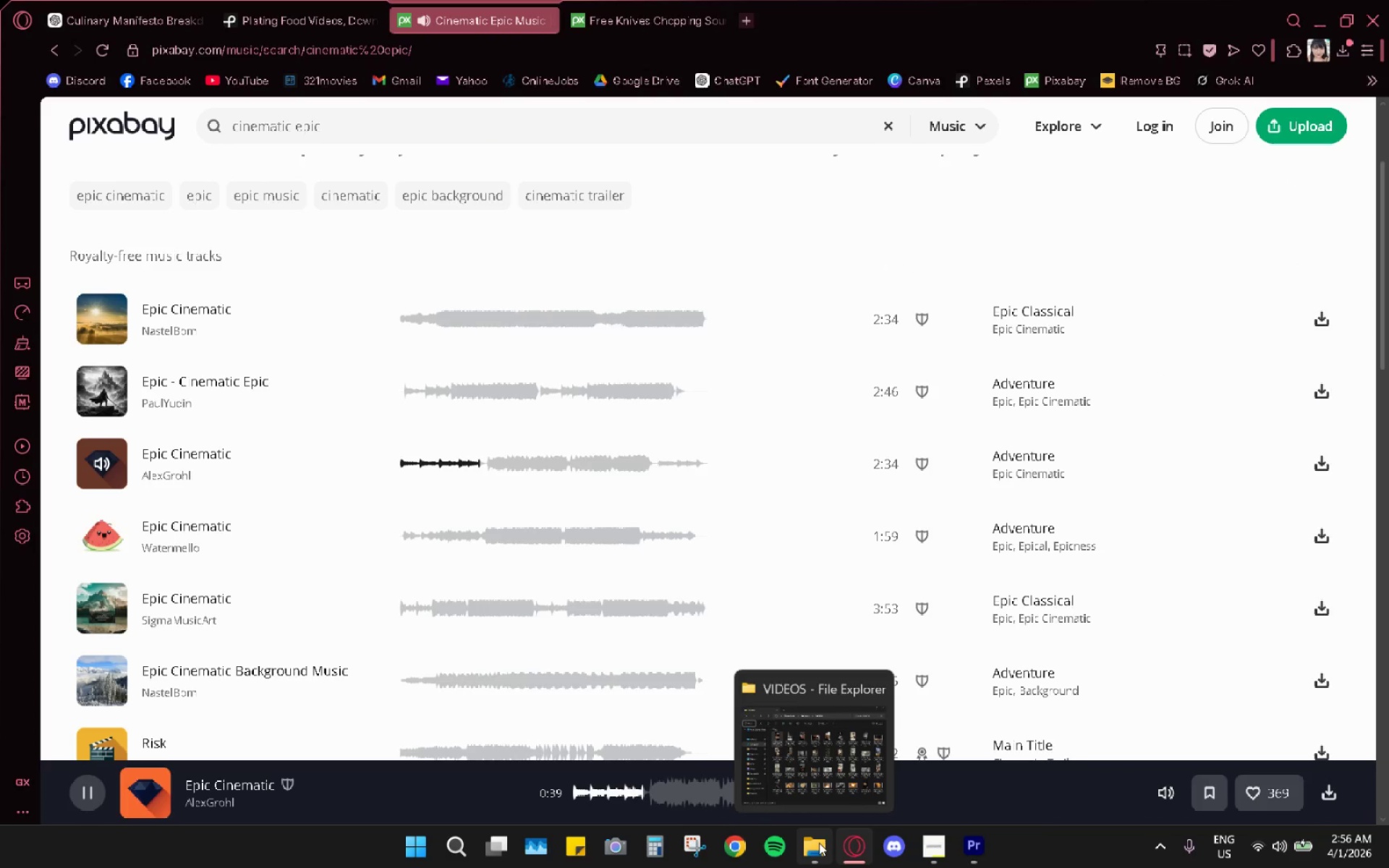 
left_click([977, 844])
 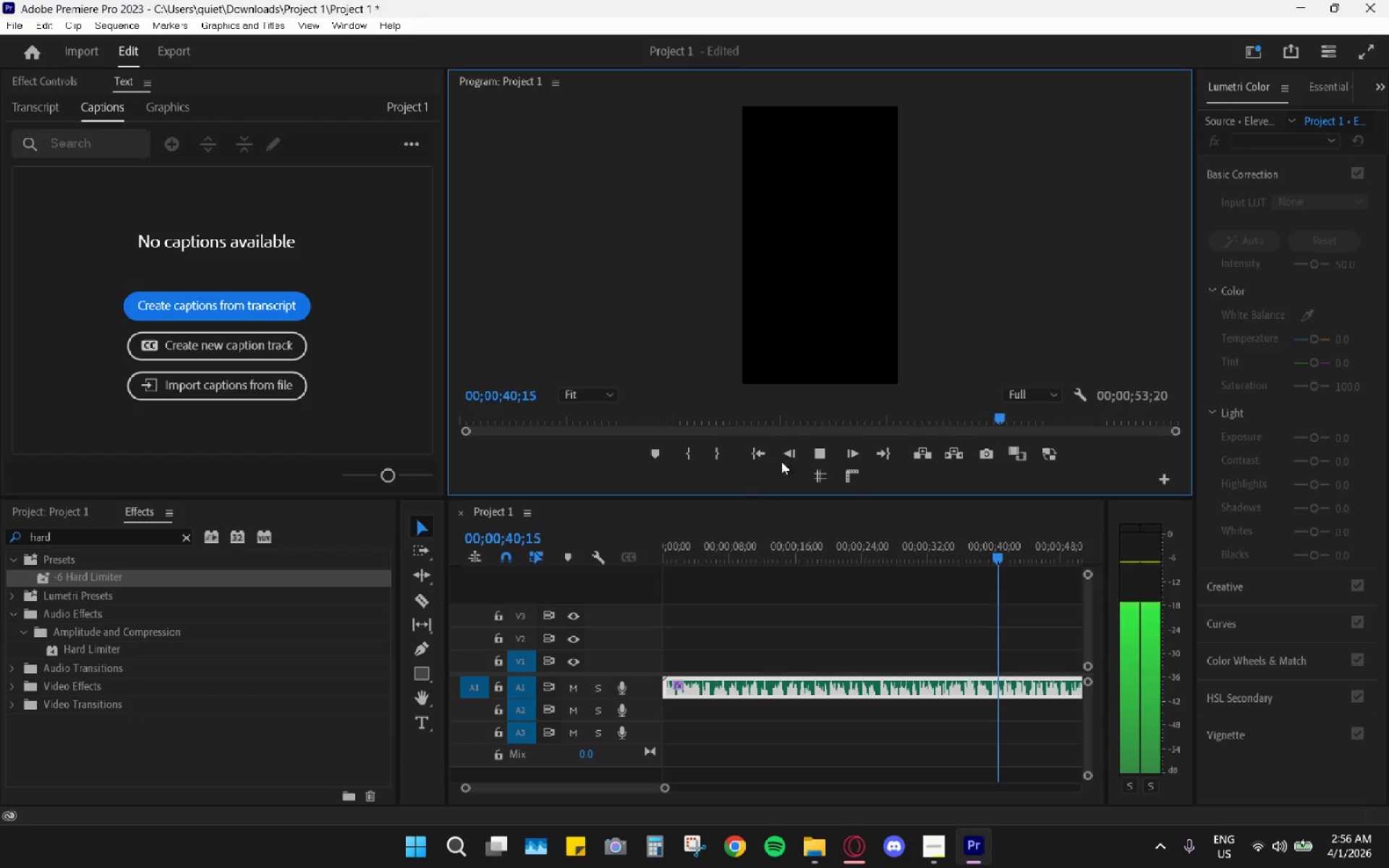 
left_click([820, 453])
 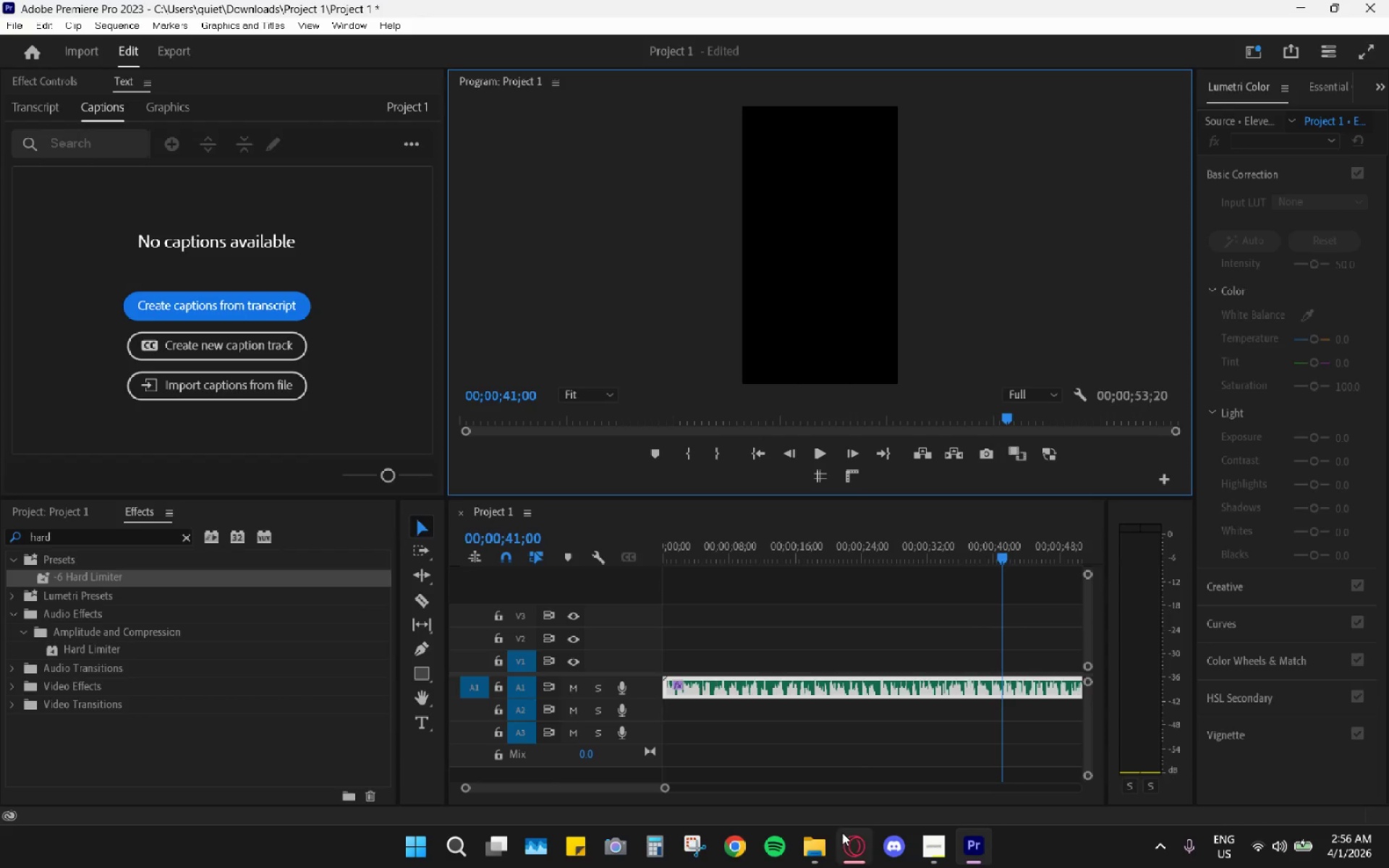 
left_click([831, 843])
 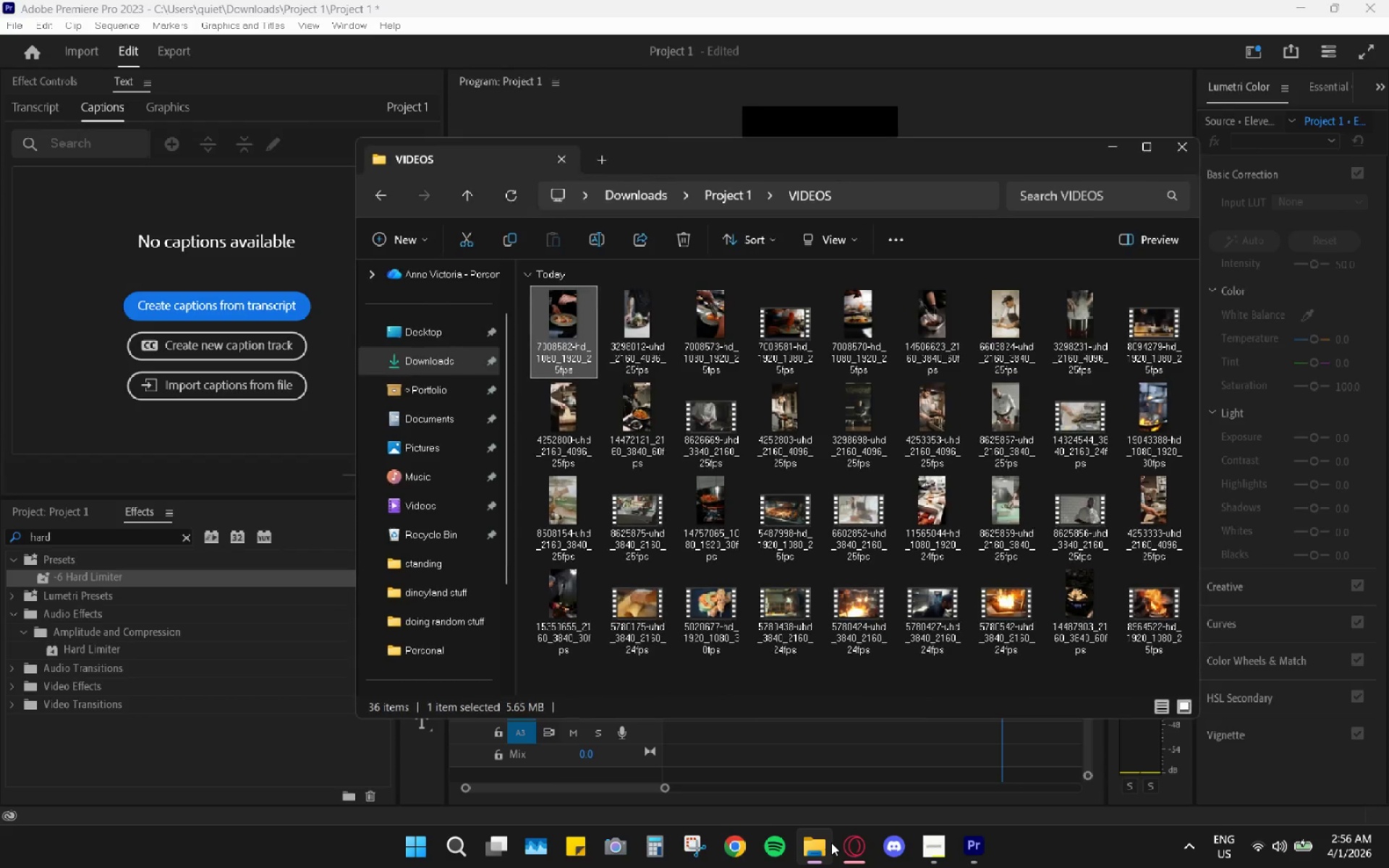 
left_click([849, 838])
 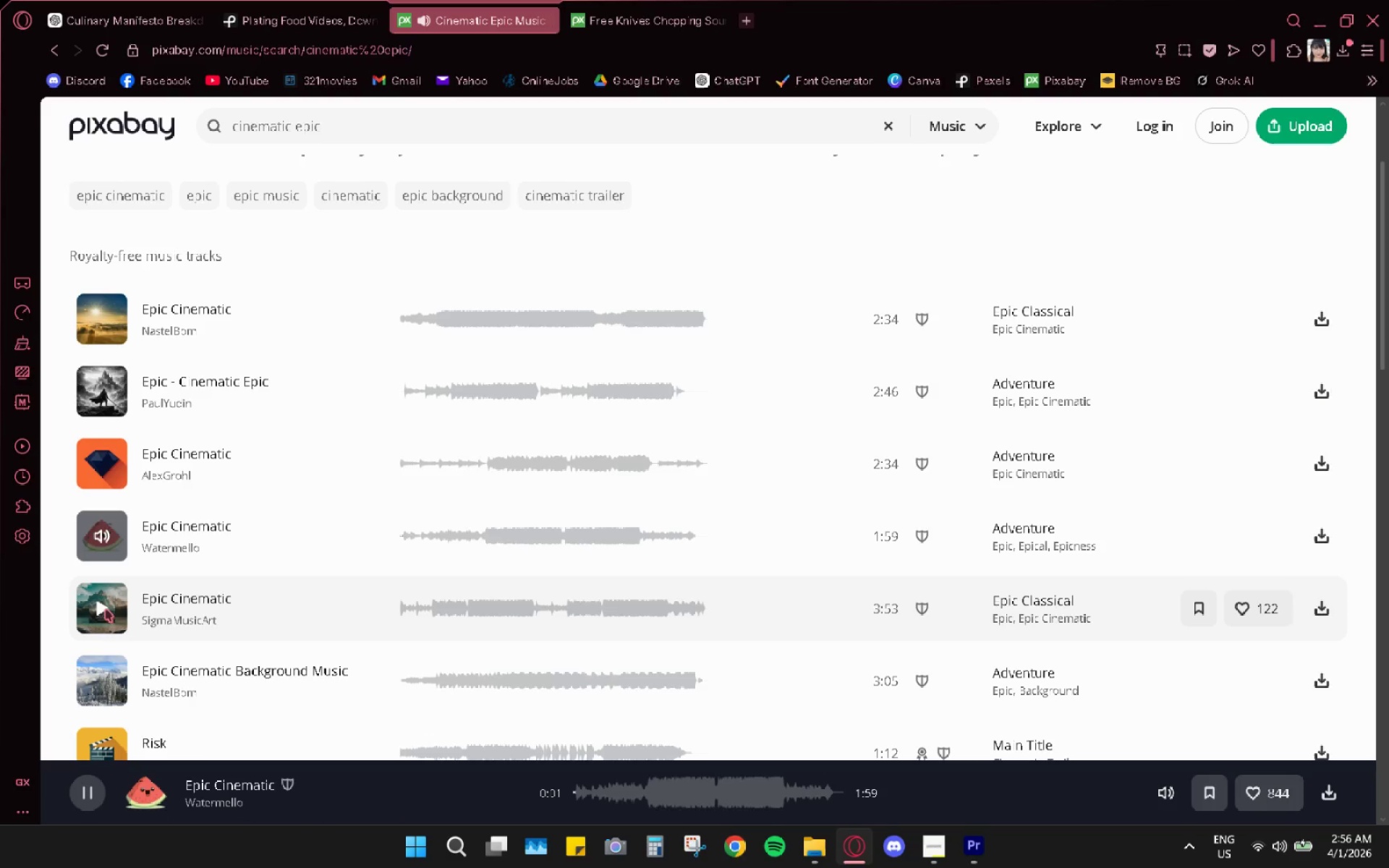 
left_click([104, 603])
 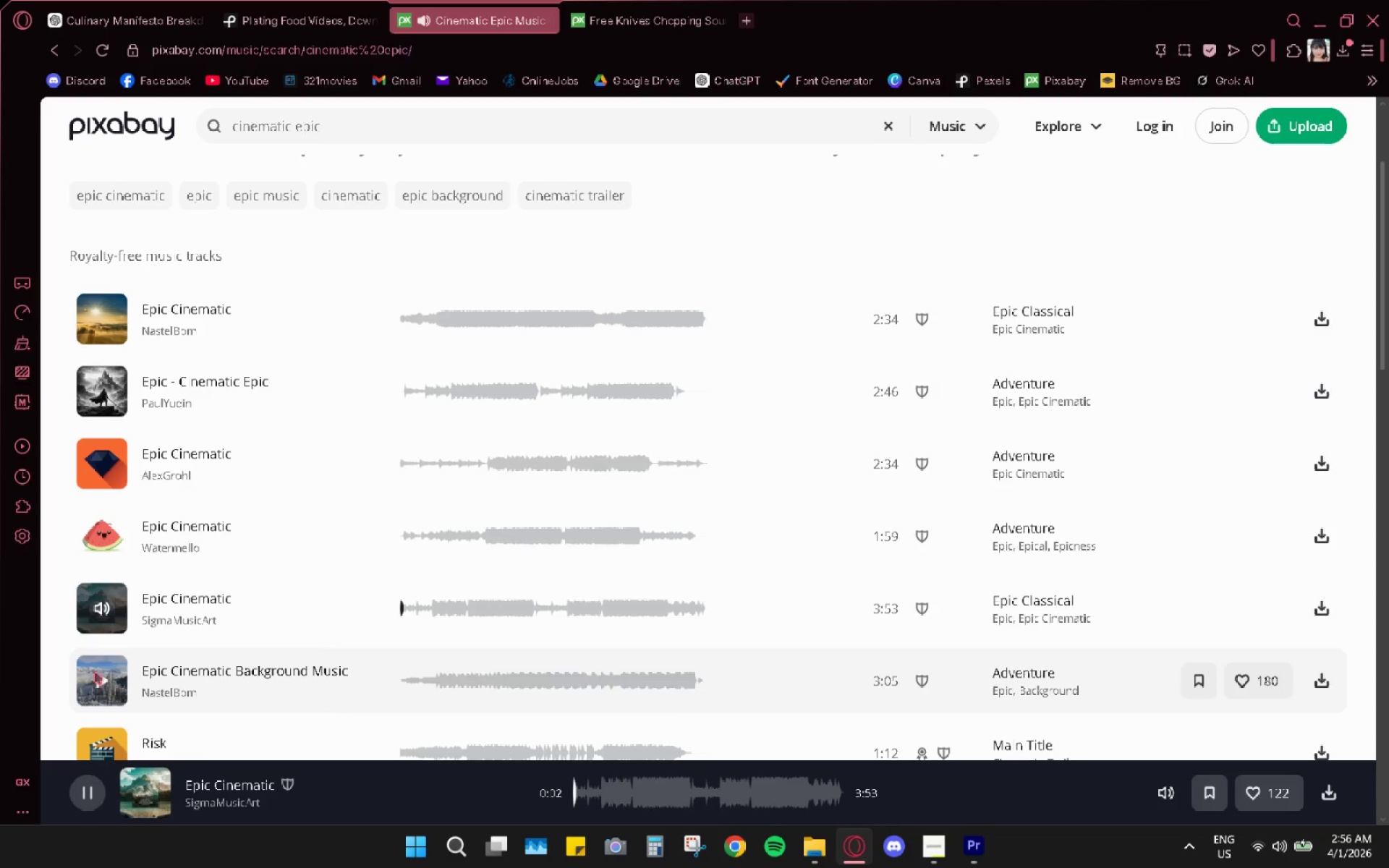 
scroll: coordinate [161, 619], scroll_direction: down, amount: 2.0
 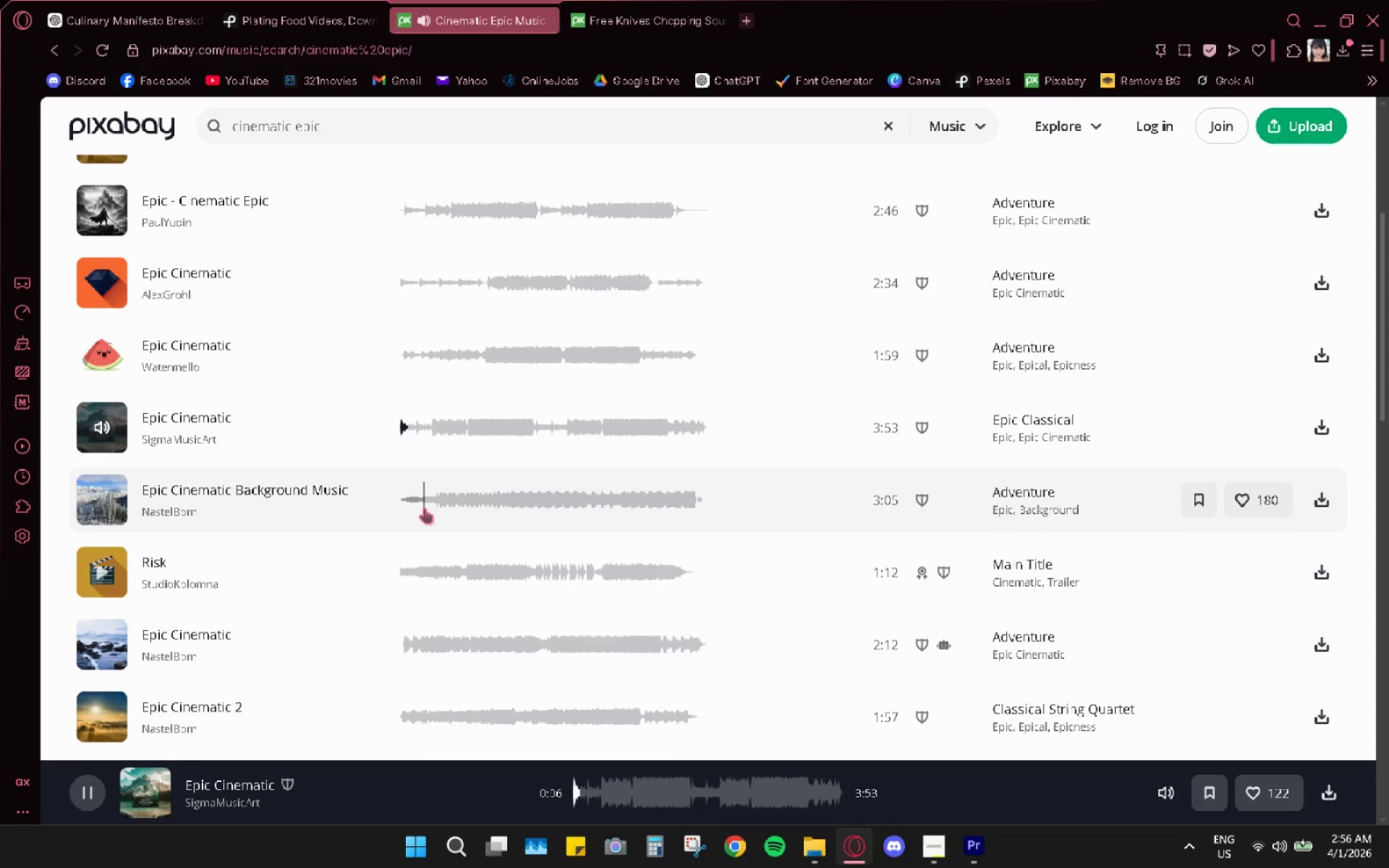 
left_click_drag(start_coordinate=[406, 433], to_coordinate=[351, 430])
 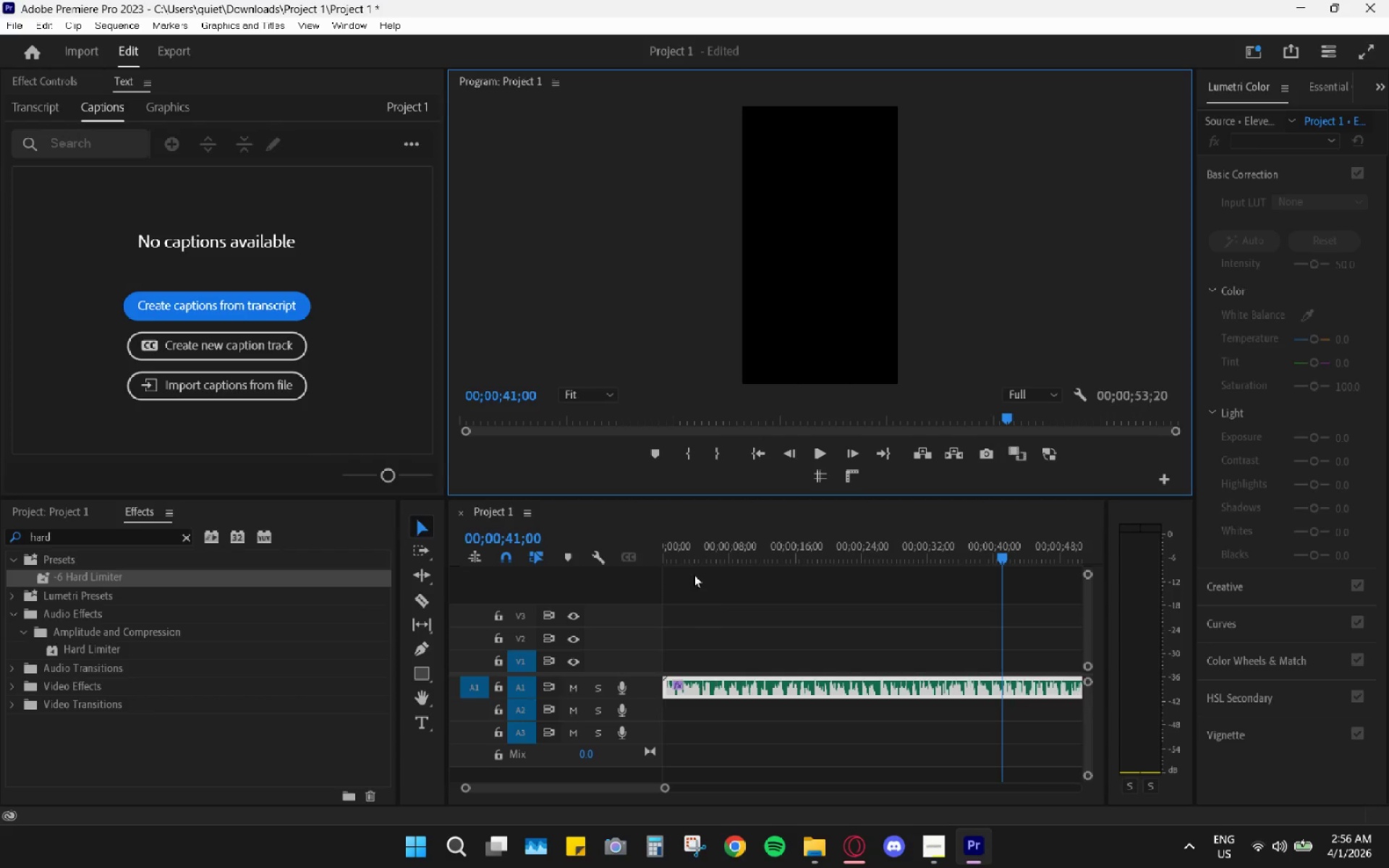 
left_click_drag(start_coordinate=[718, 531], to_coordinate=[480, 532])
 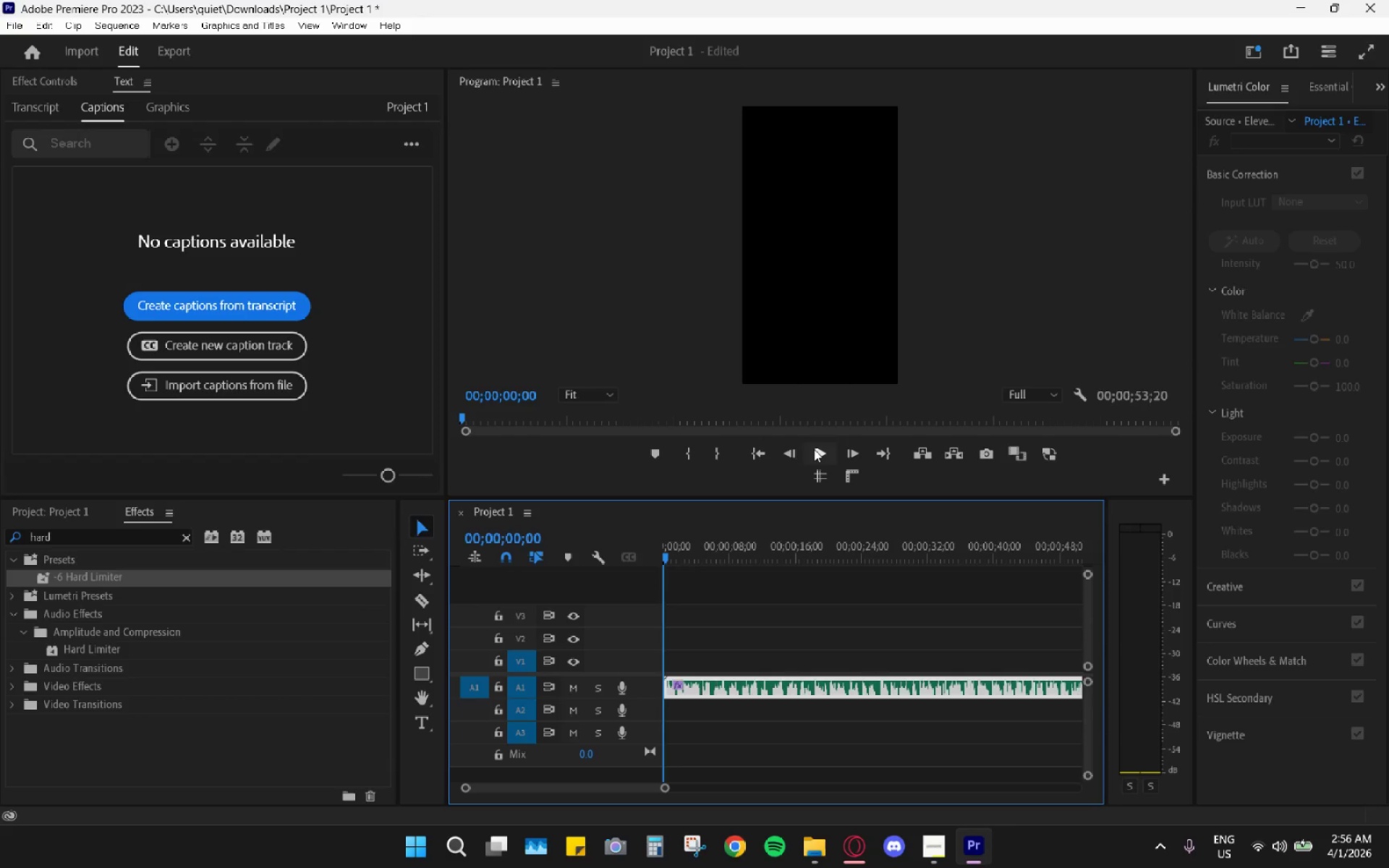 
left_click([814, 448])
 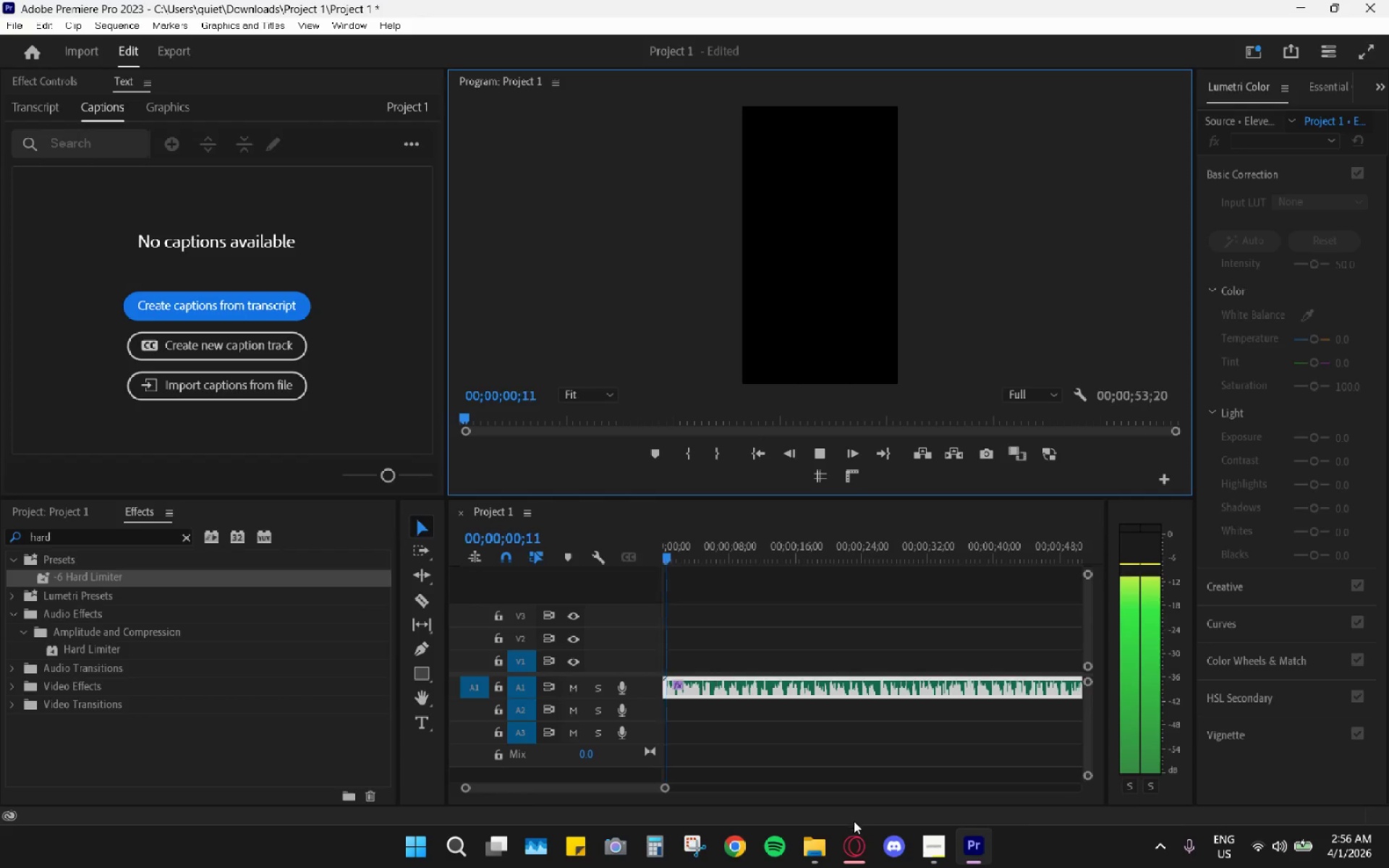 
left_click_drag(start_coordinate=[820, 835], to_coordinate=[815, 844])
 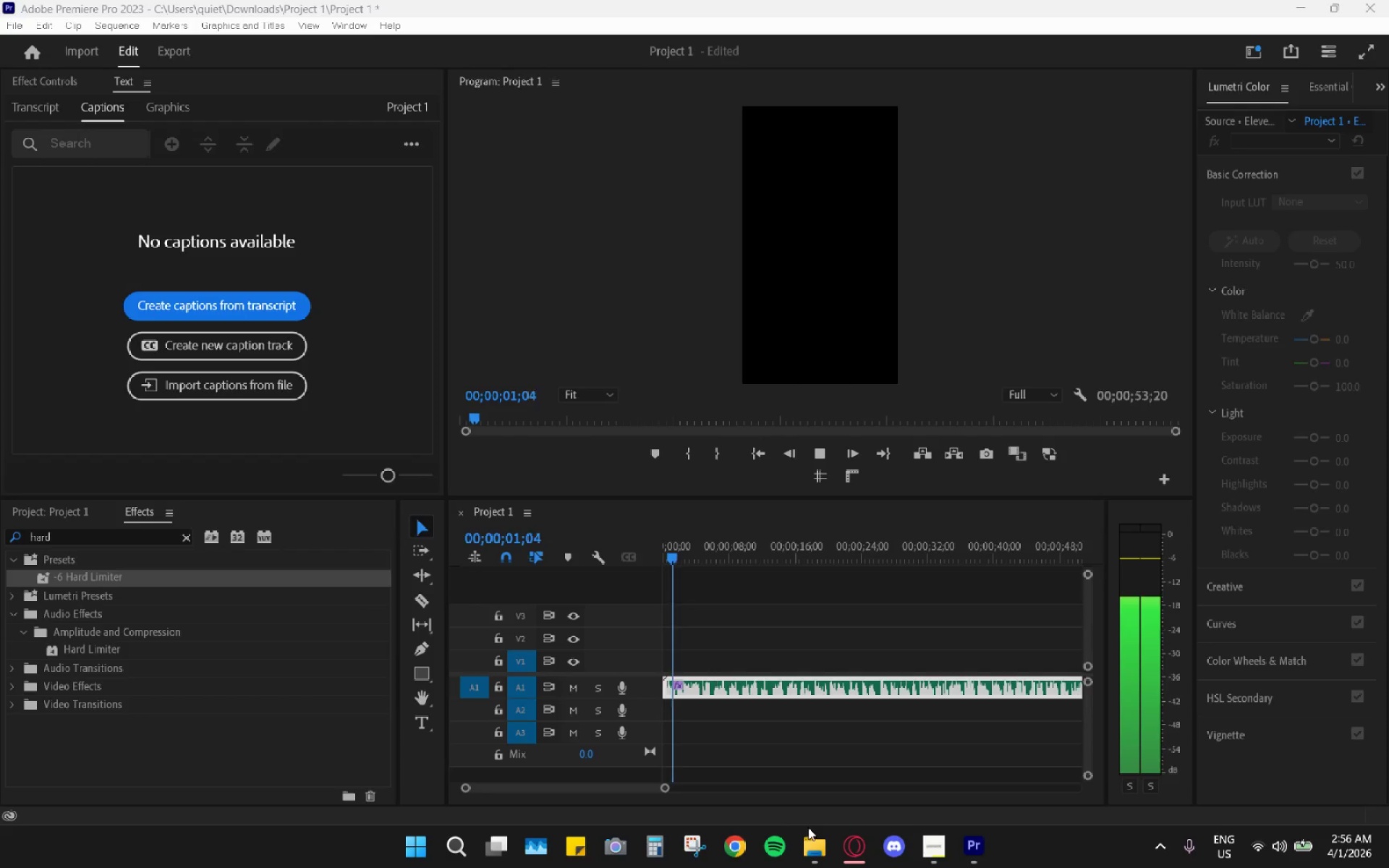 
left_click_drag(start_coordinate=[815, 833], to_coordinate=[816, 836])
 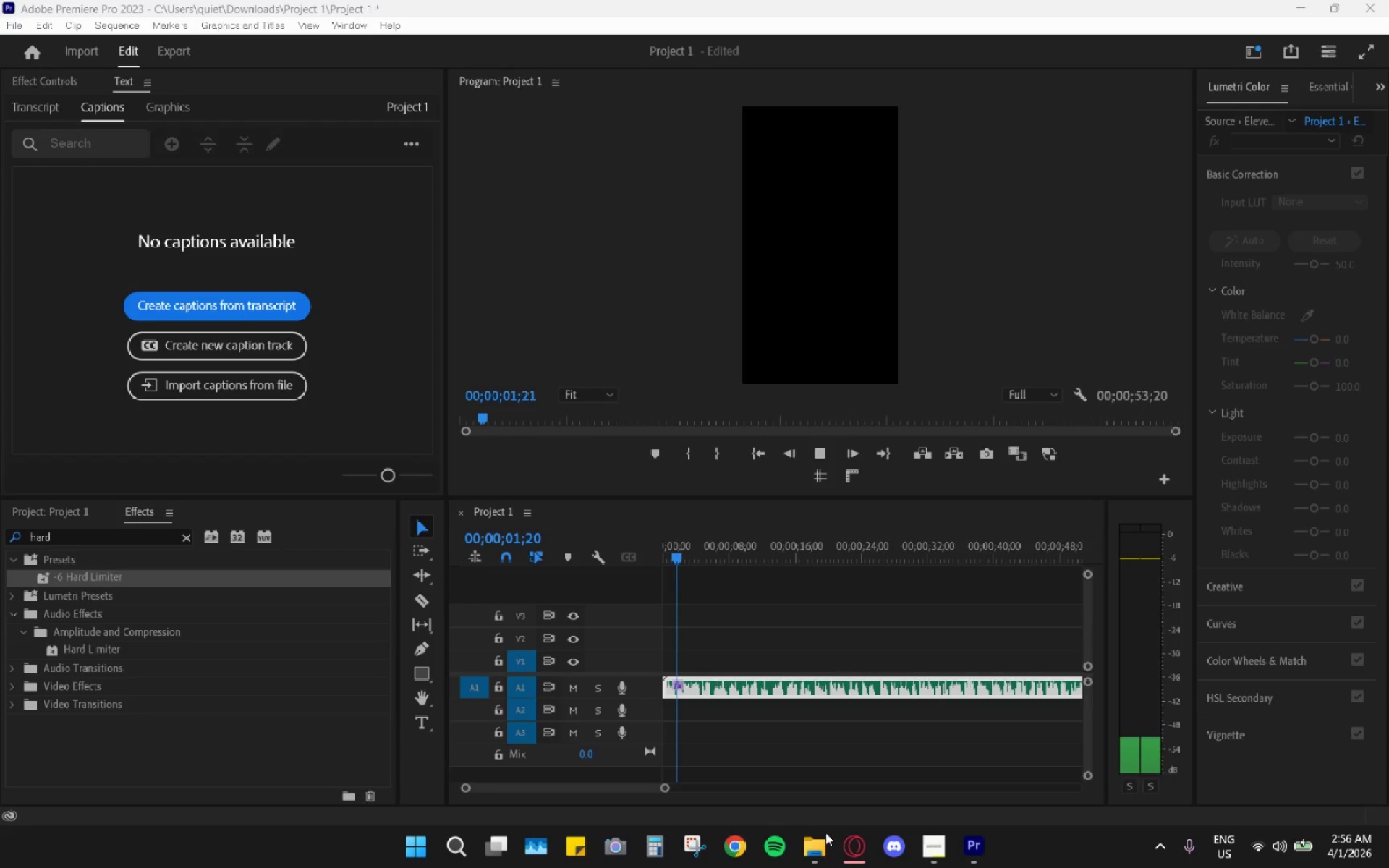 
left_click([828, 833])
 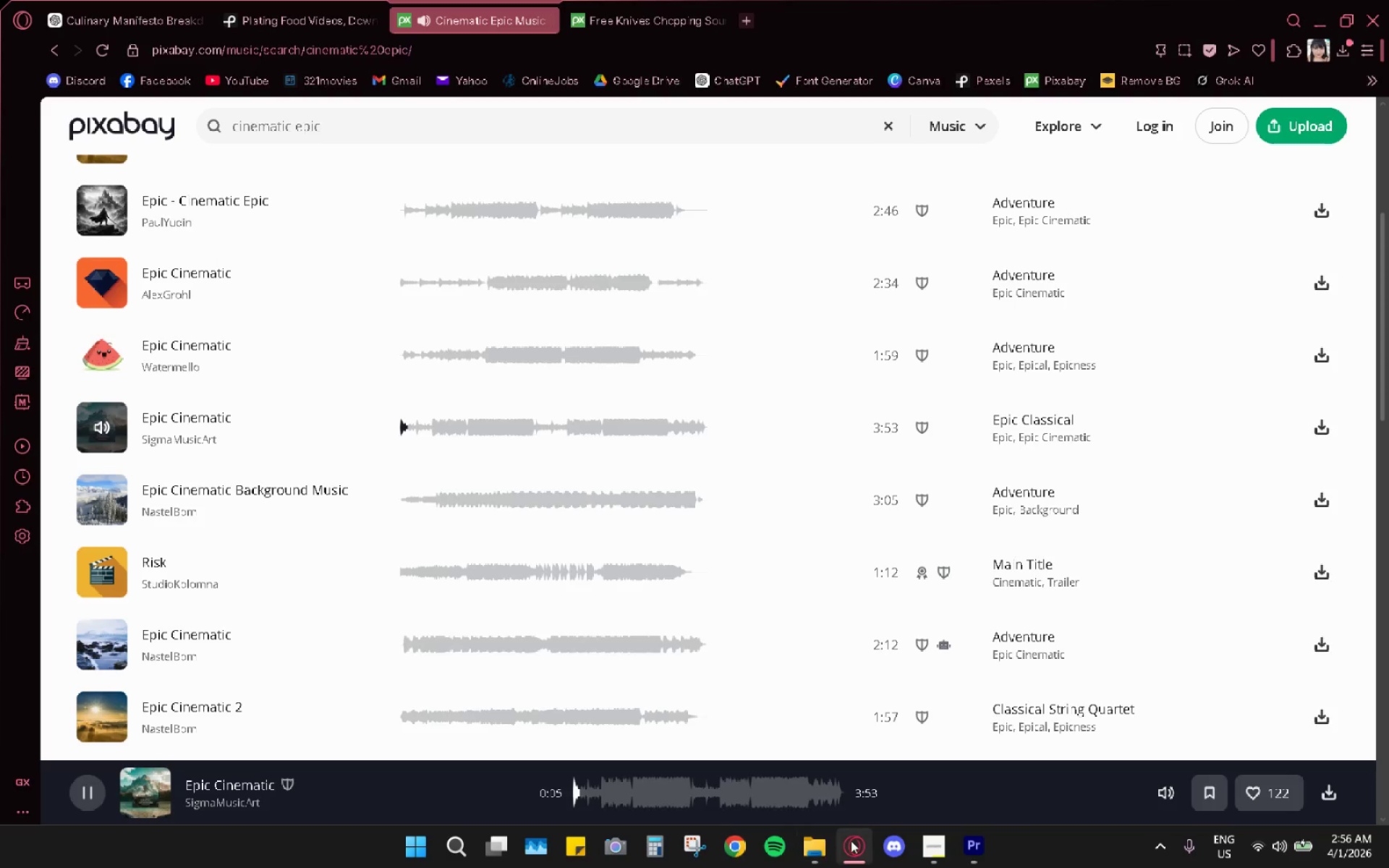 
left_click_drag(start_coordinate=[956, 848], to_coordinate=[964, 851])
 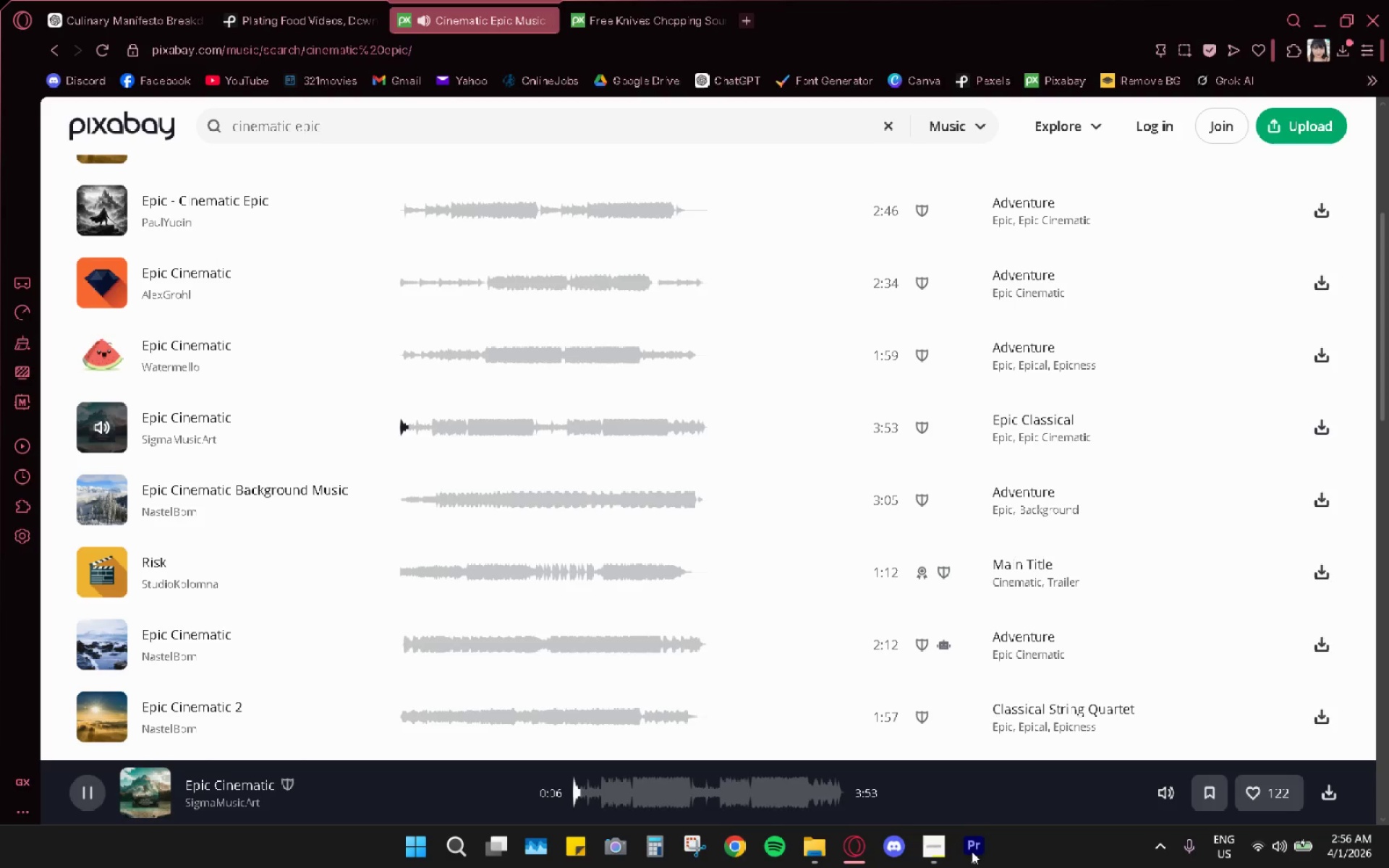 
double_click([972, 851])
 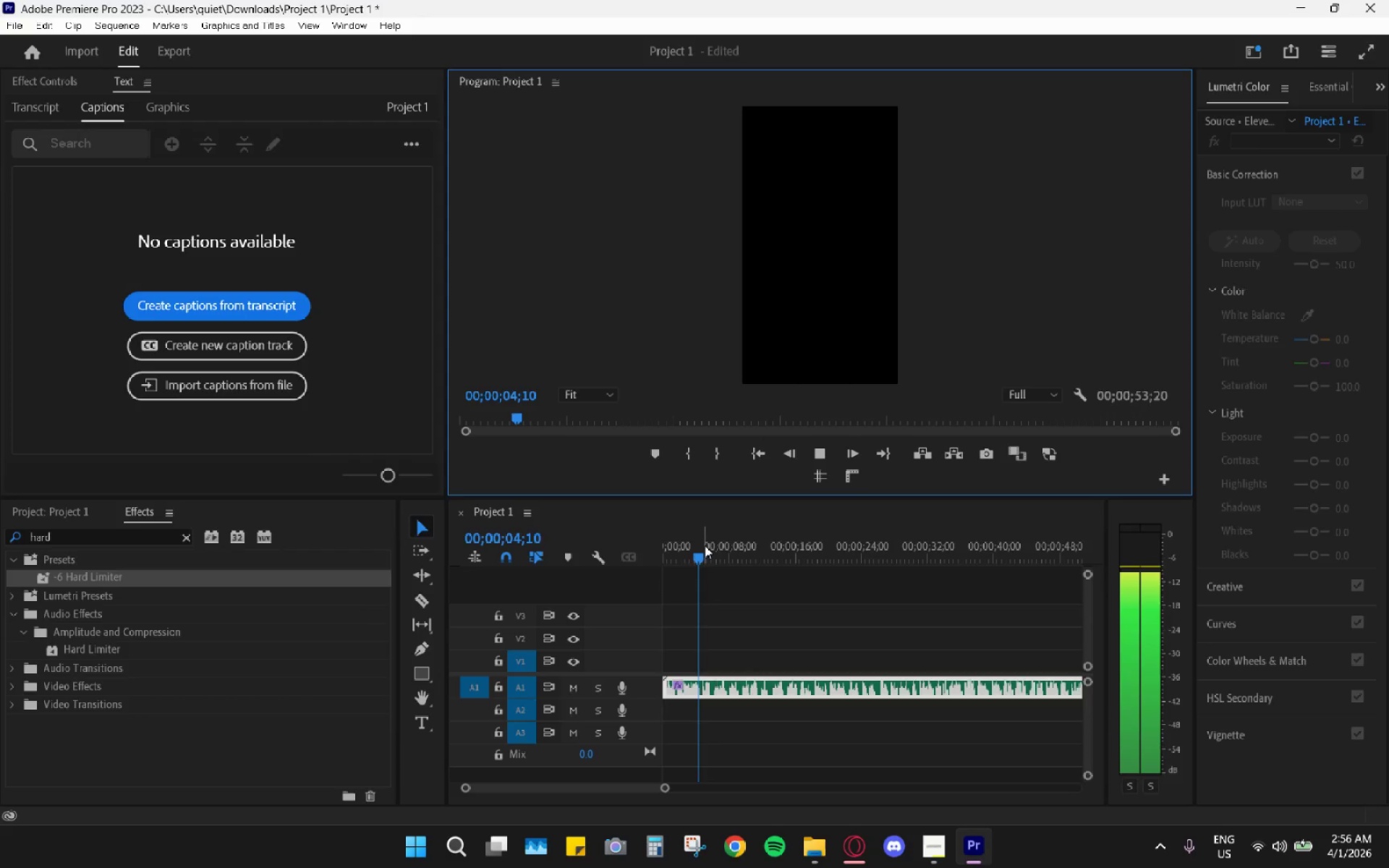 
left_click_drag(start_coordinate=[705, 544], to_coordinate=[576, 535])
 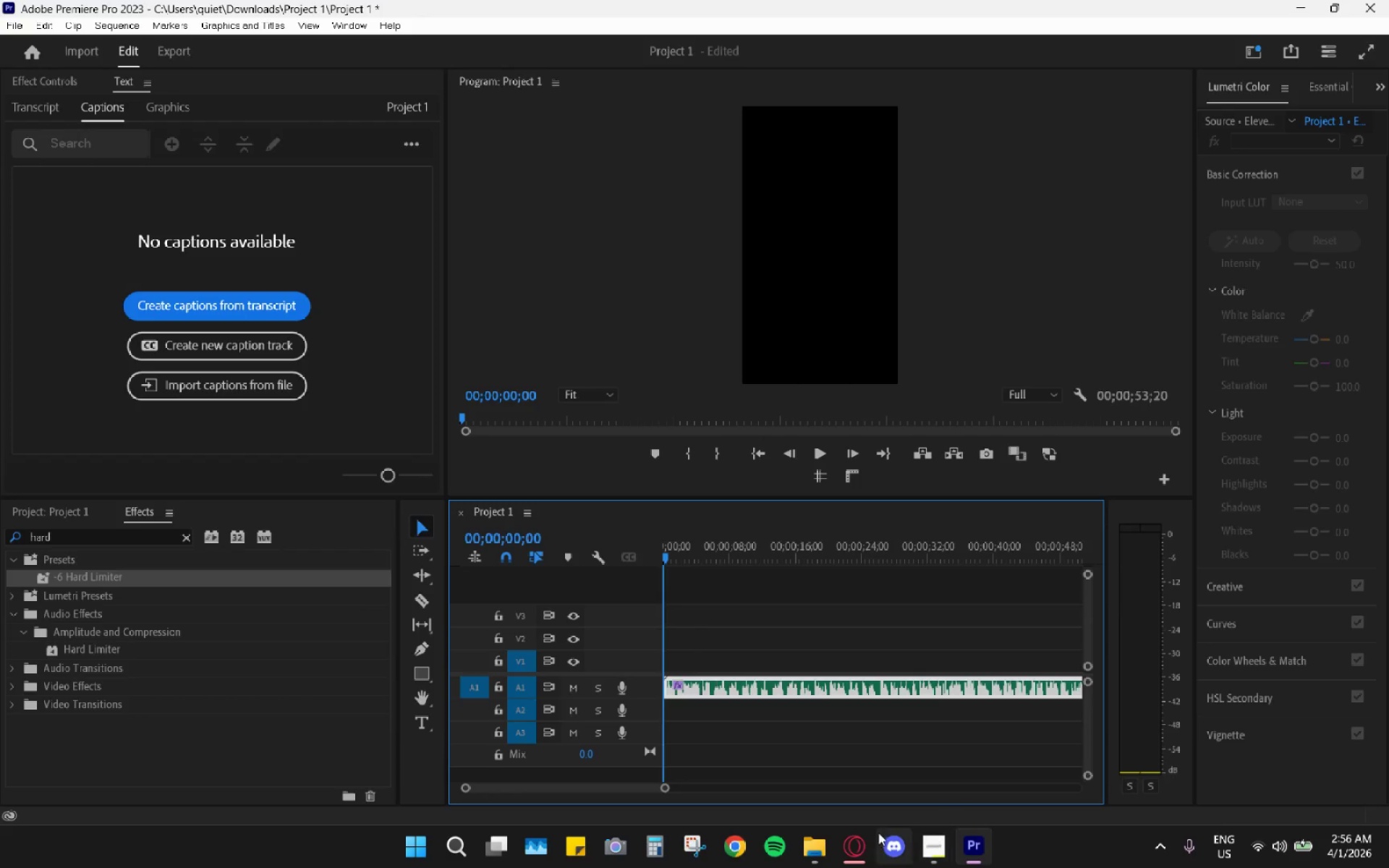 
left_click([862, 837])
 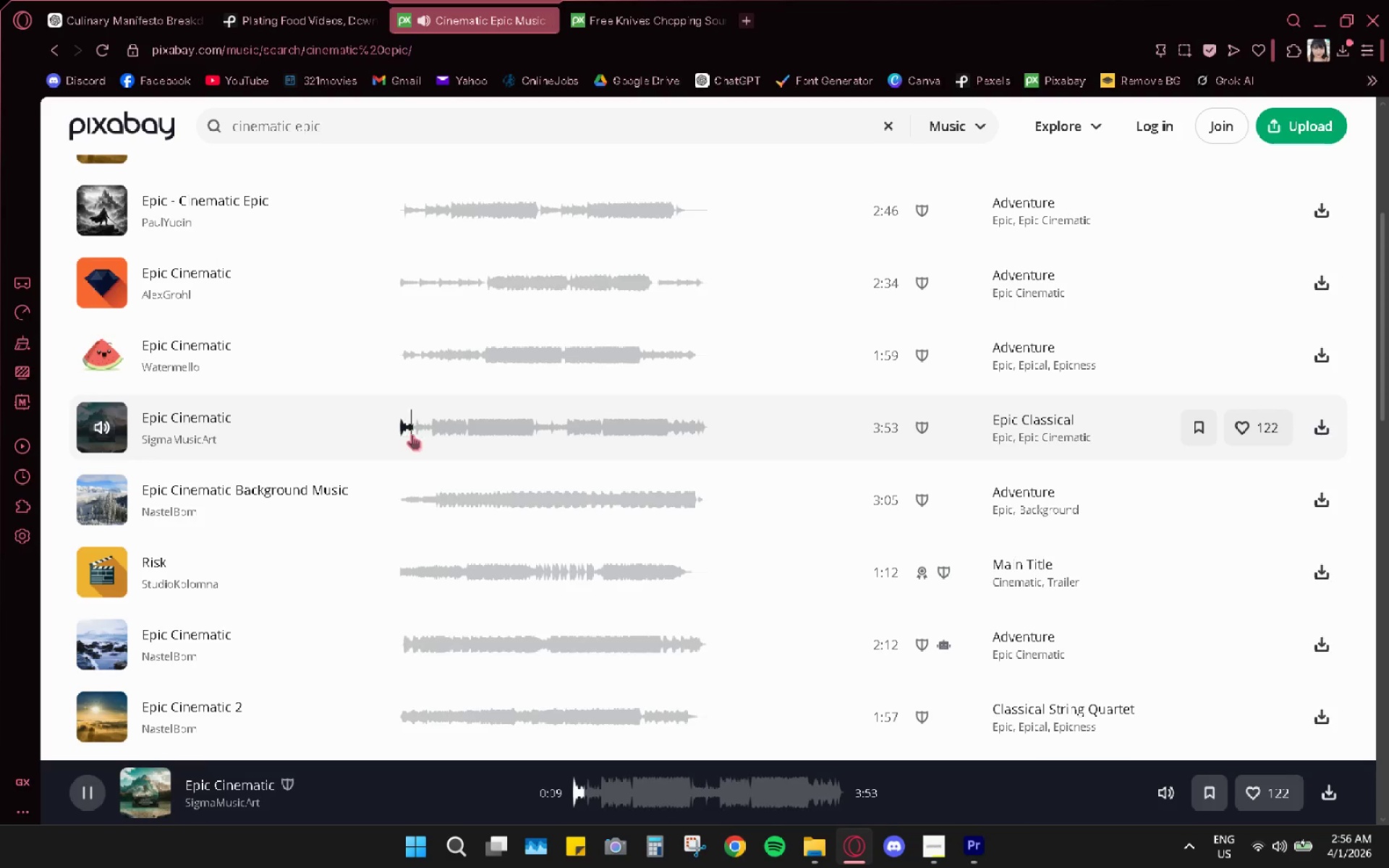 
left_click_drag(start_coordinate=[419, 427], to_coordinate=[359, 430])
 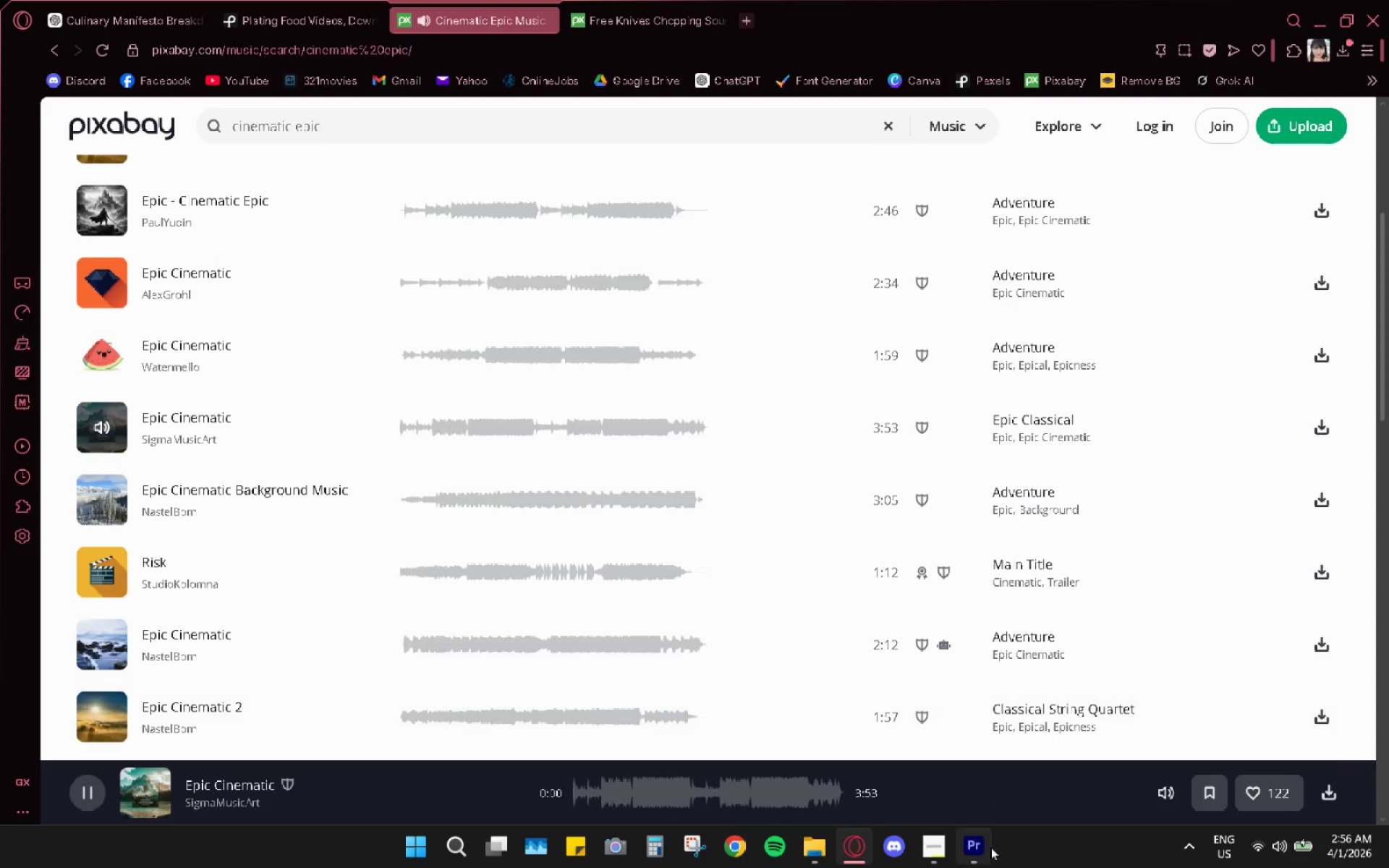 
key(Space)
 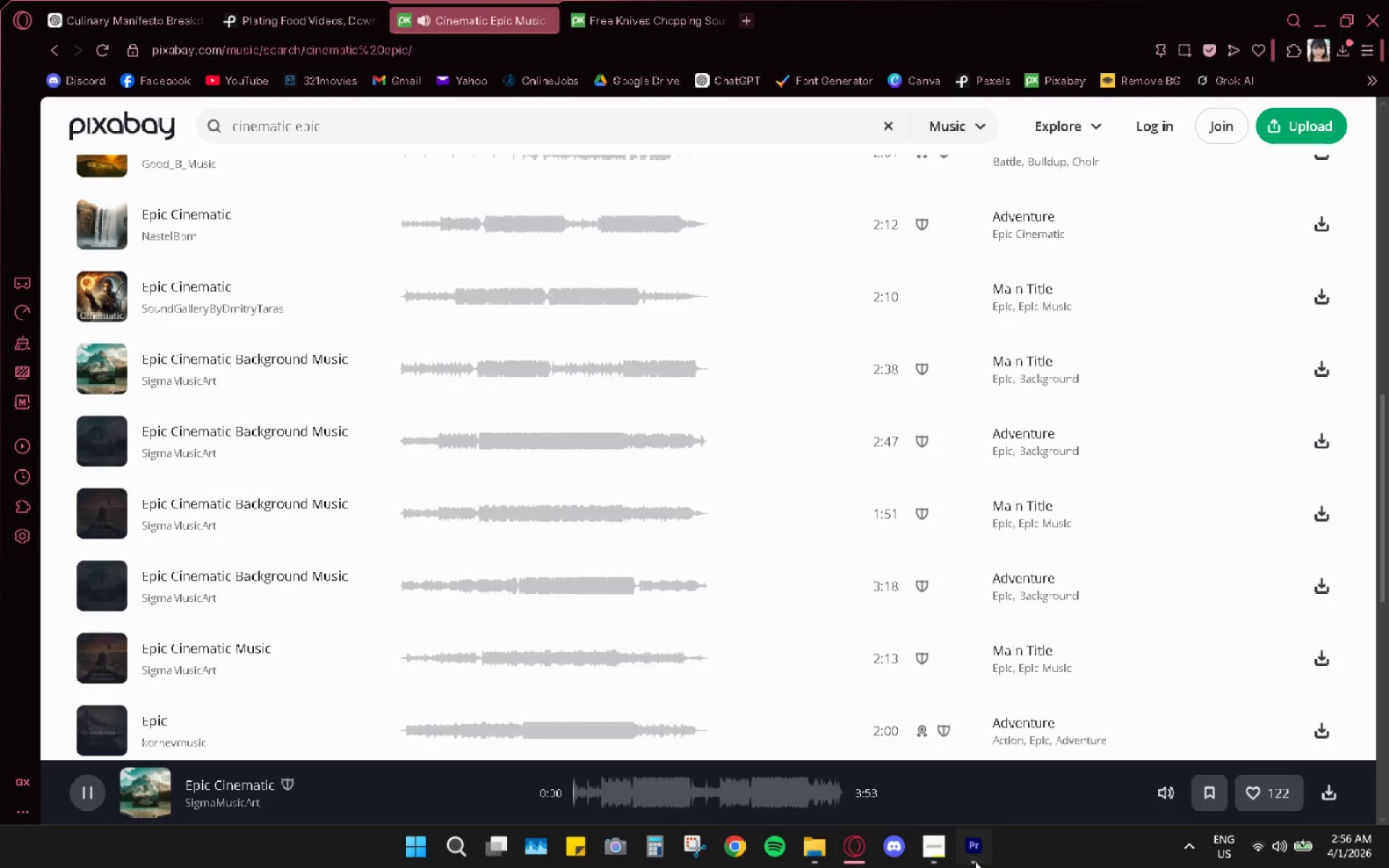 
left_click([975, 861])
 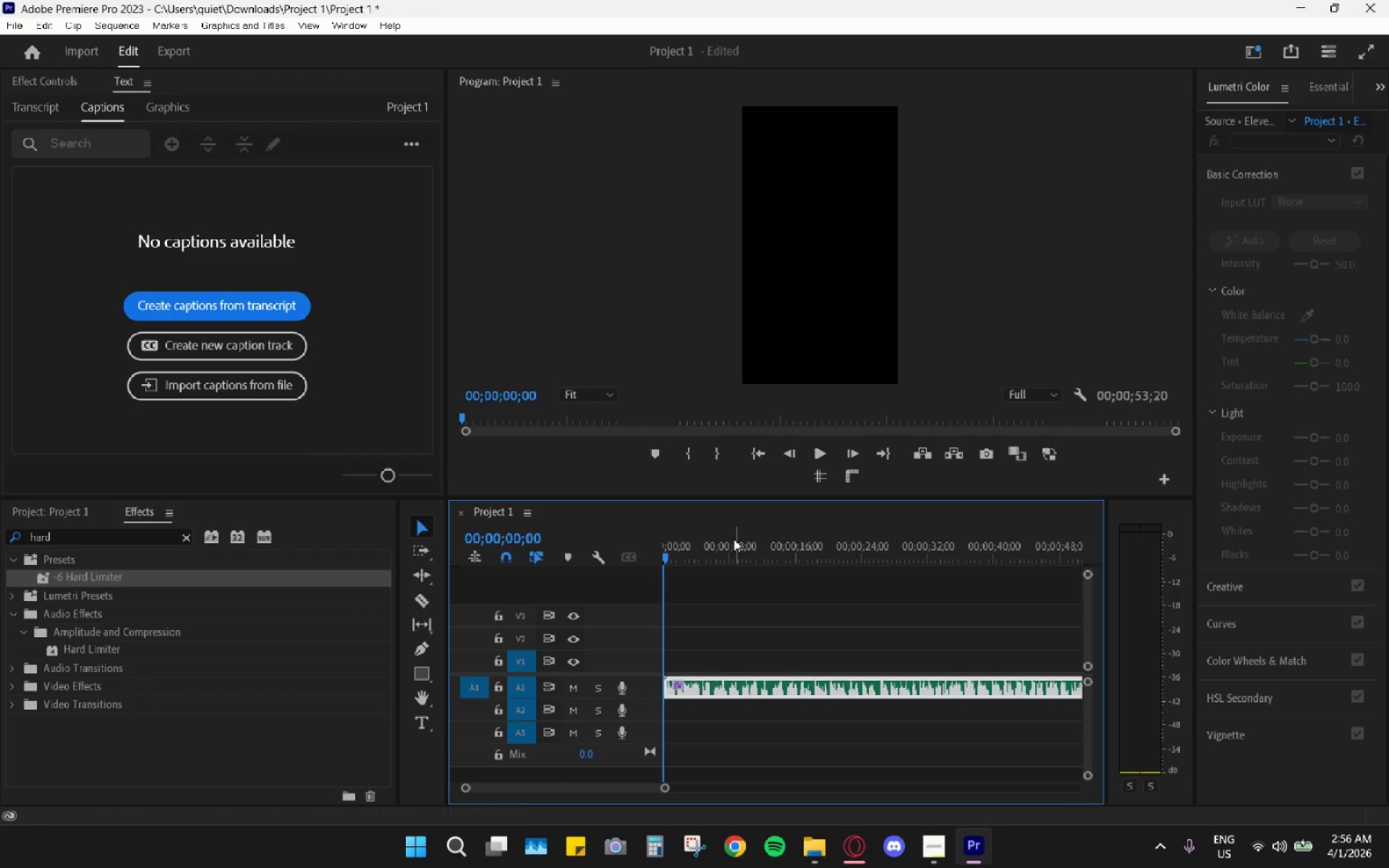 
left_click_drag(start_coordinate=[687, 535], to_coordinate=[680, 536])
 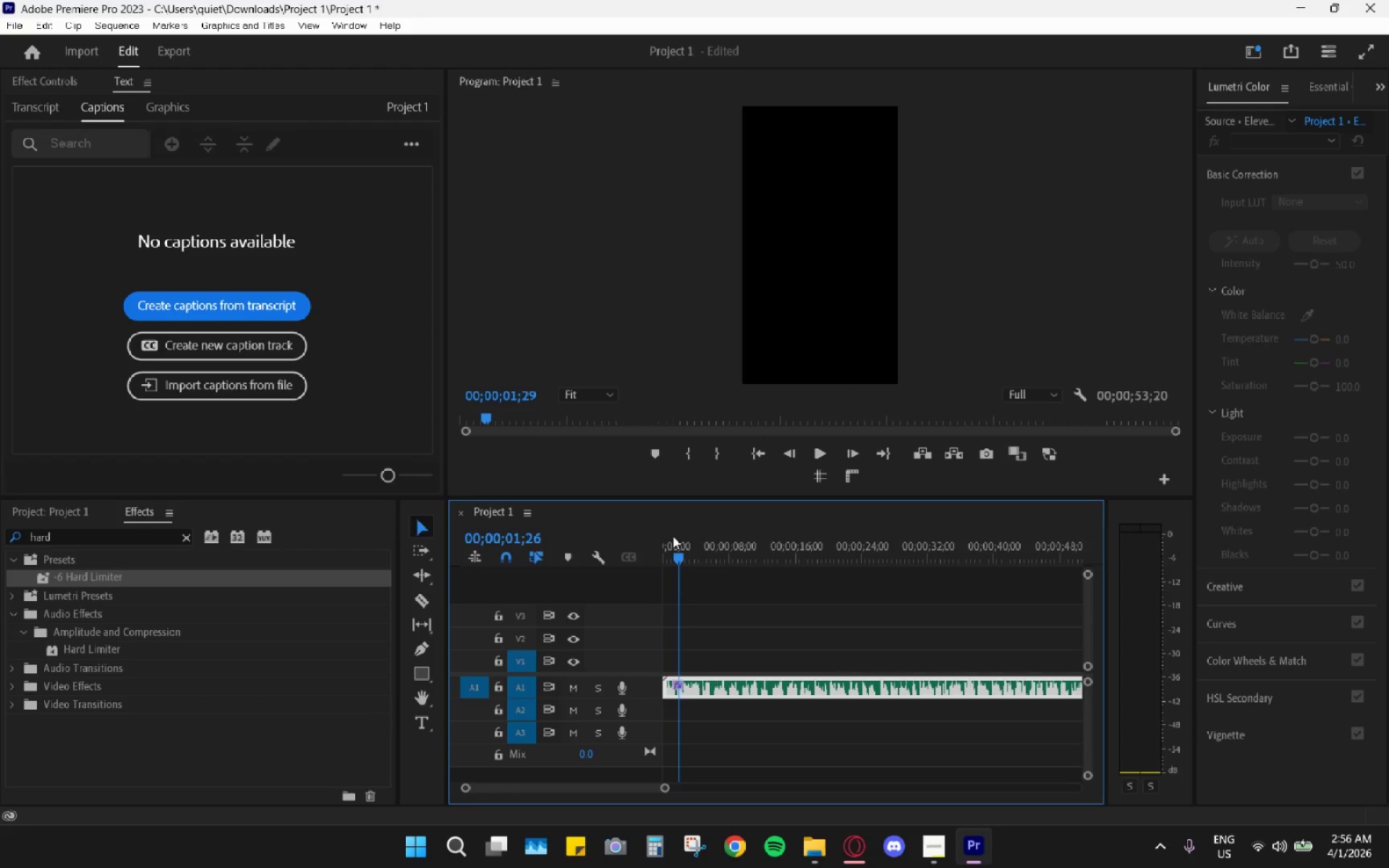 
key(Space)
 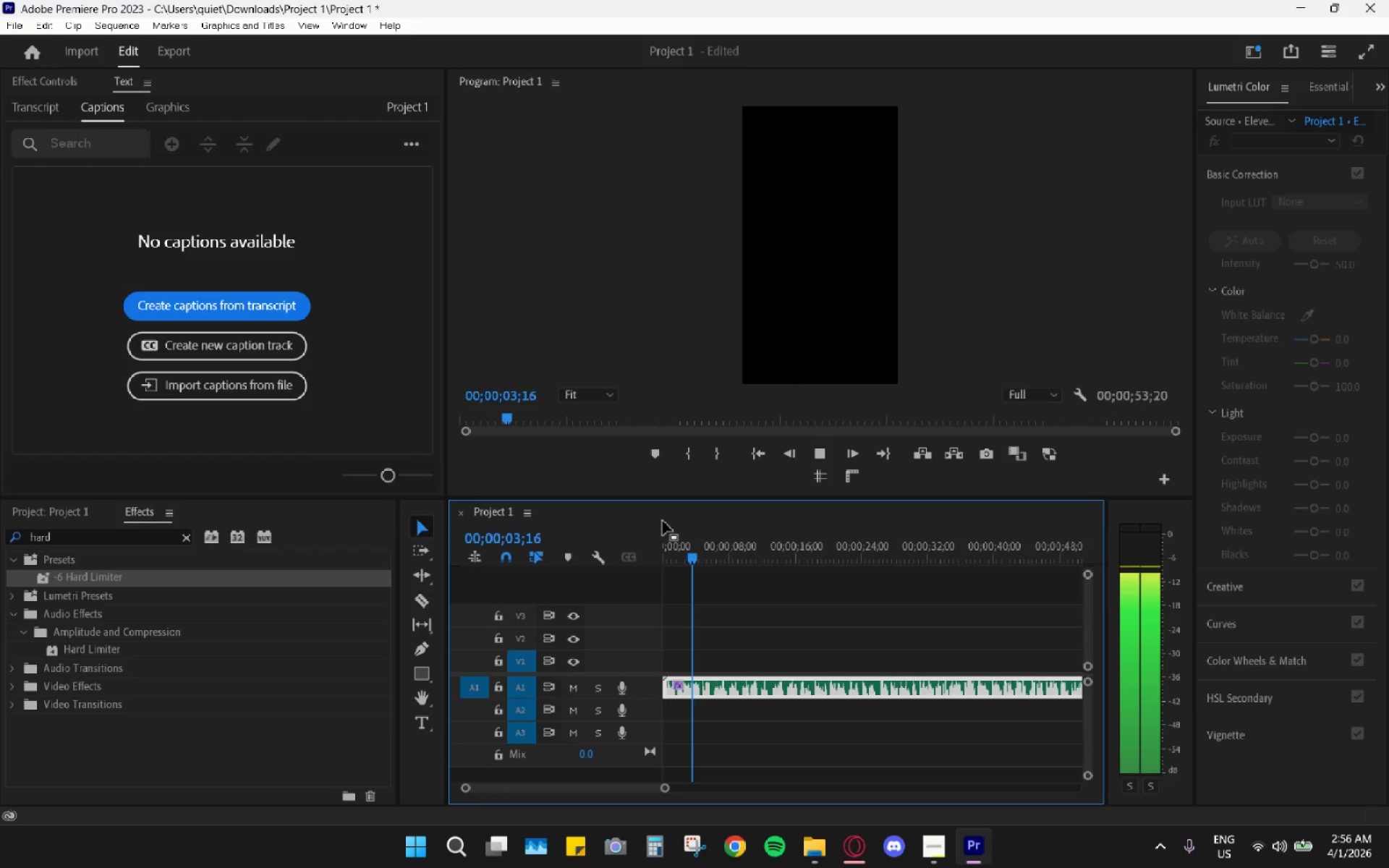 
scroll: coordinate [744, 570], scroll_direction: up, amount: 2.0
 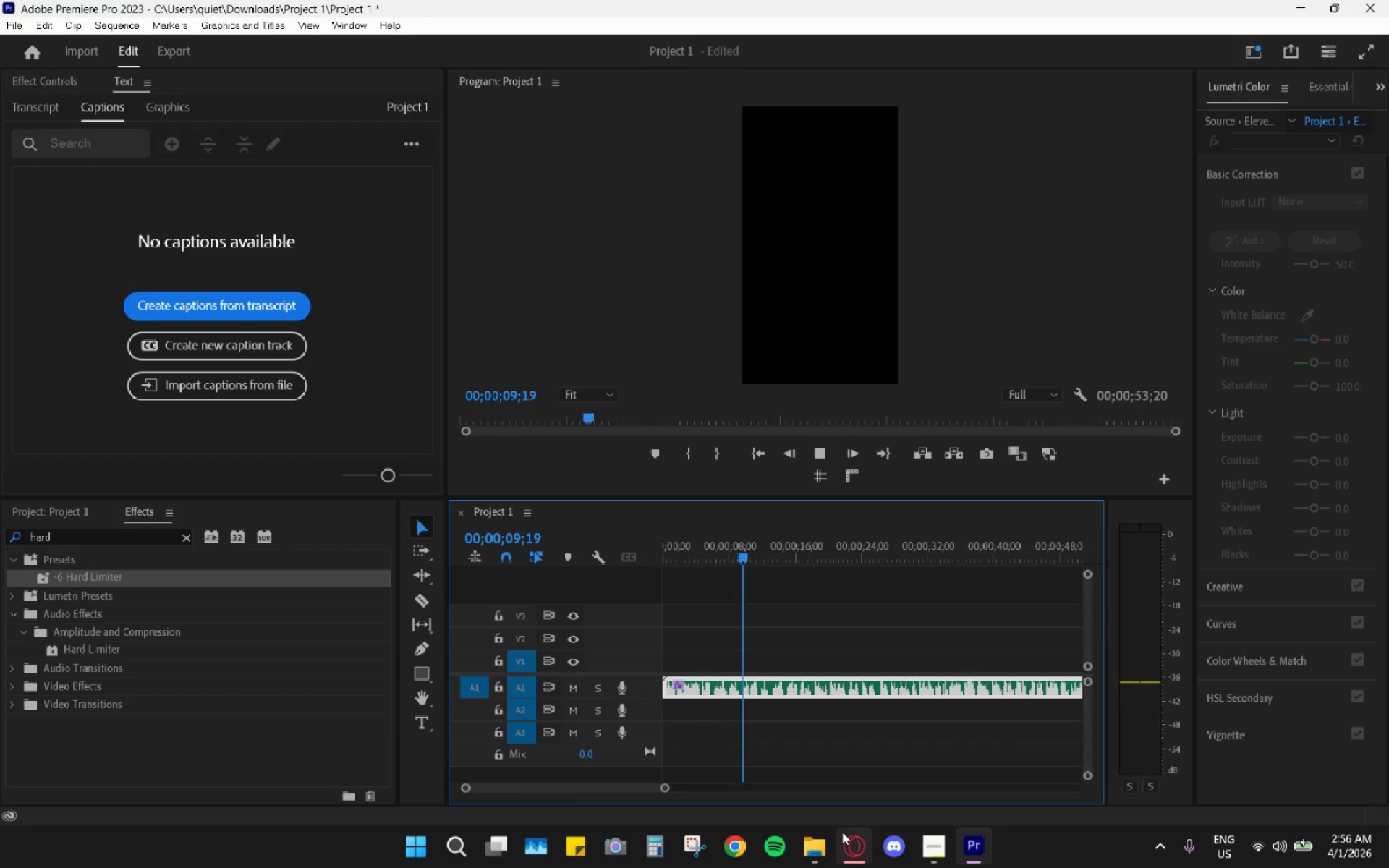 
wait(8.57)
 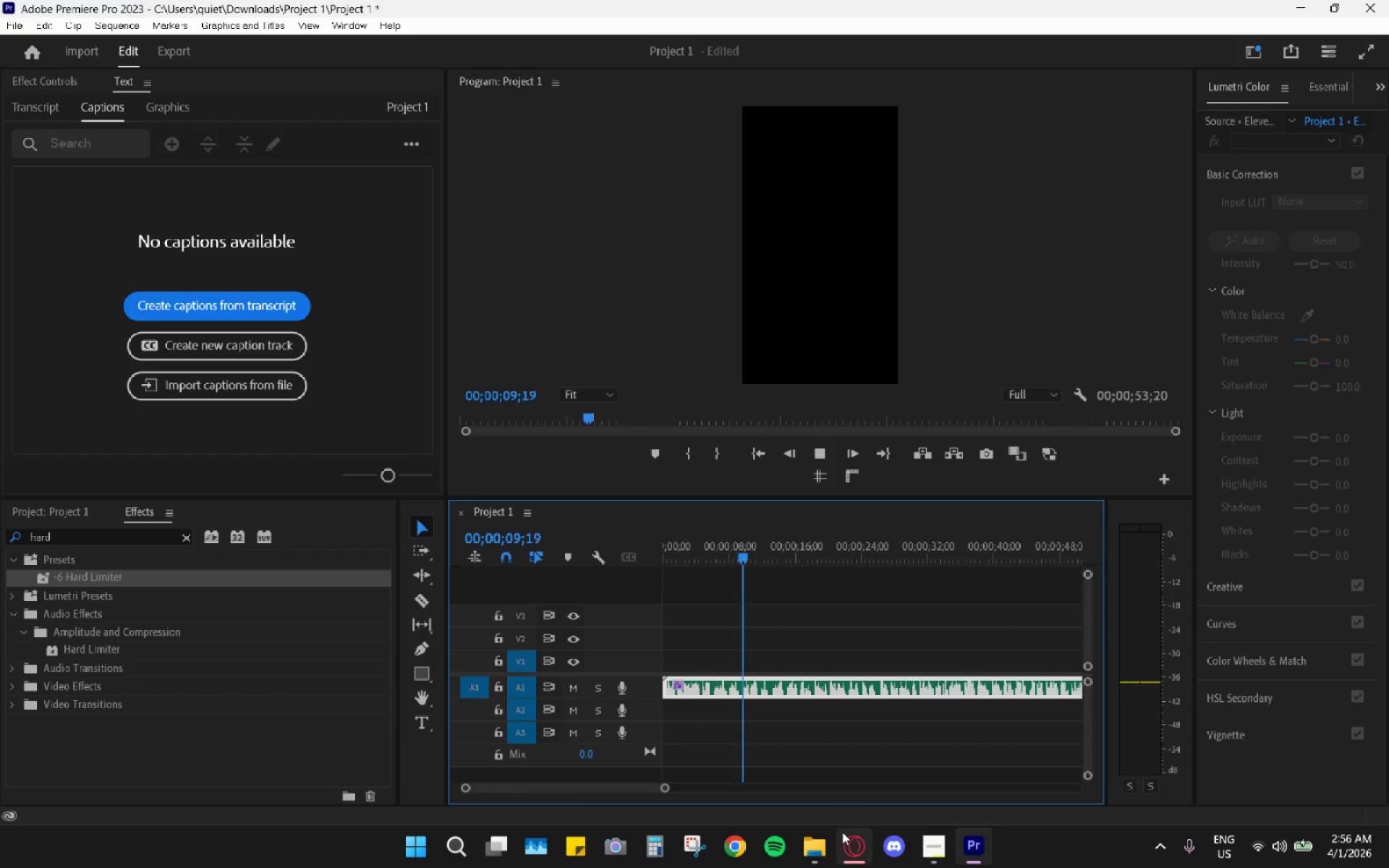 
mouse_move([831, 822])
 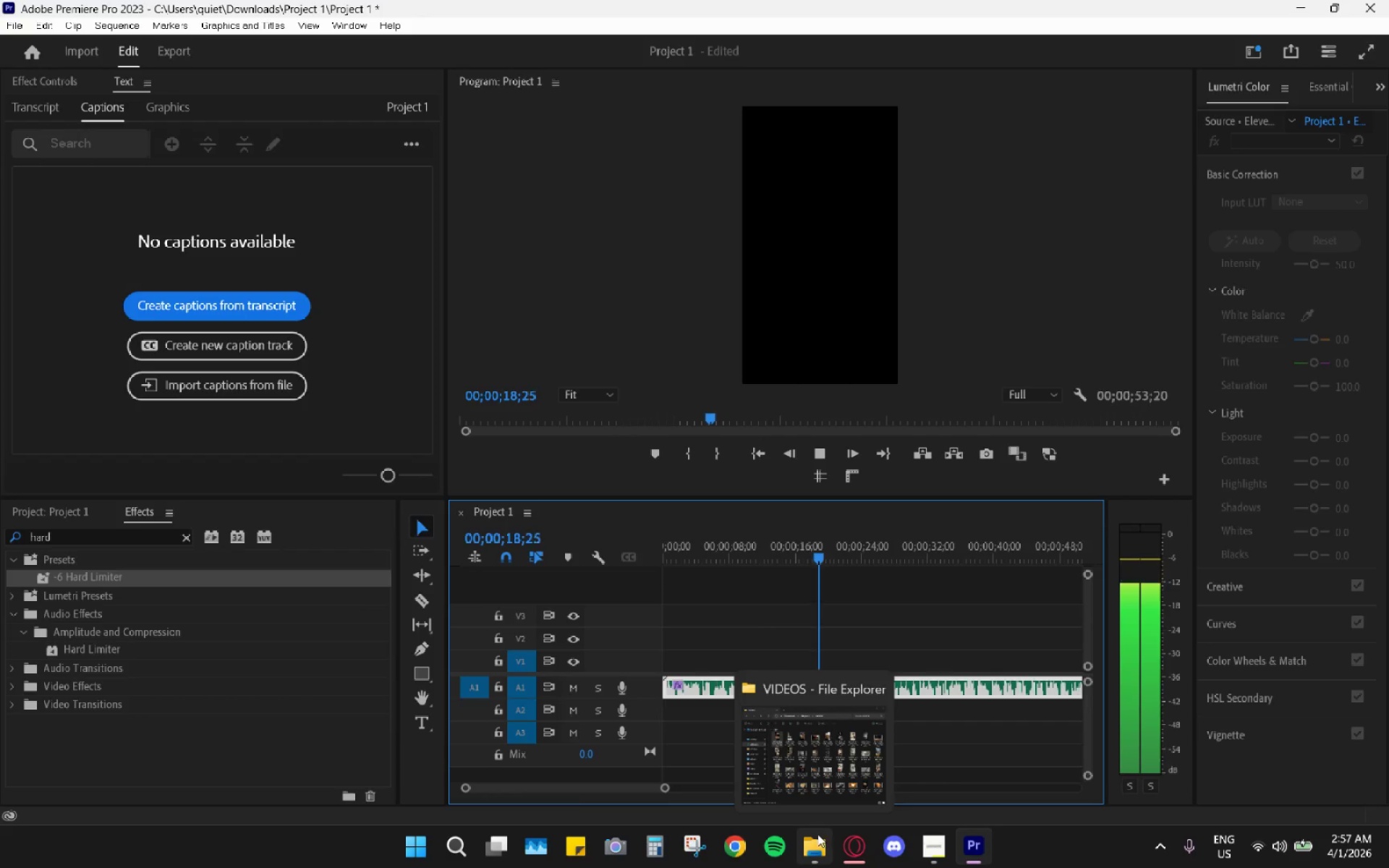 
mouse_move([838, 838])
 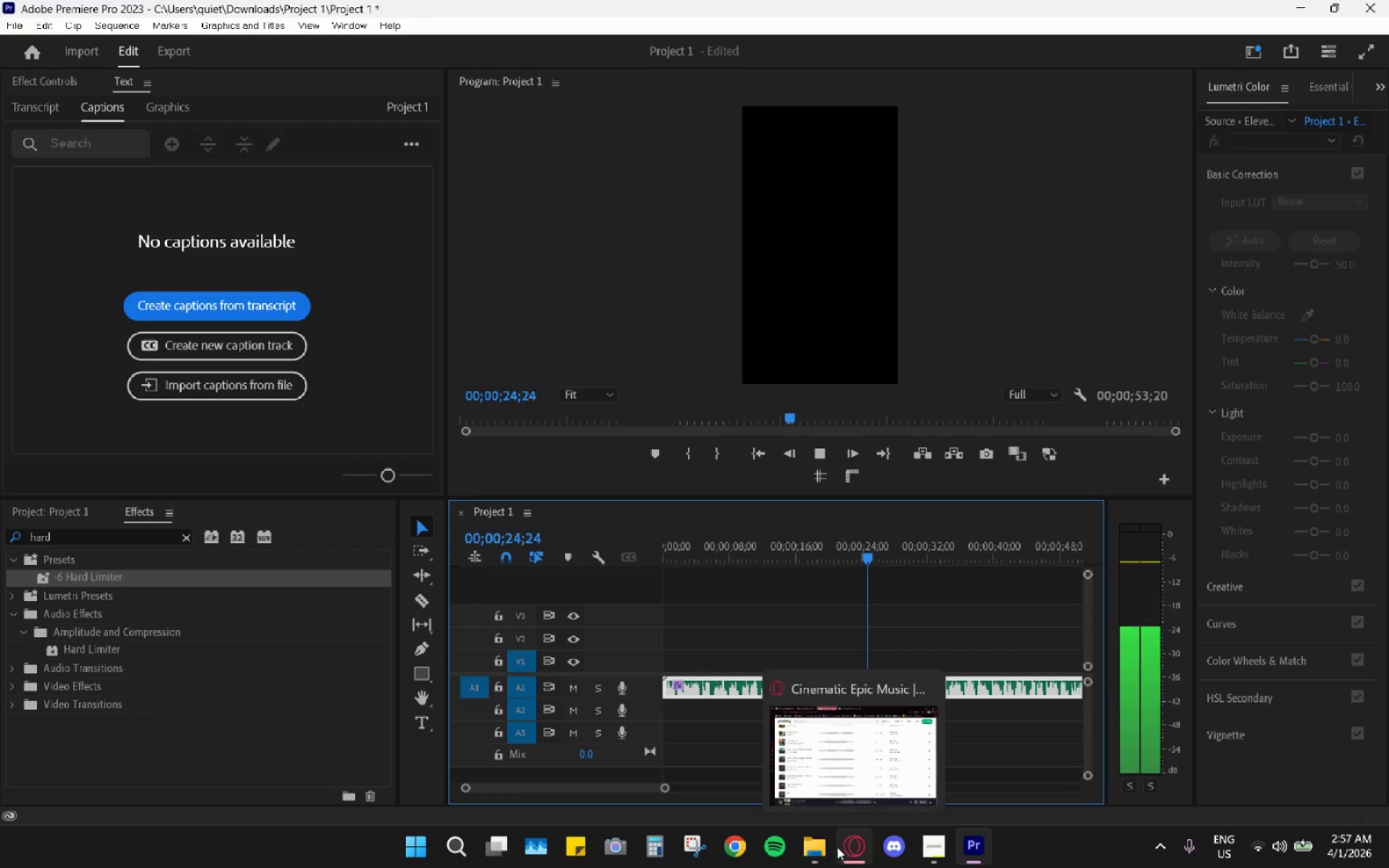 
left_click([823, 845])
 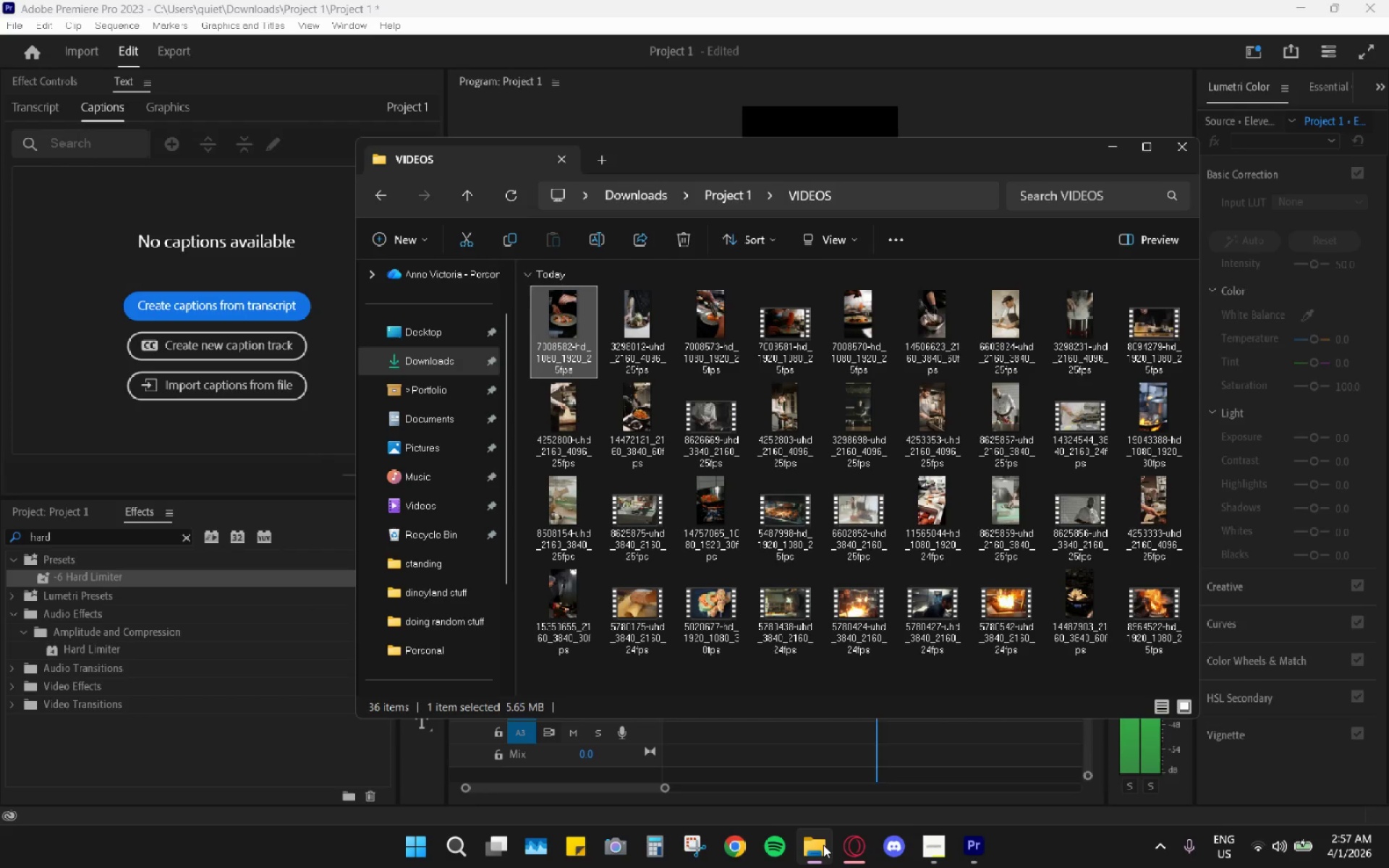 
left_click([823, 845])
 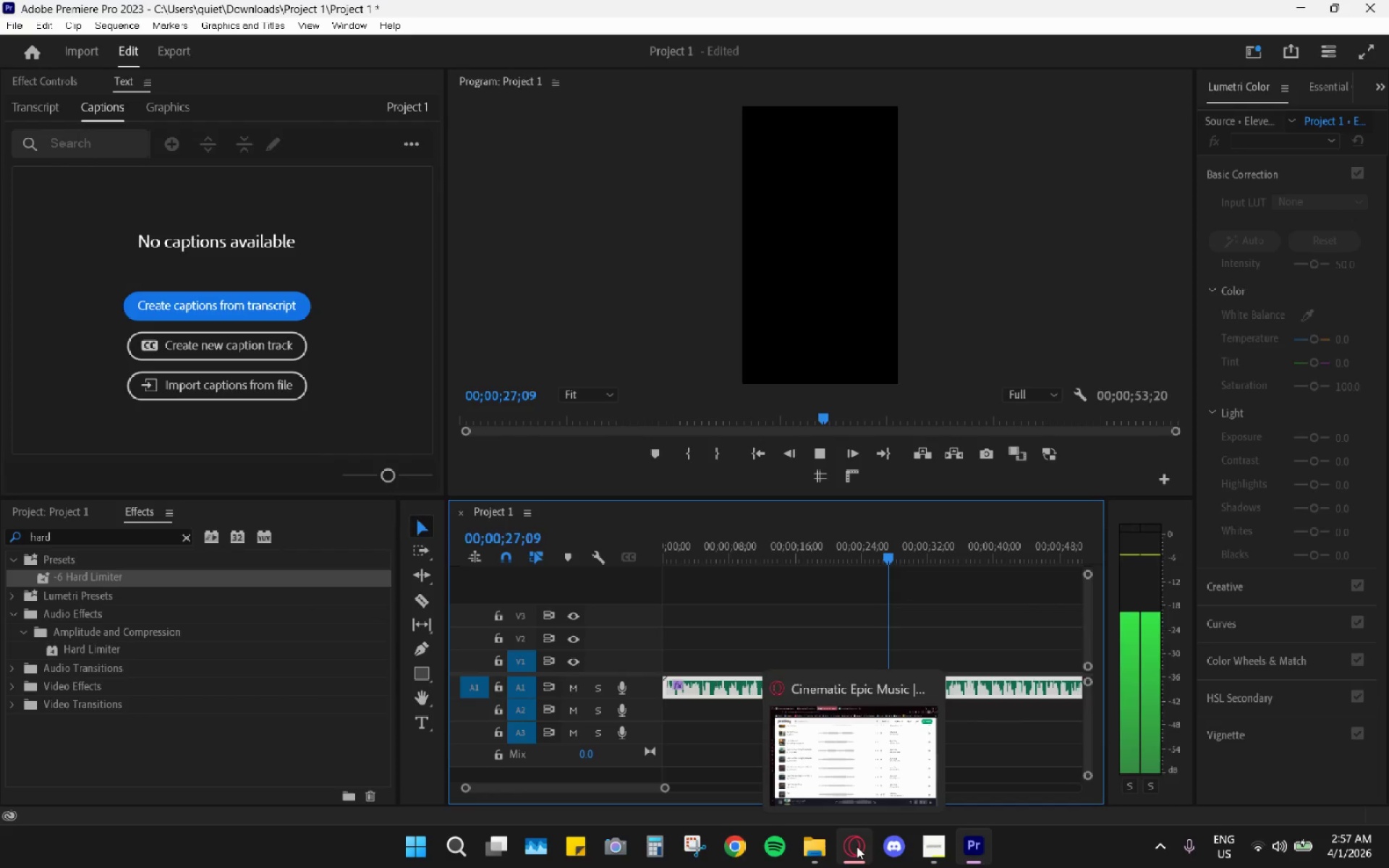 
left_click([857, 846])
 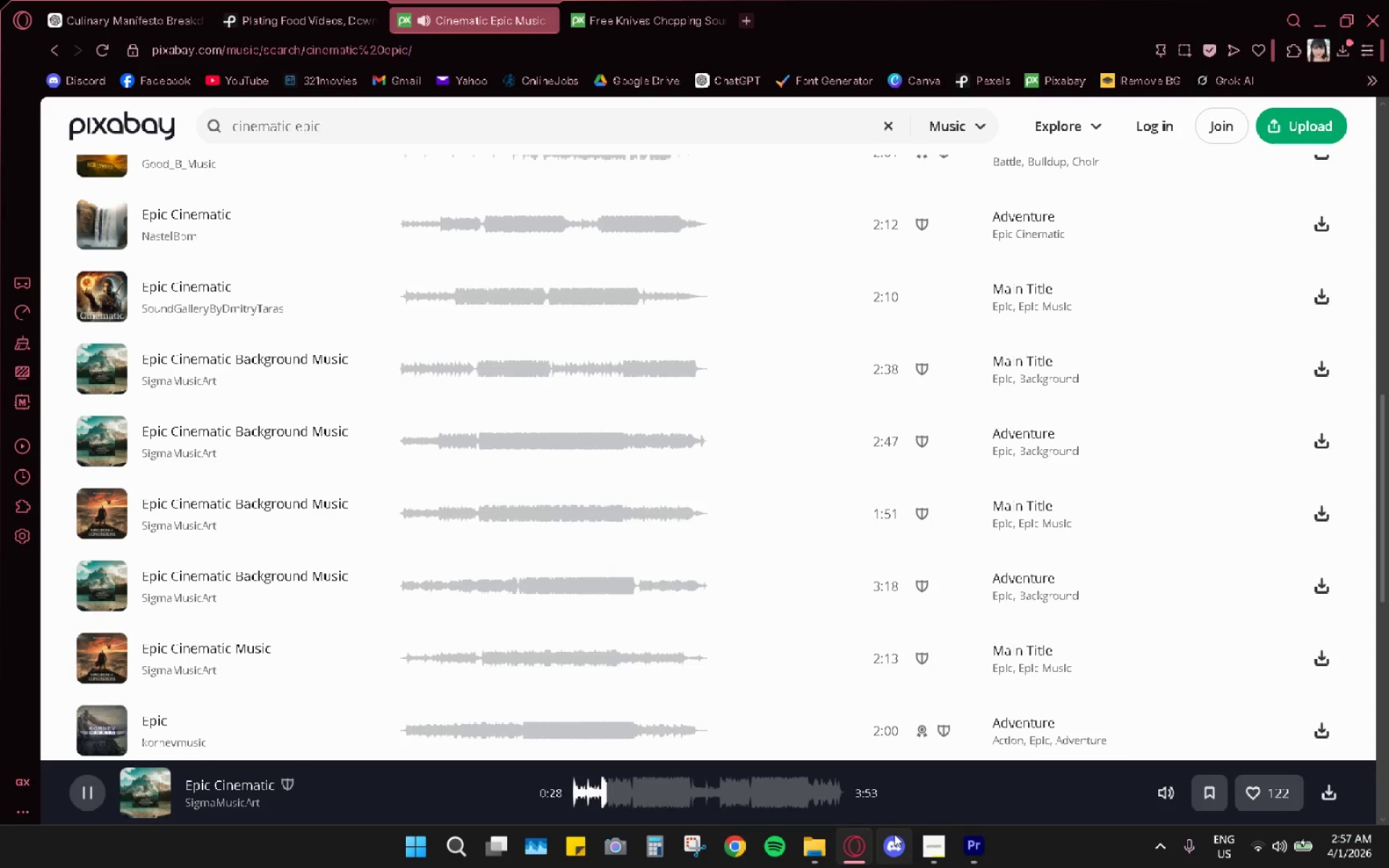 
mouse_move([857, 827])
 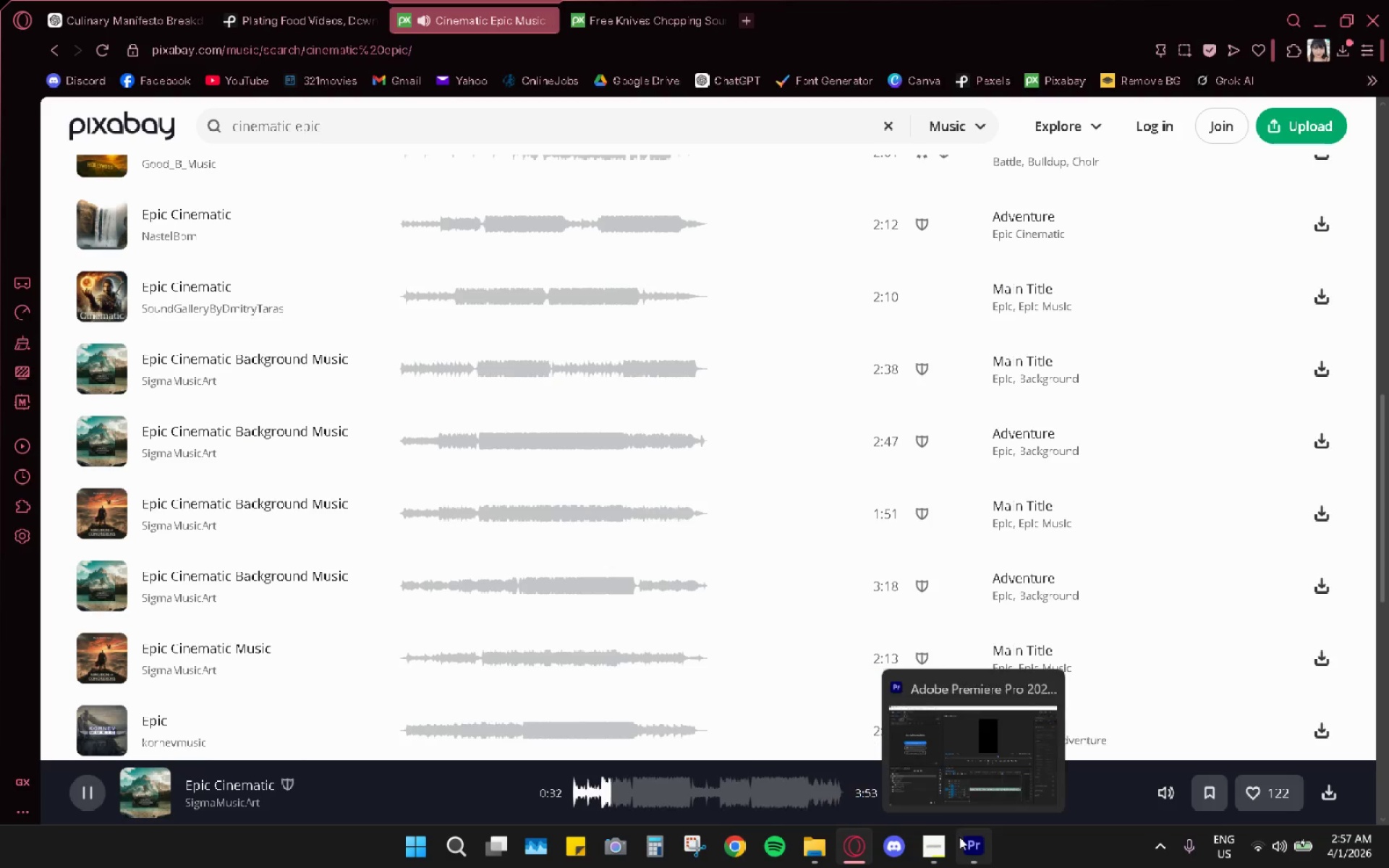 
scroll: coordinate [761, 676], scroll_direction: up, amount: 6.0
 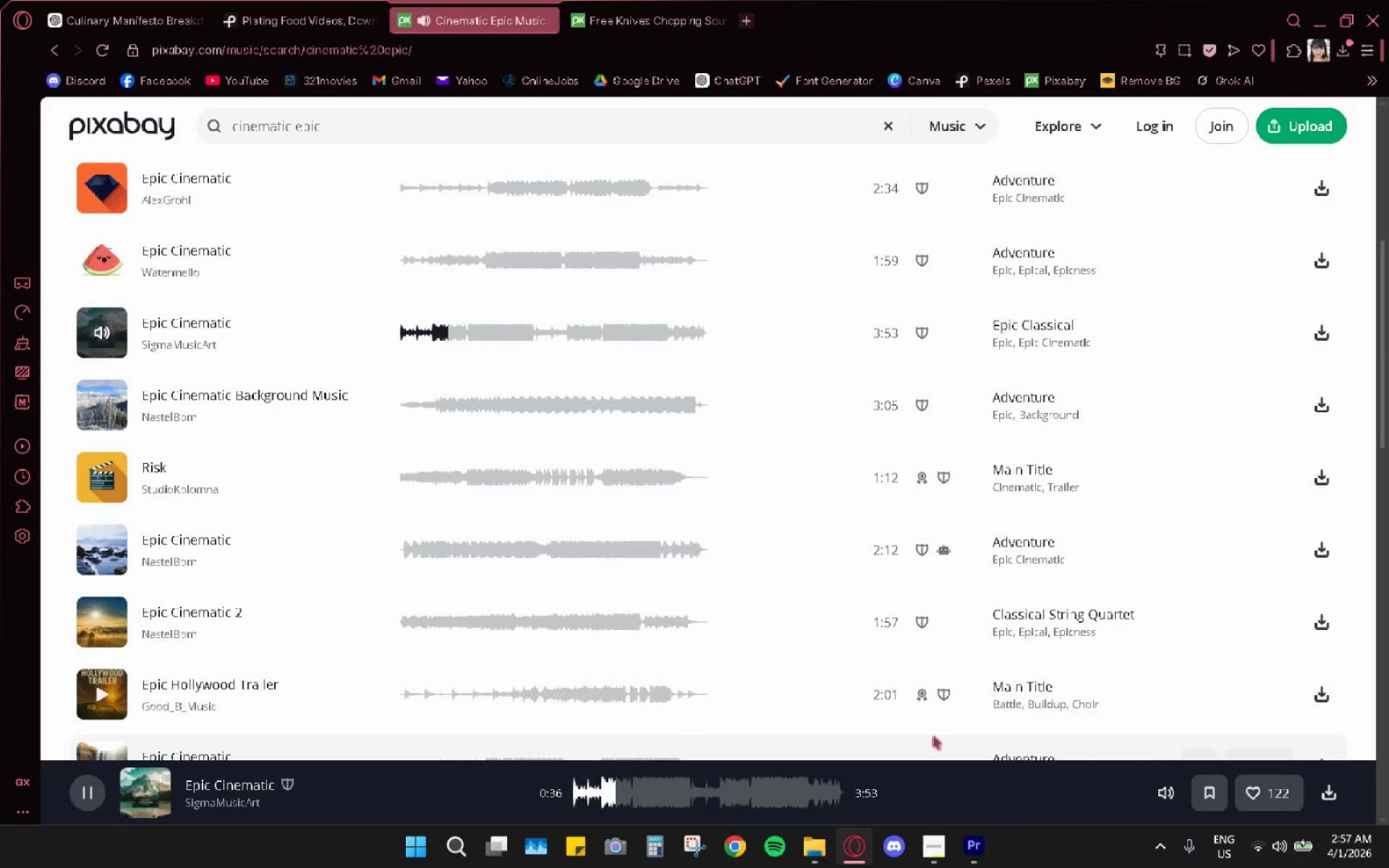 
left_click([968, 834])
 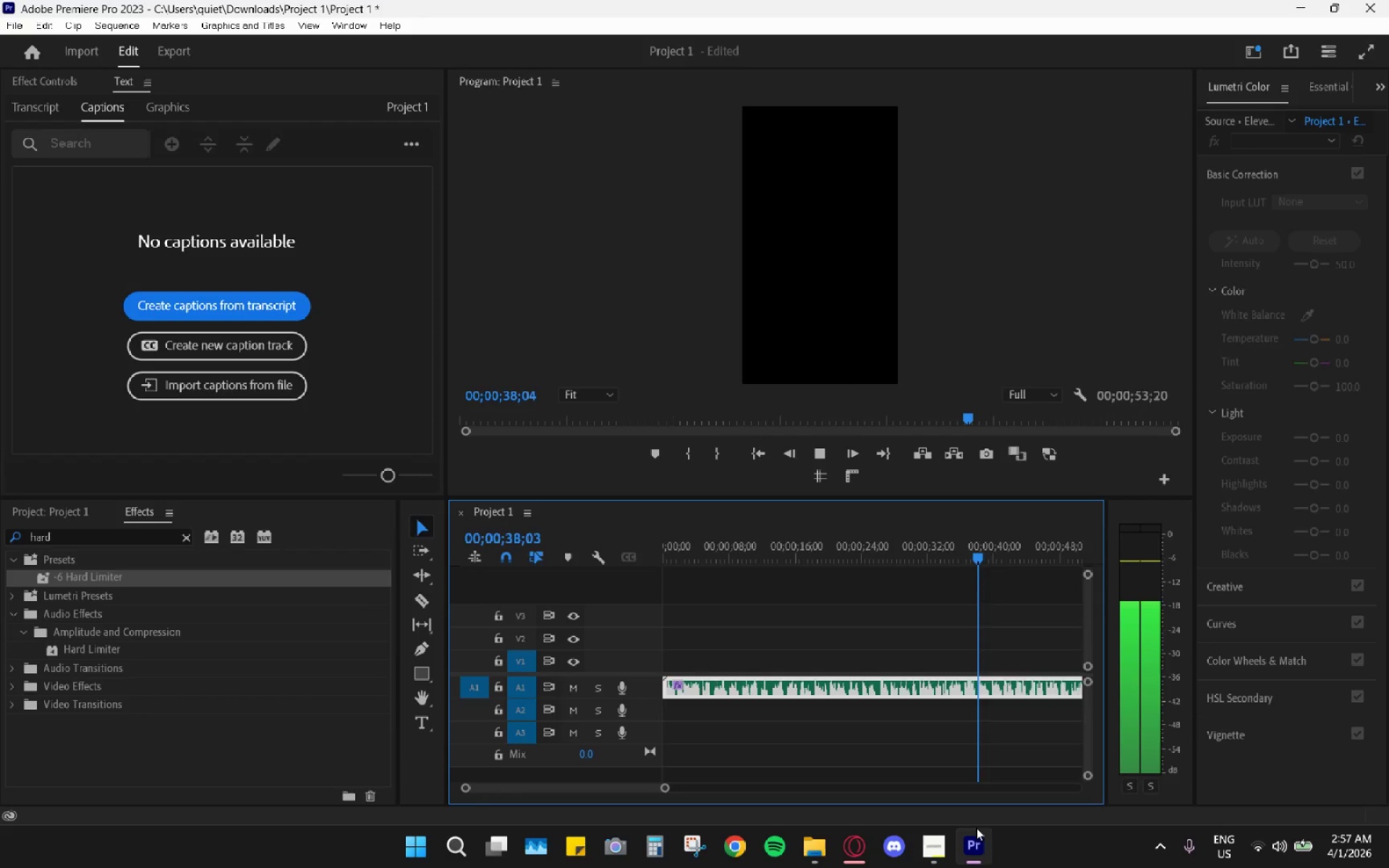 
scroll: coordinate [943, 718], scroll_direction: down, amount: 3.0
 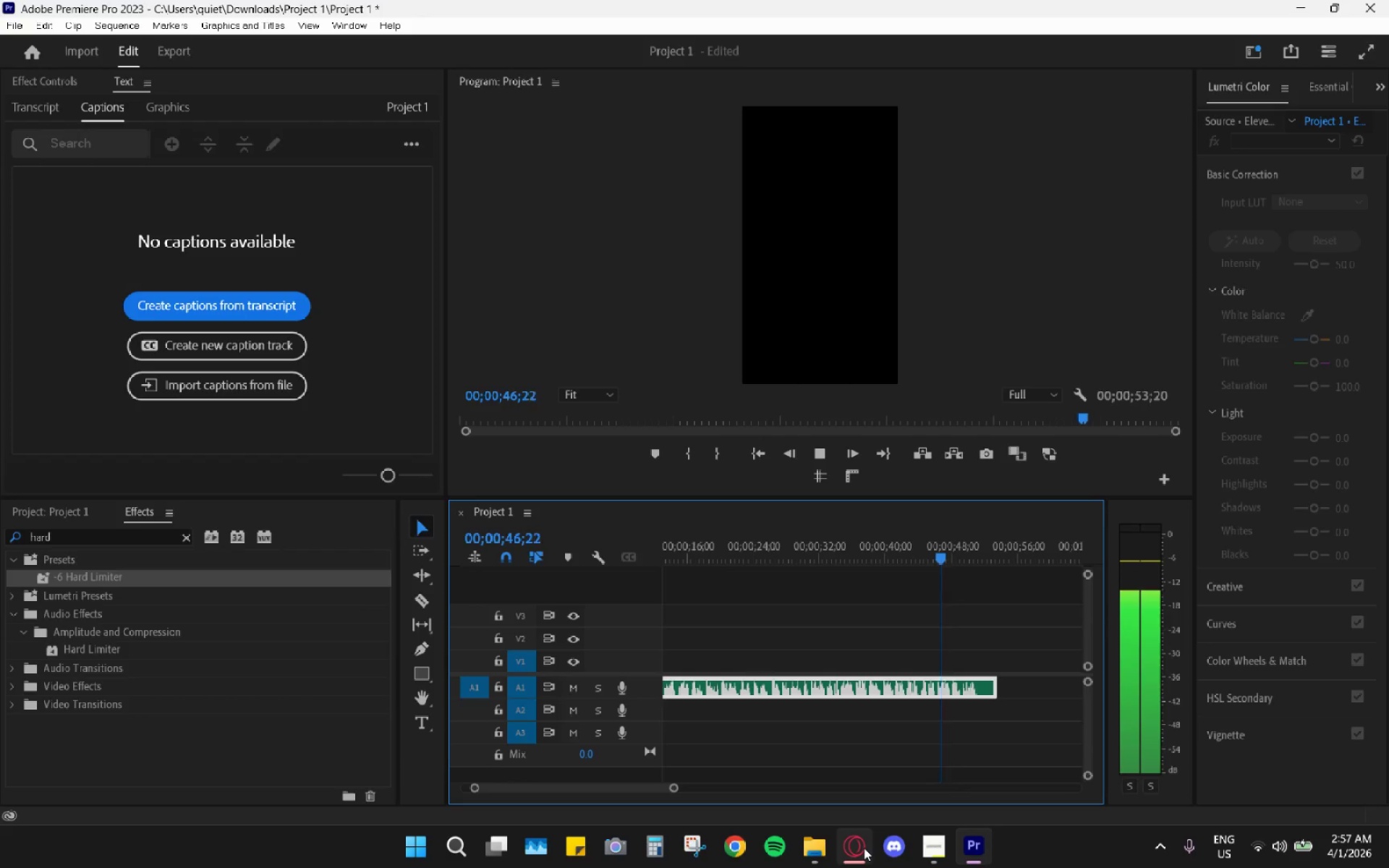 
wait(12.29)
 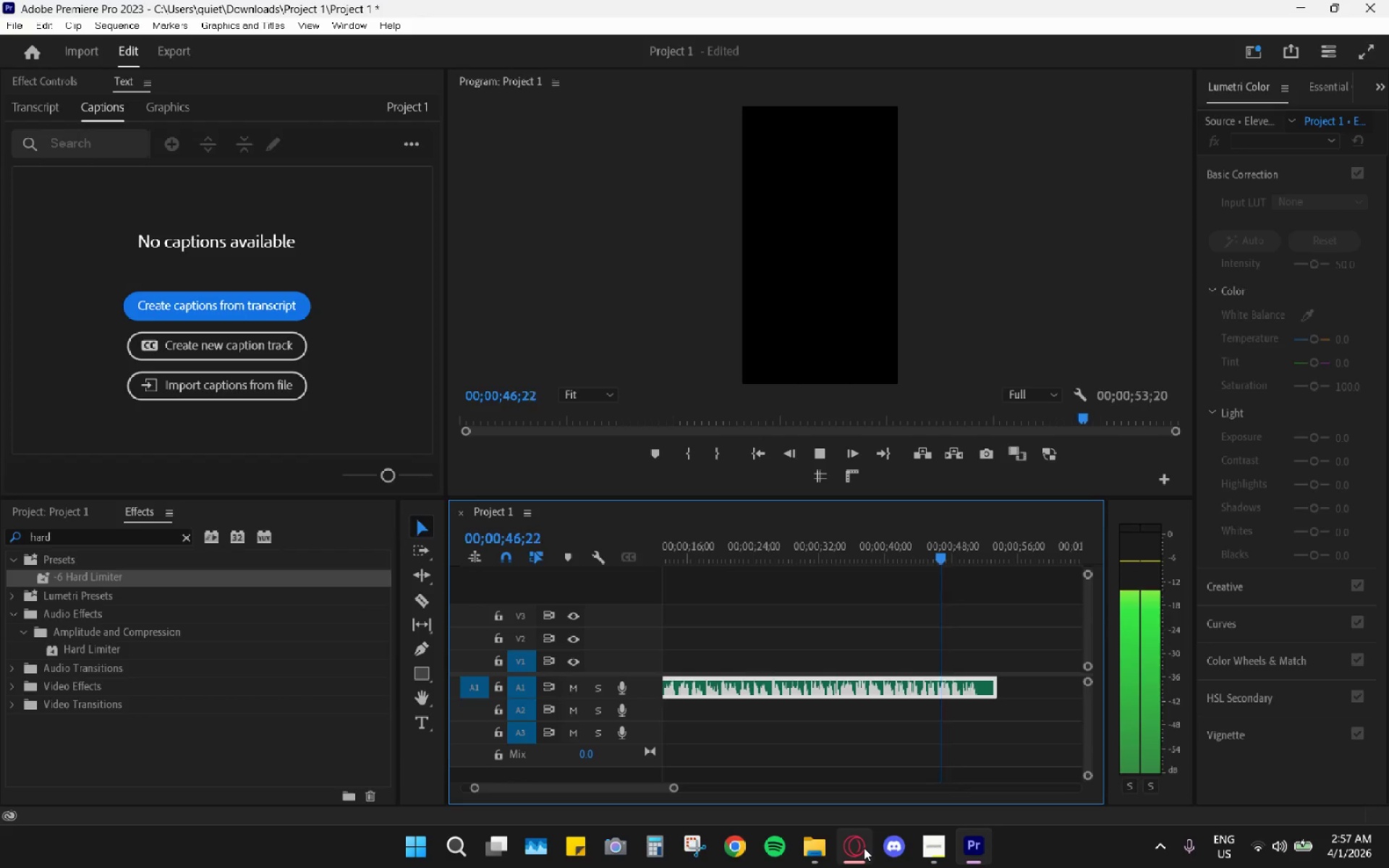 
left_click([853, 840])
 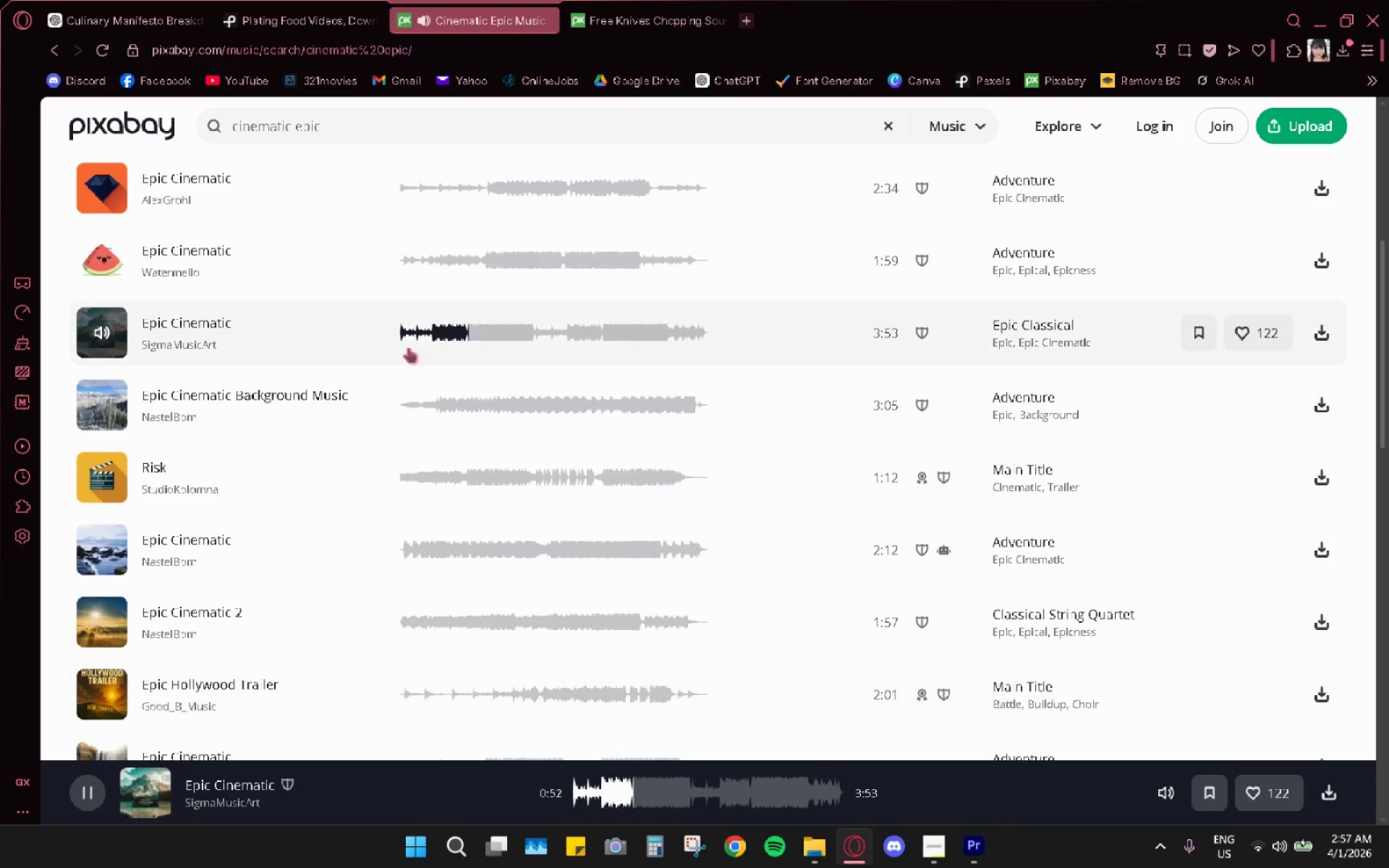 
key(Space)
 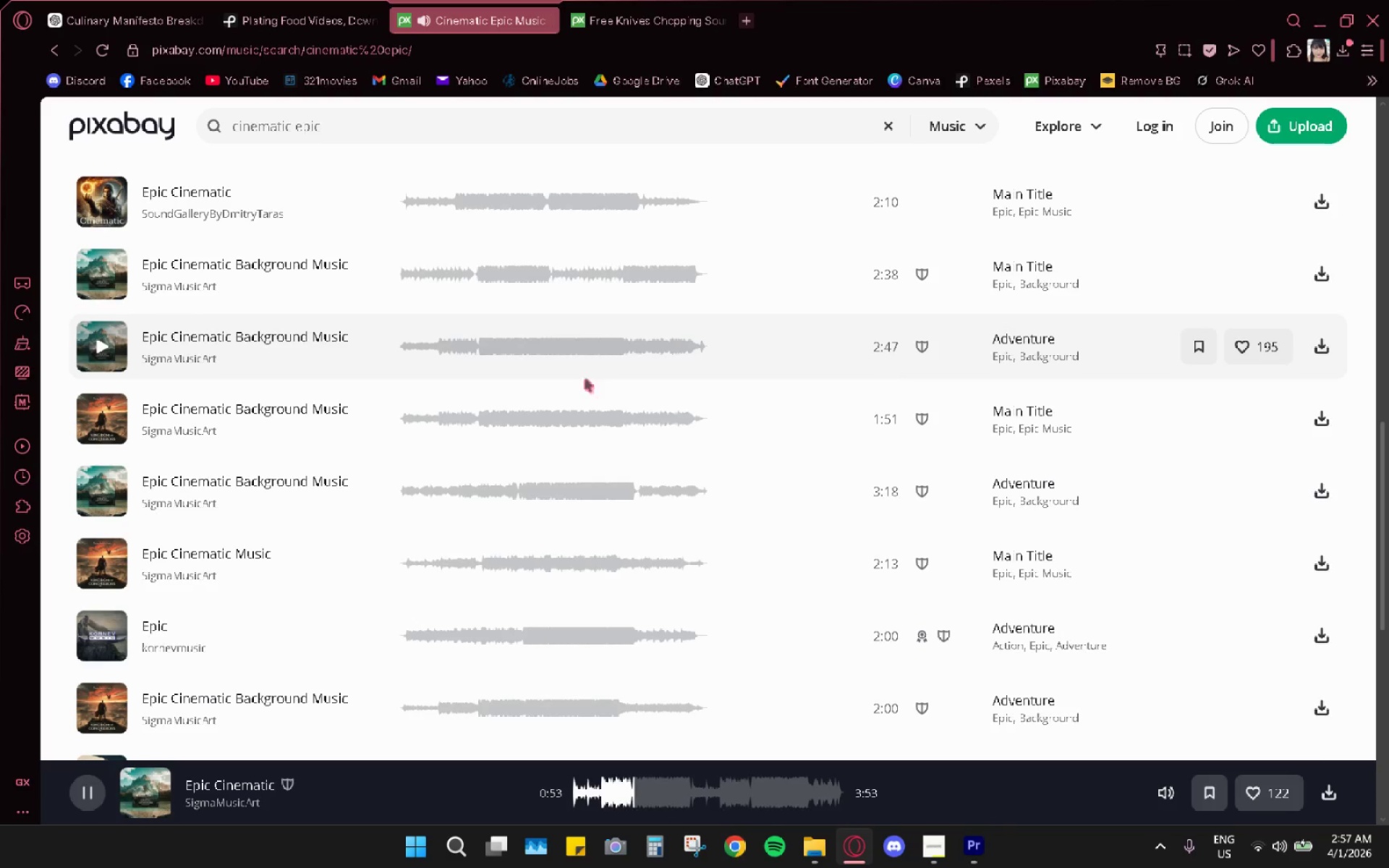 
scroll: coordinate [570, 451], scroll_direction: up, amount: 10.0
 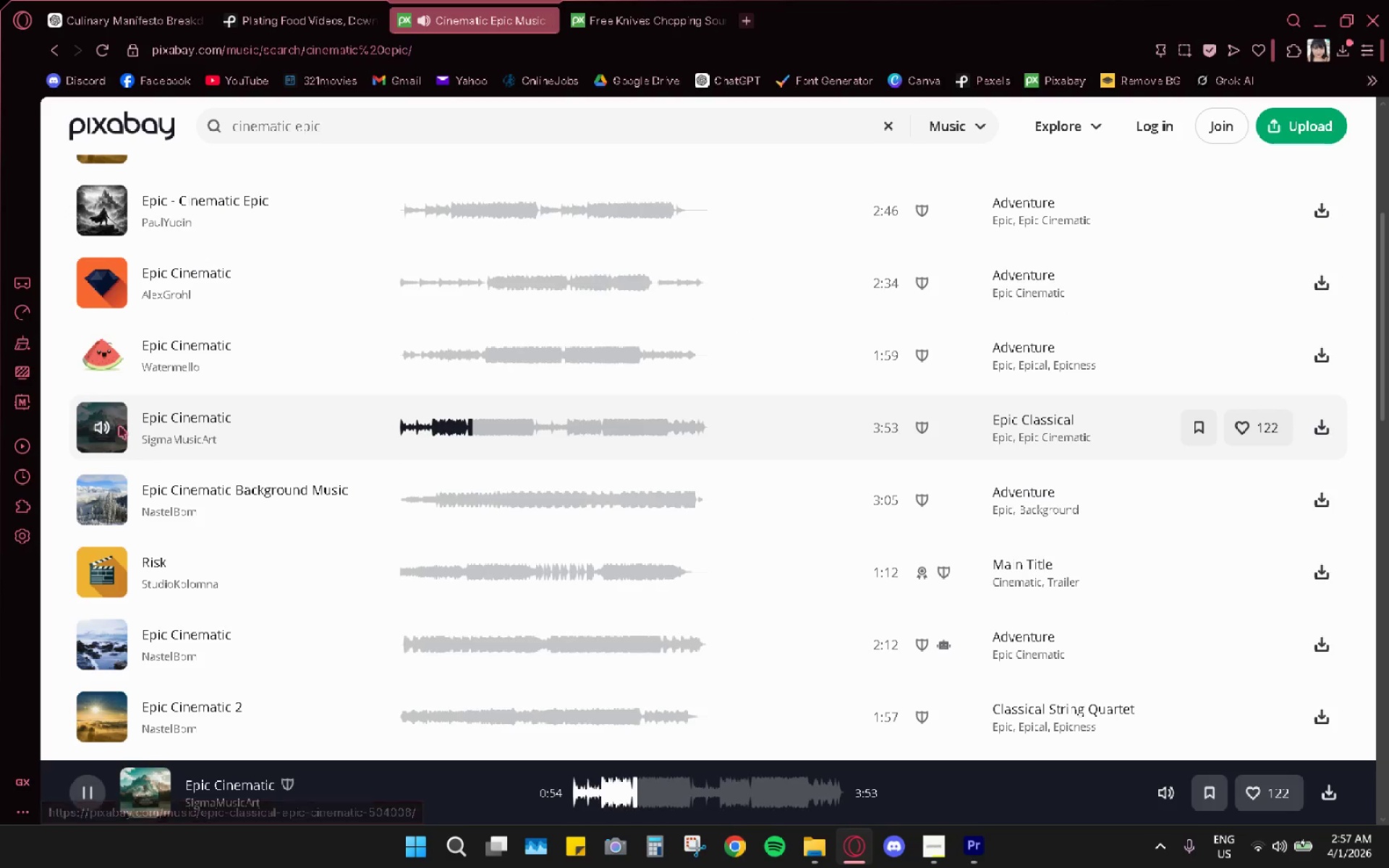 
left_click([109, 427])
 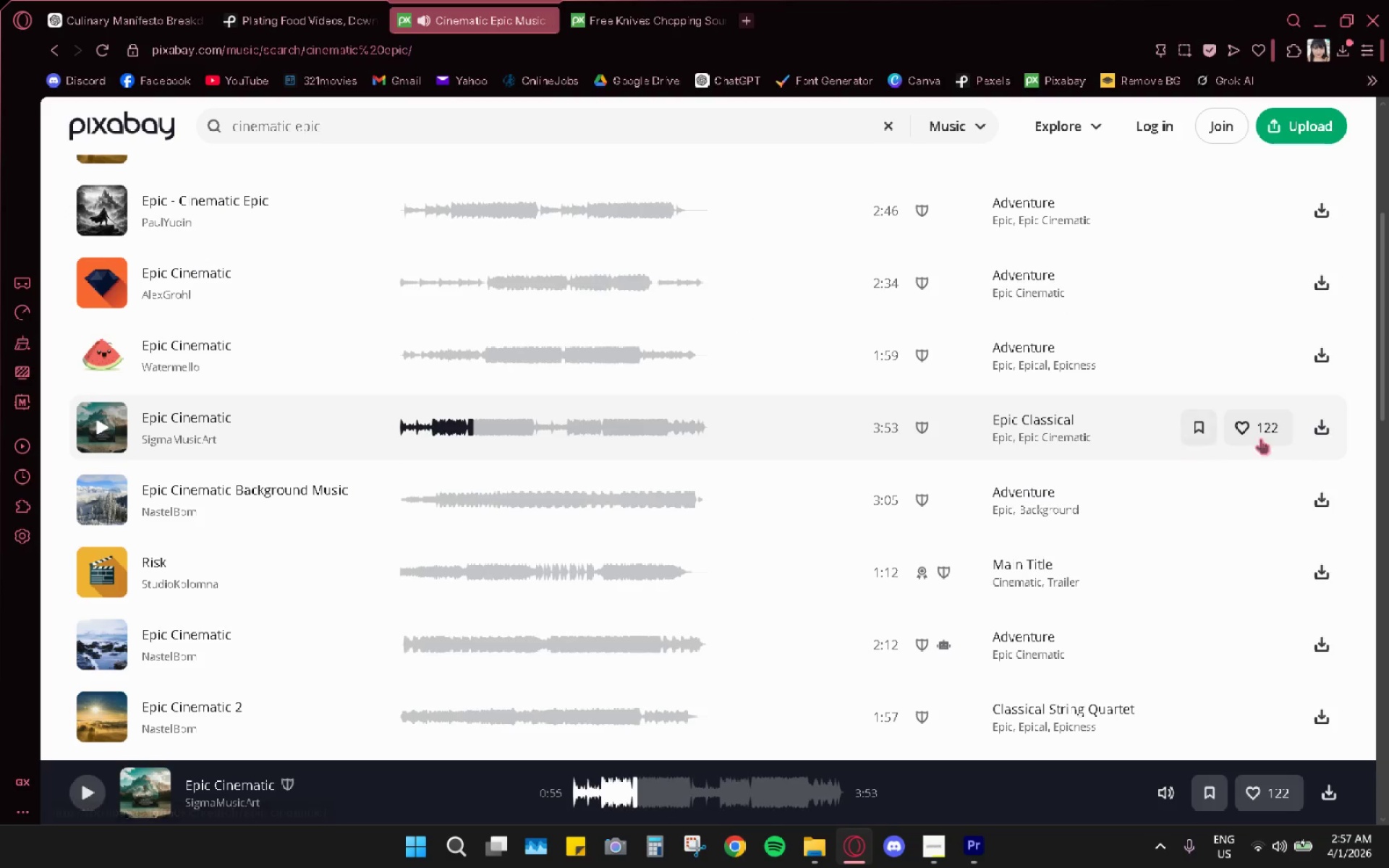 
left_click([1315, 433])
 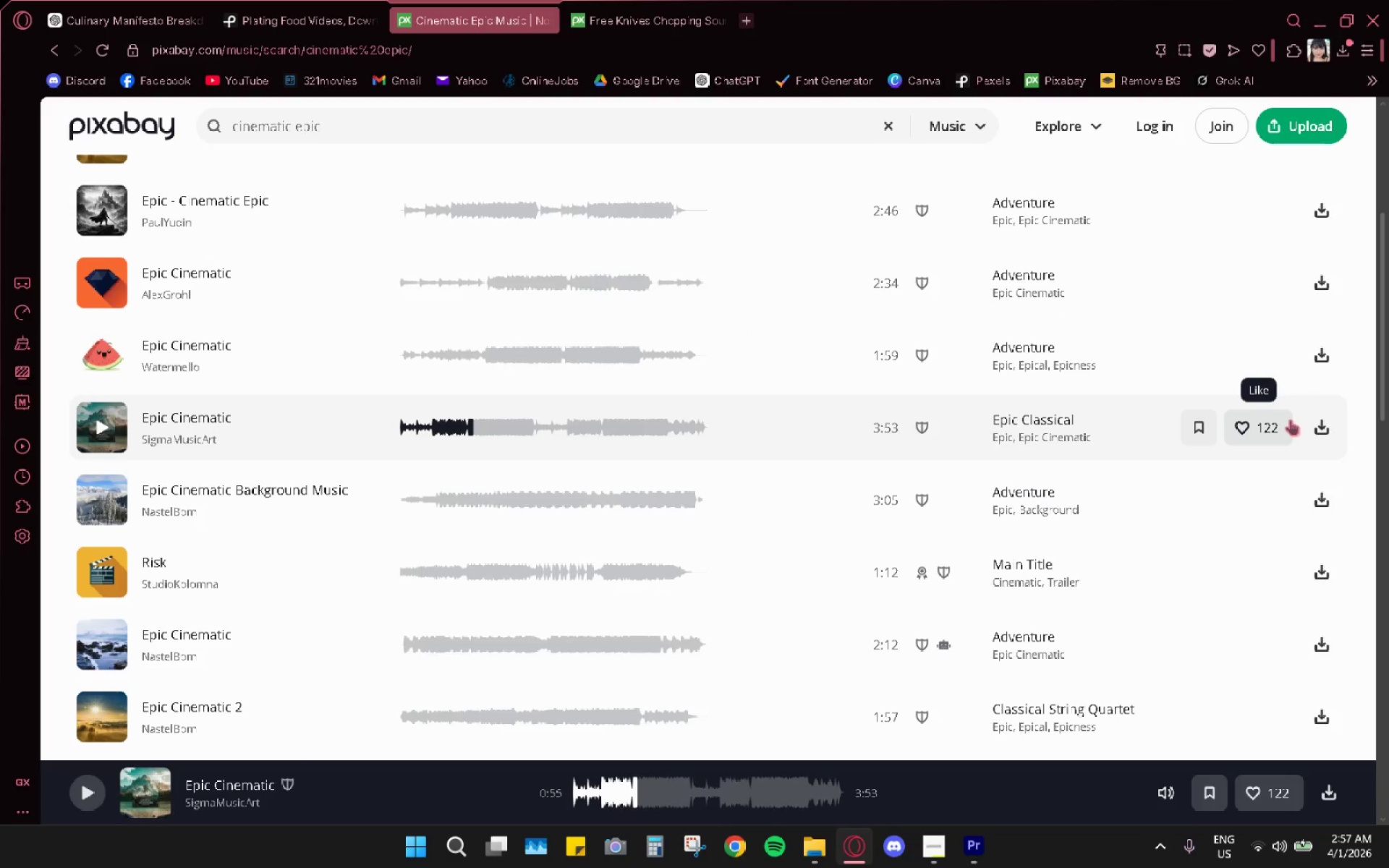 
wait(8.47)
 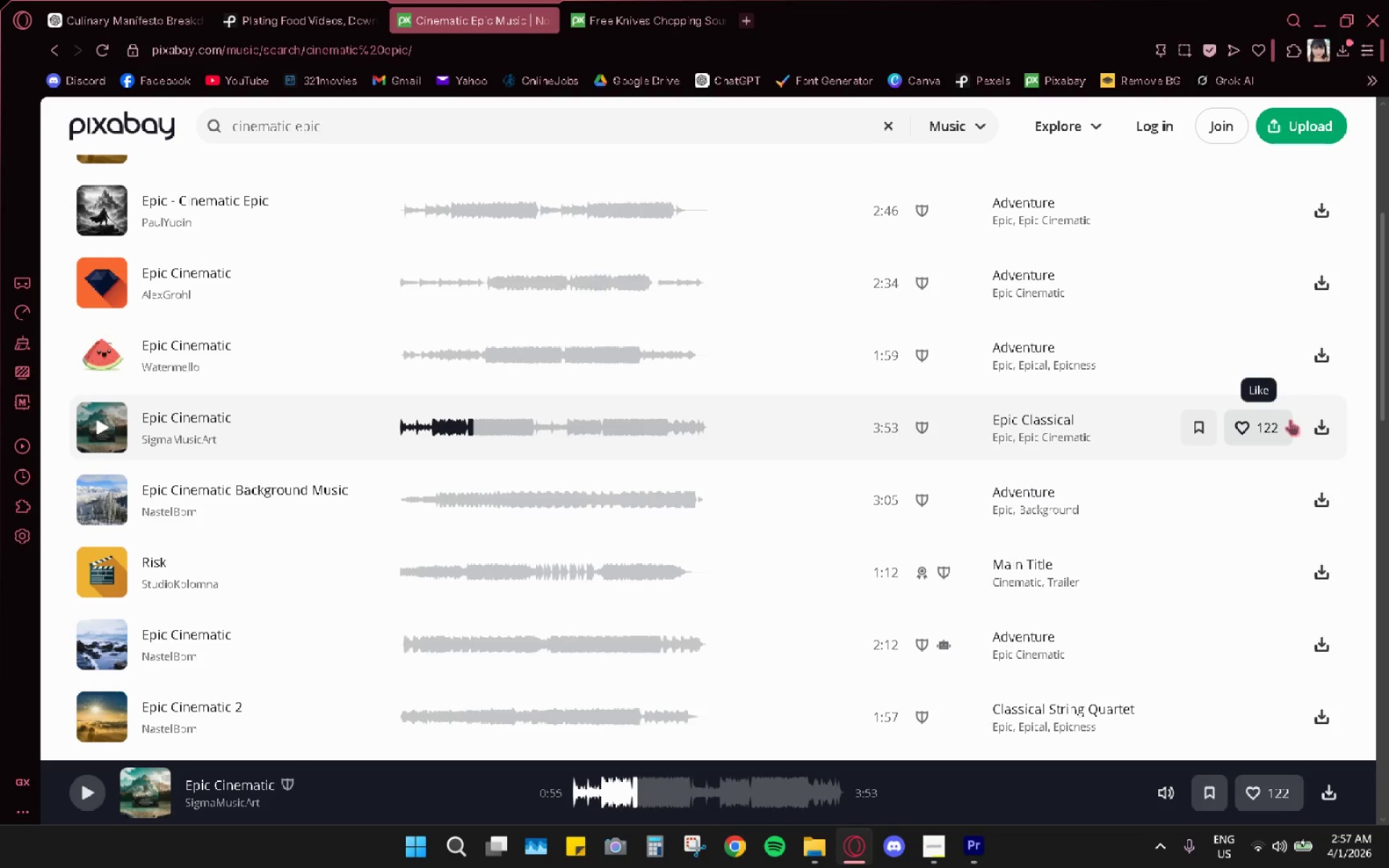 
left_click([1343, 117])
 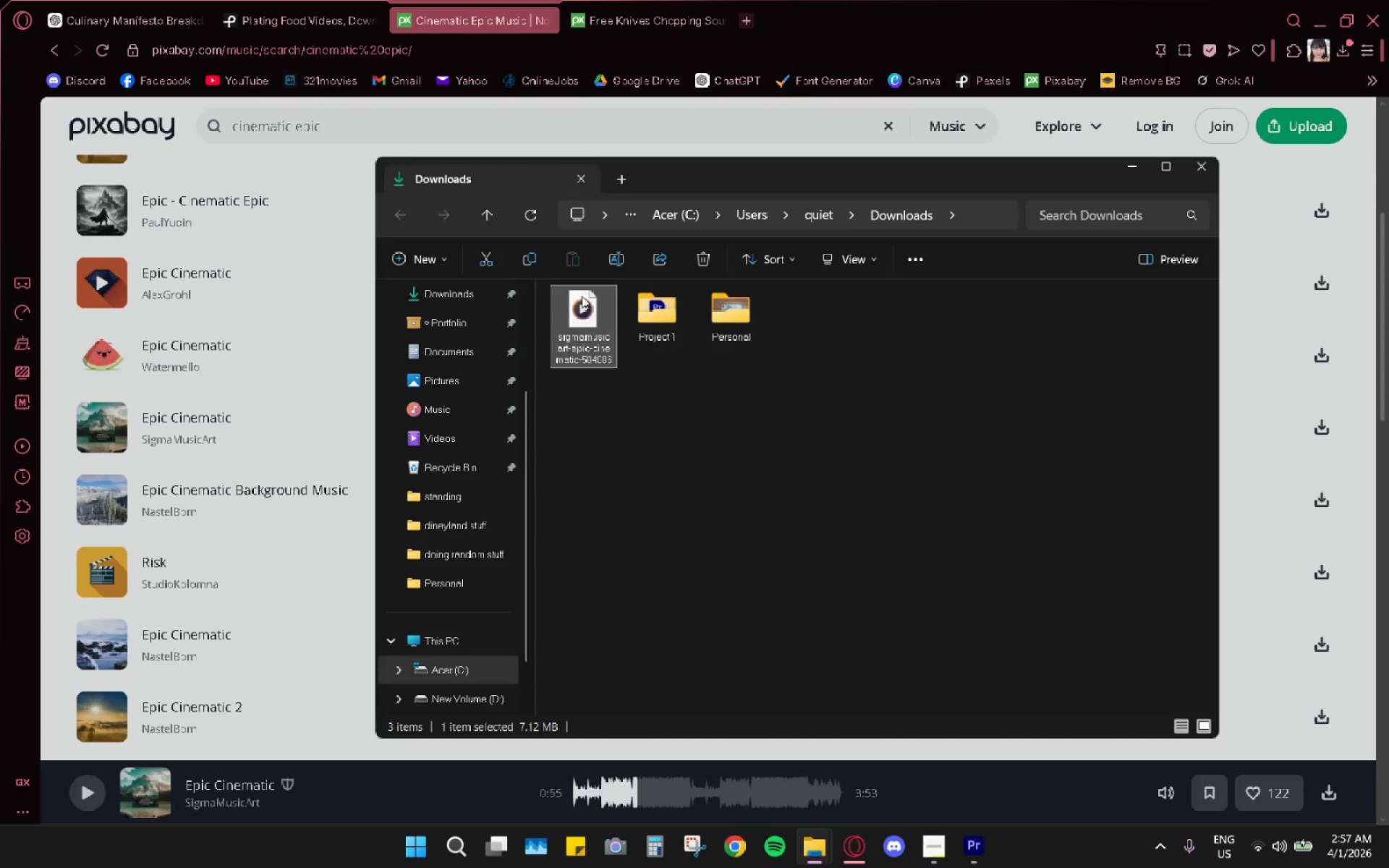 
key(Control+X)
 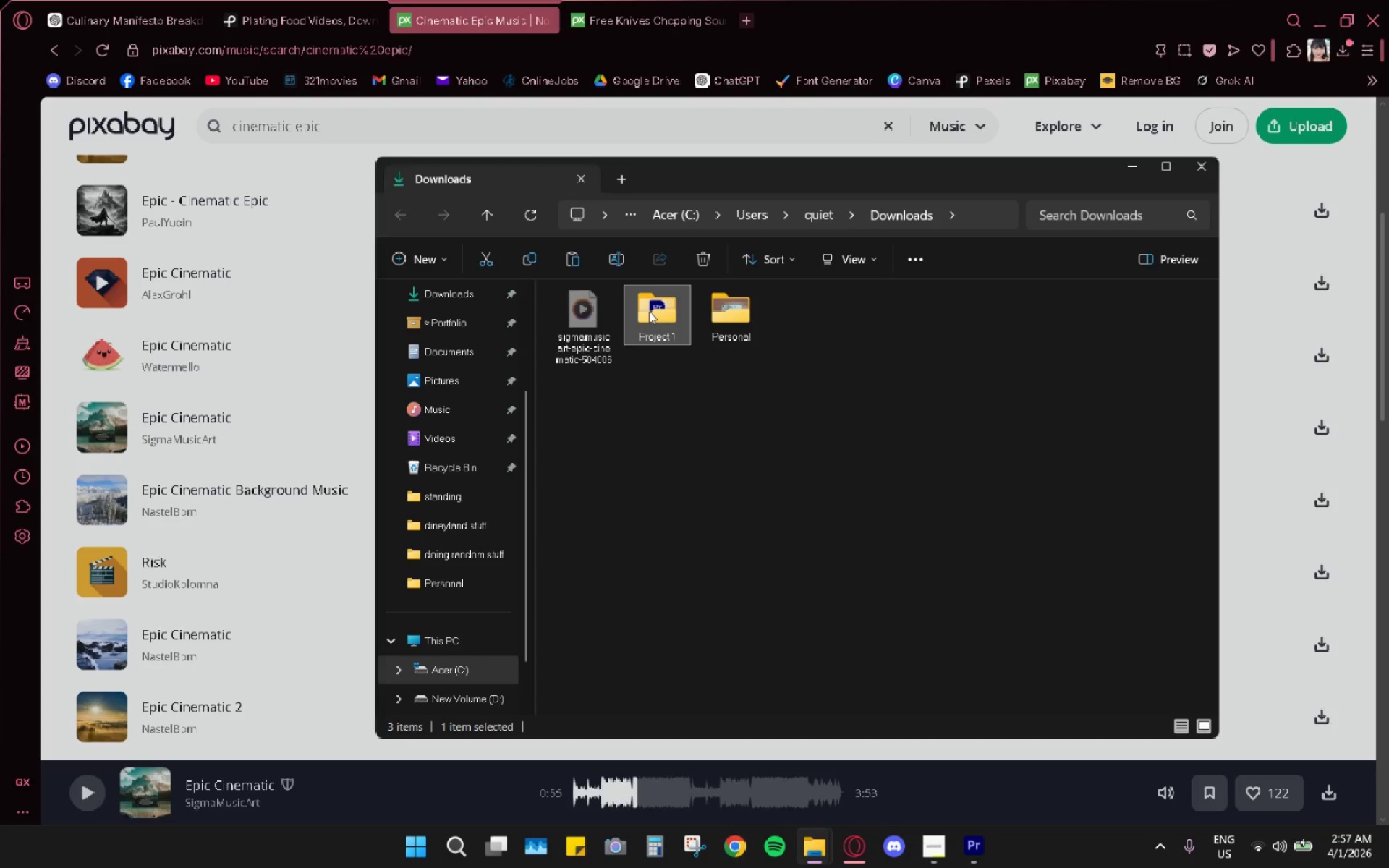 
double_click([649, 311])
 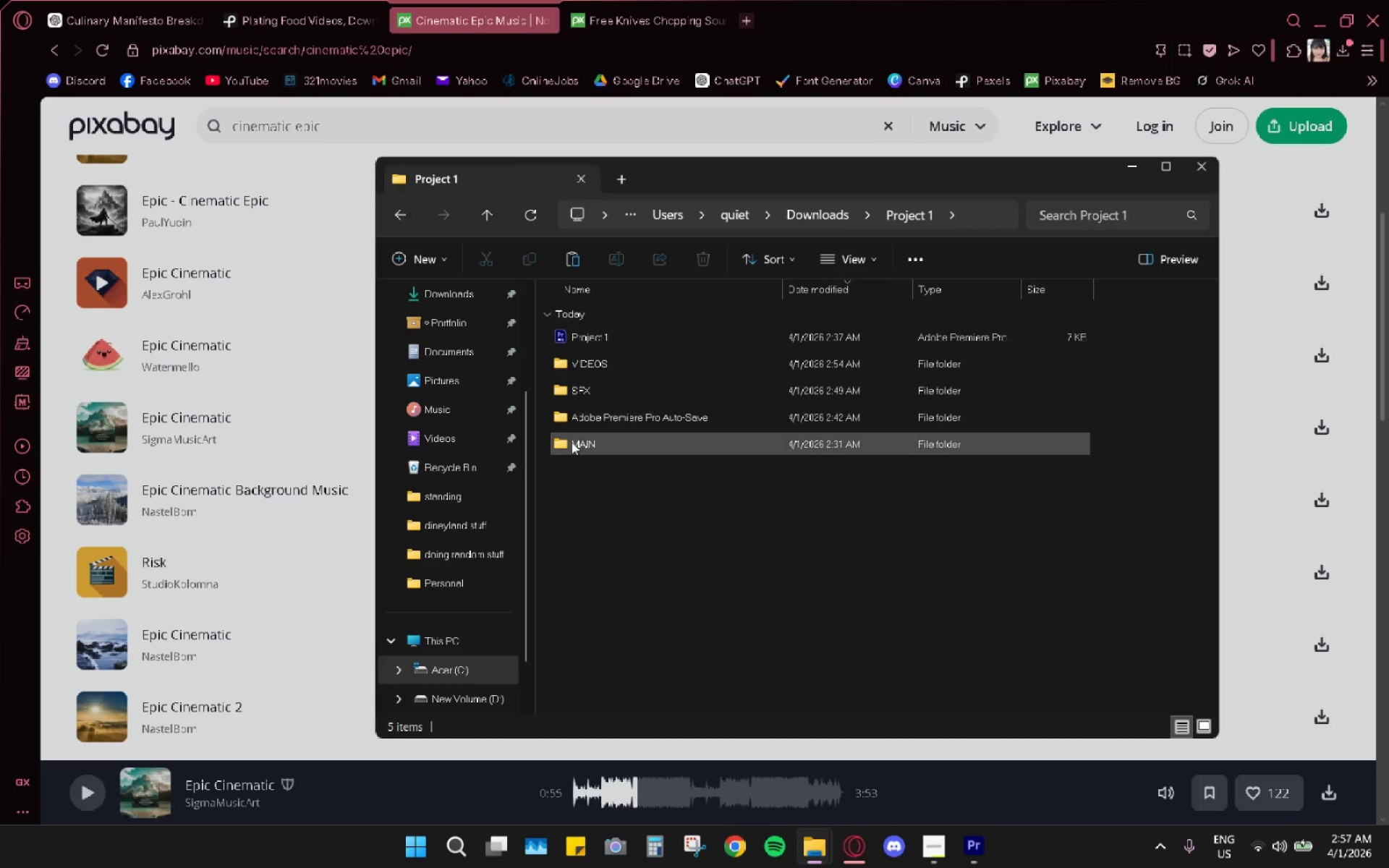 
double_click([574, 441])
 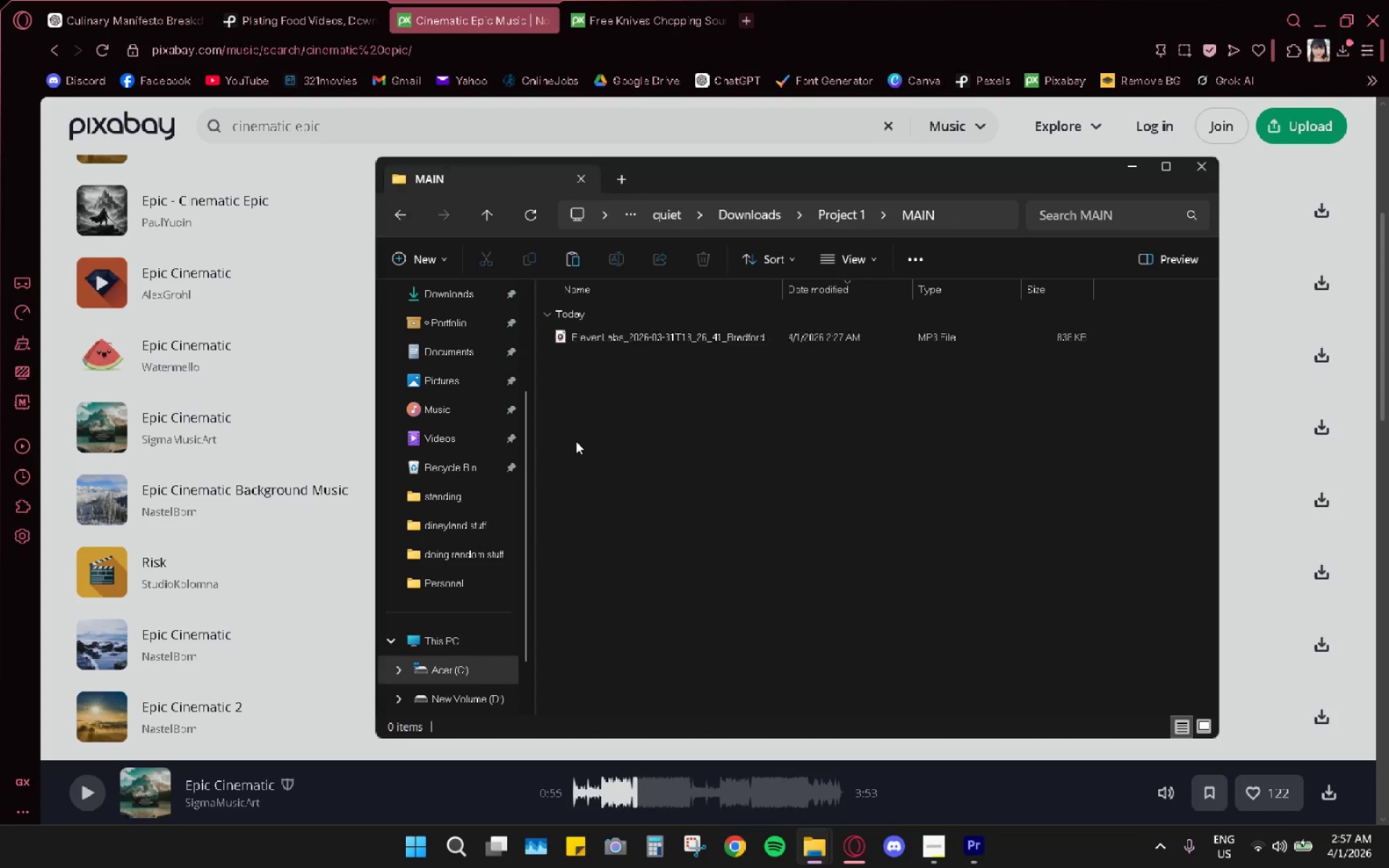 
key(Control+ControlLeft)
 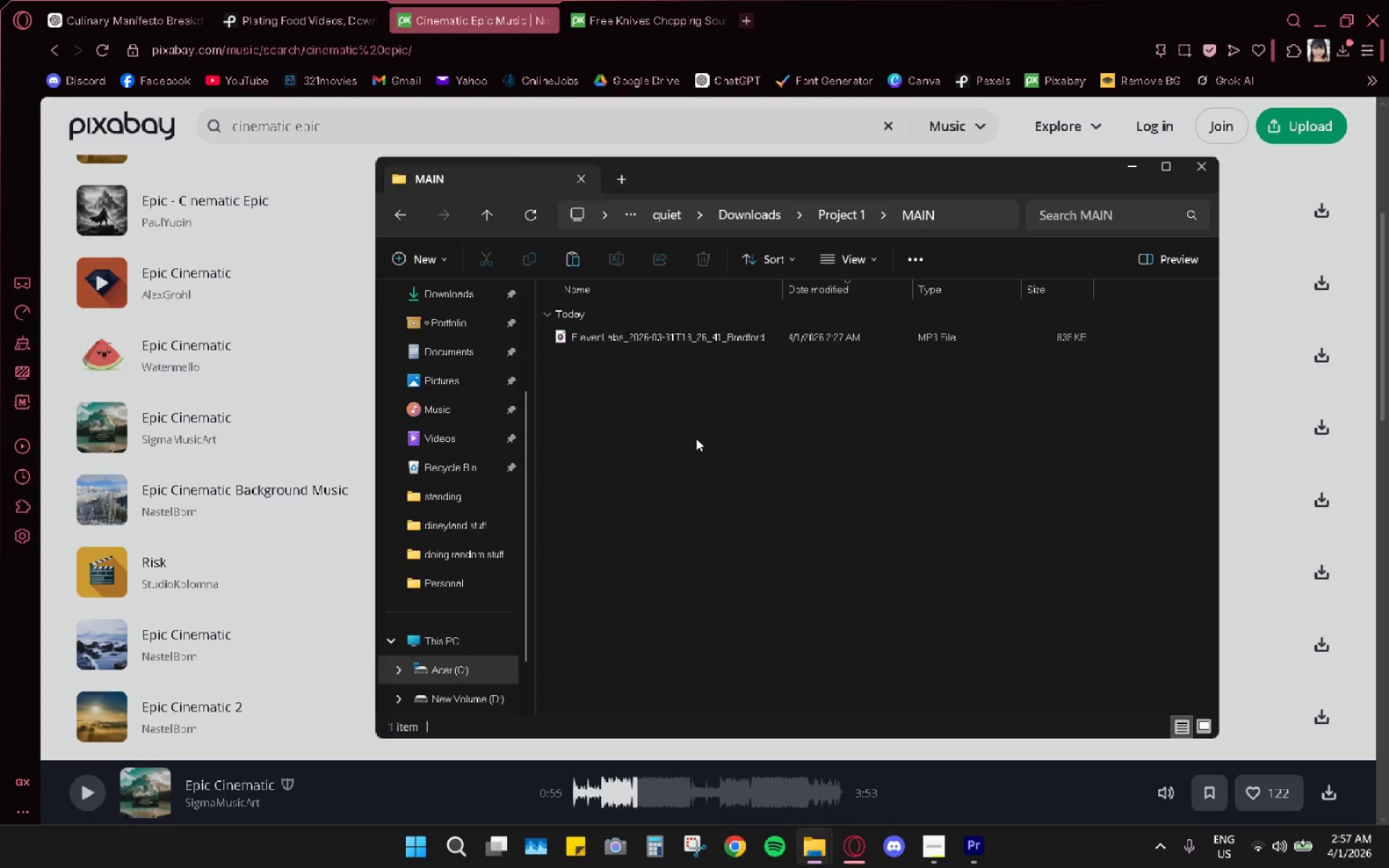 
key(Control+V)
 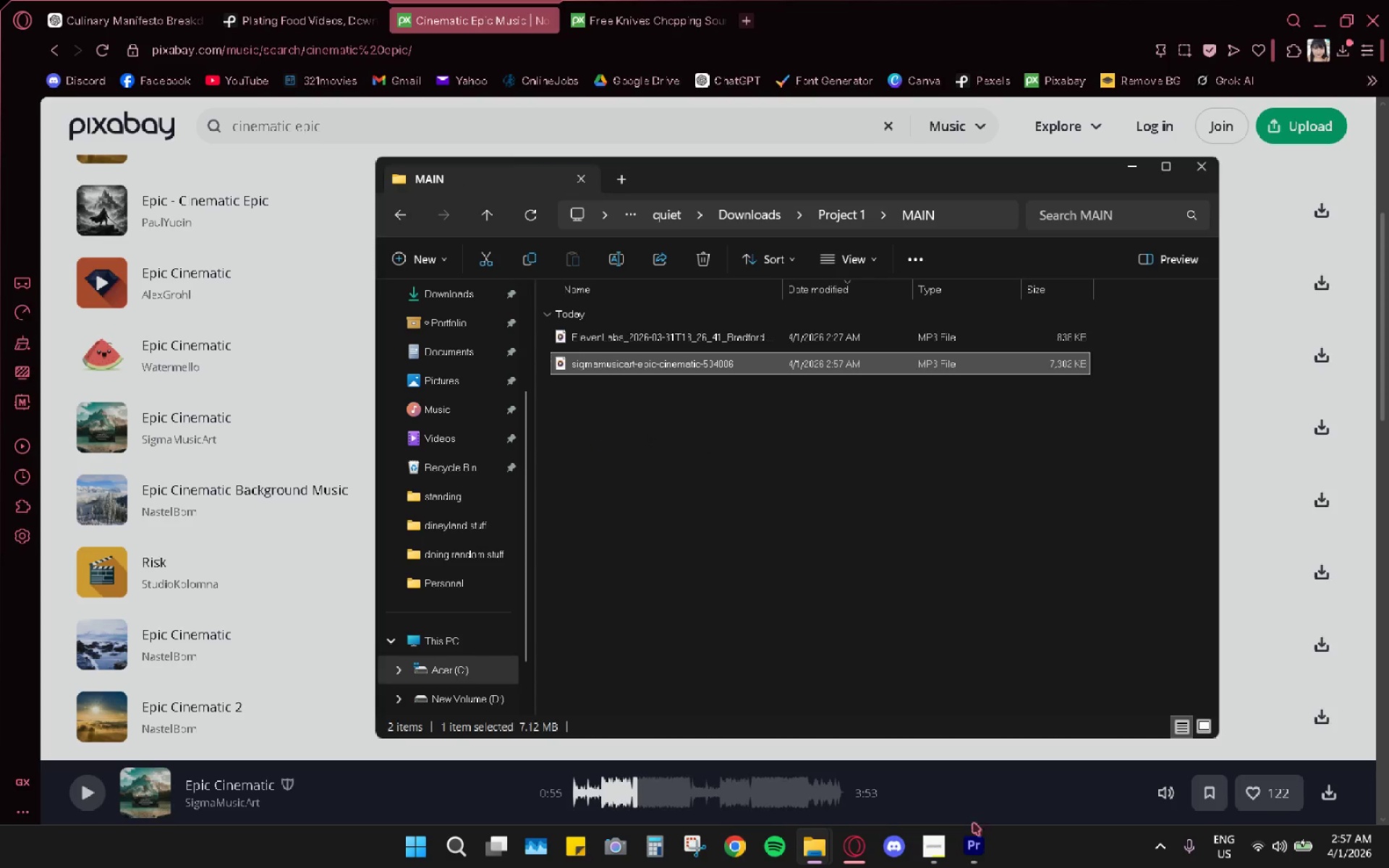 
left_click([982, 842])
 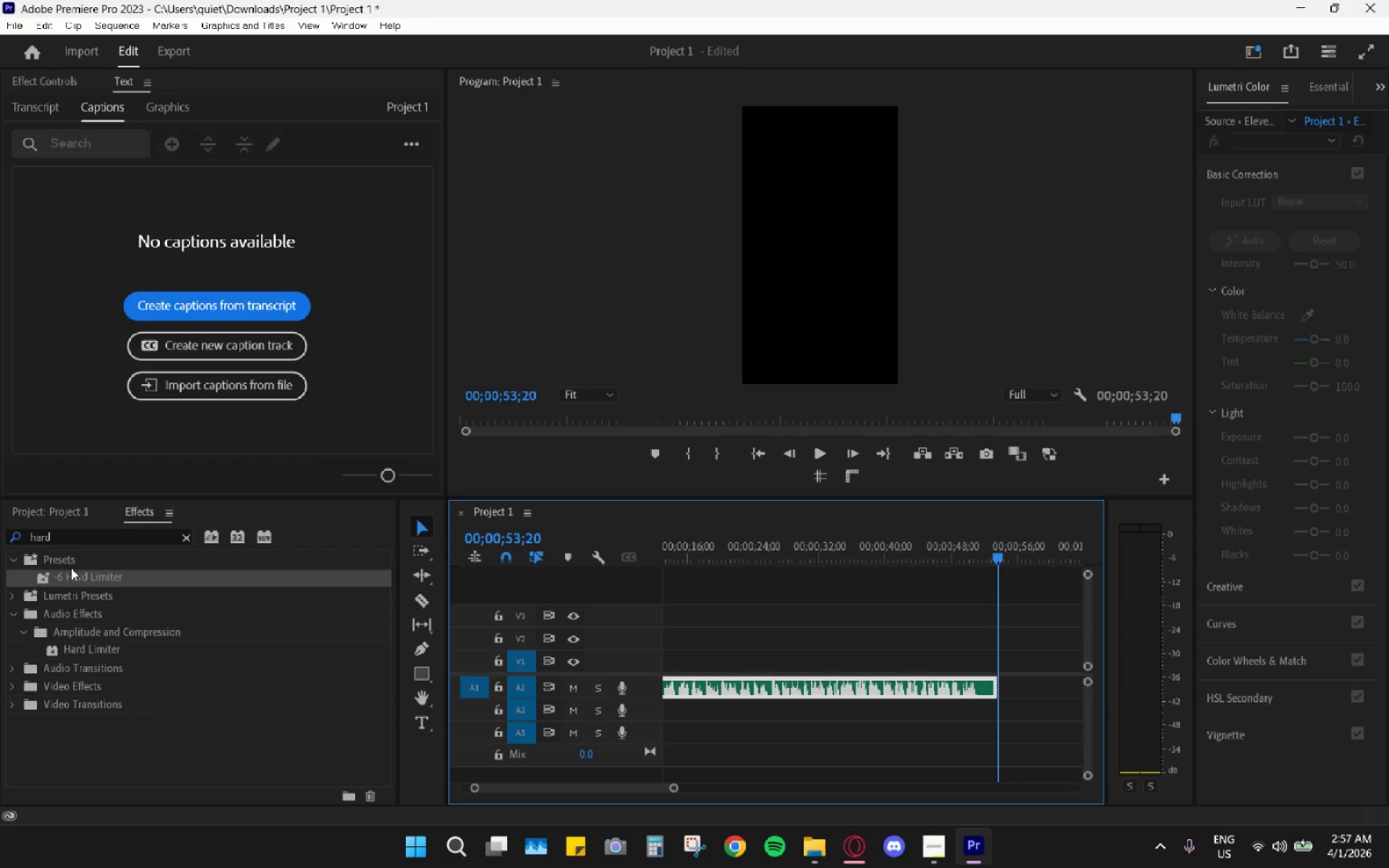 
left_click([75, 514])
 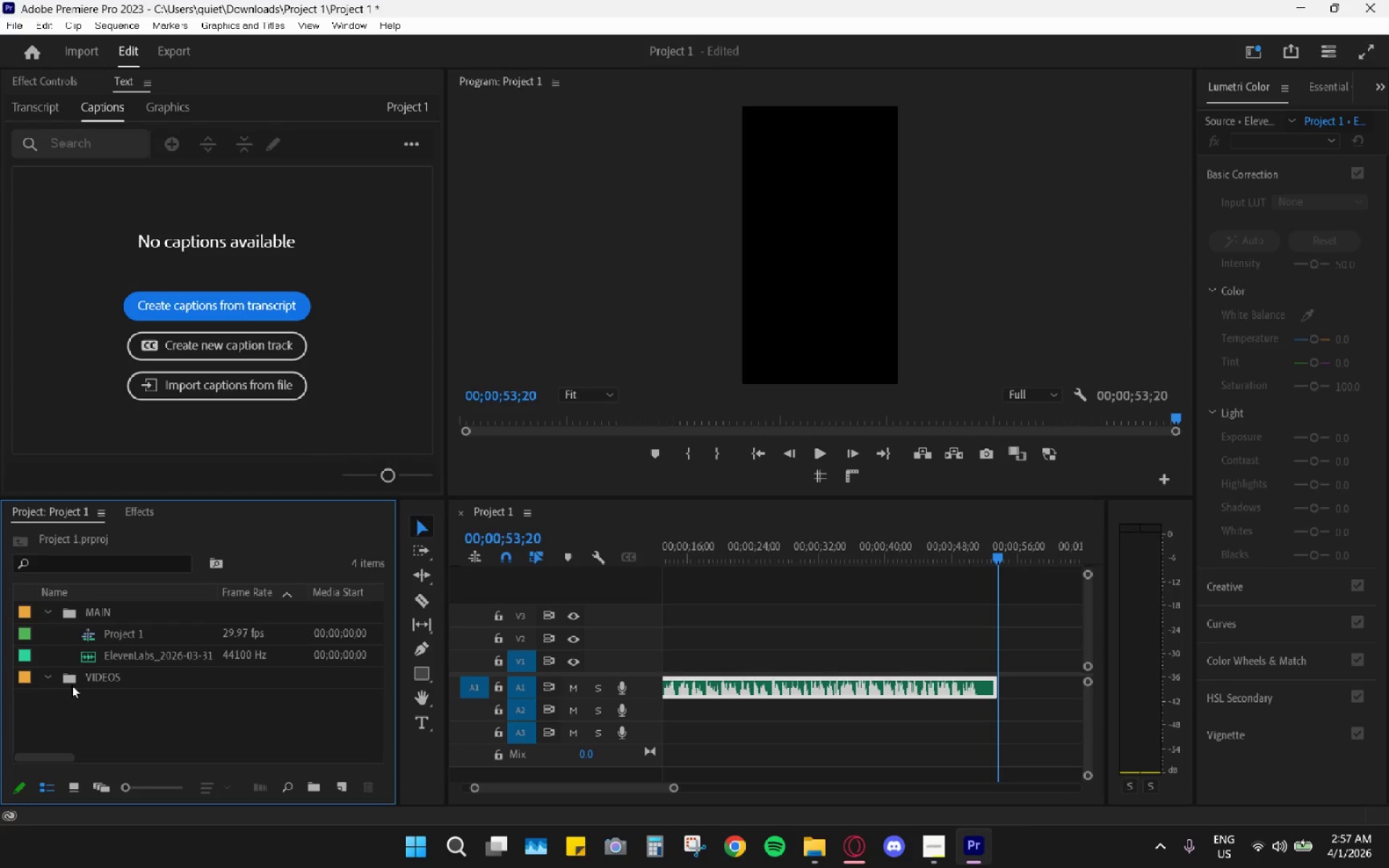 
left_click([38, 609])
 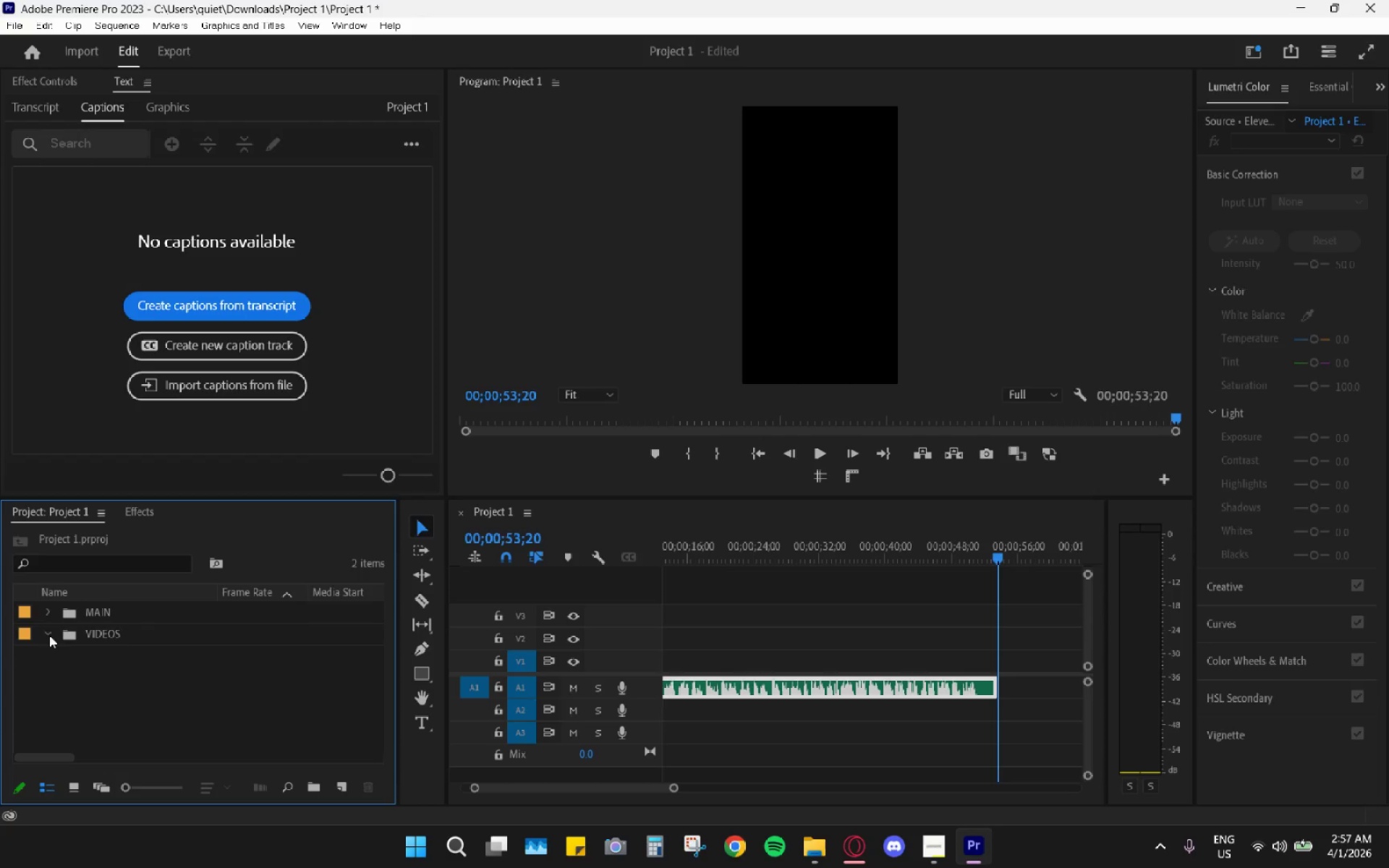 
triple_click([44, 637])
 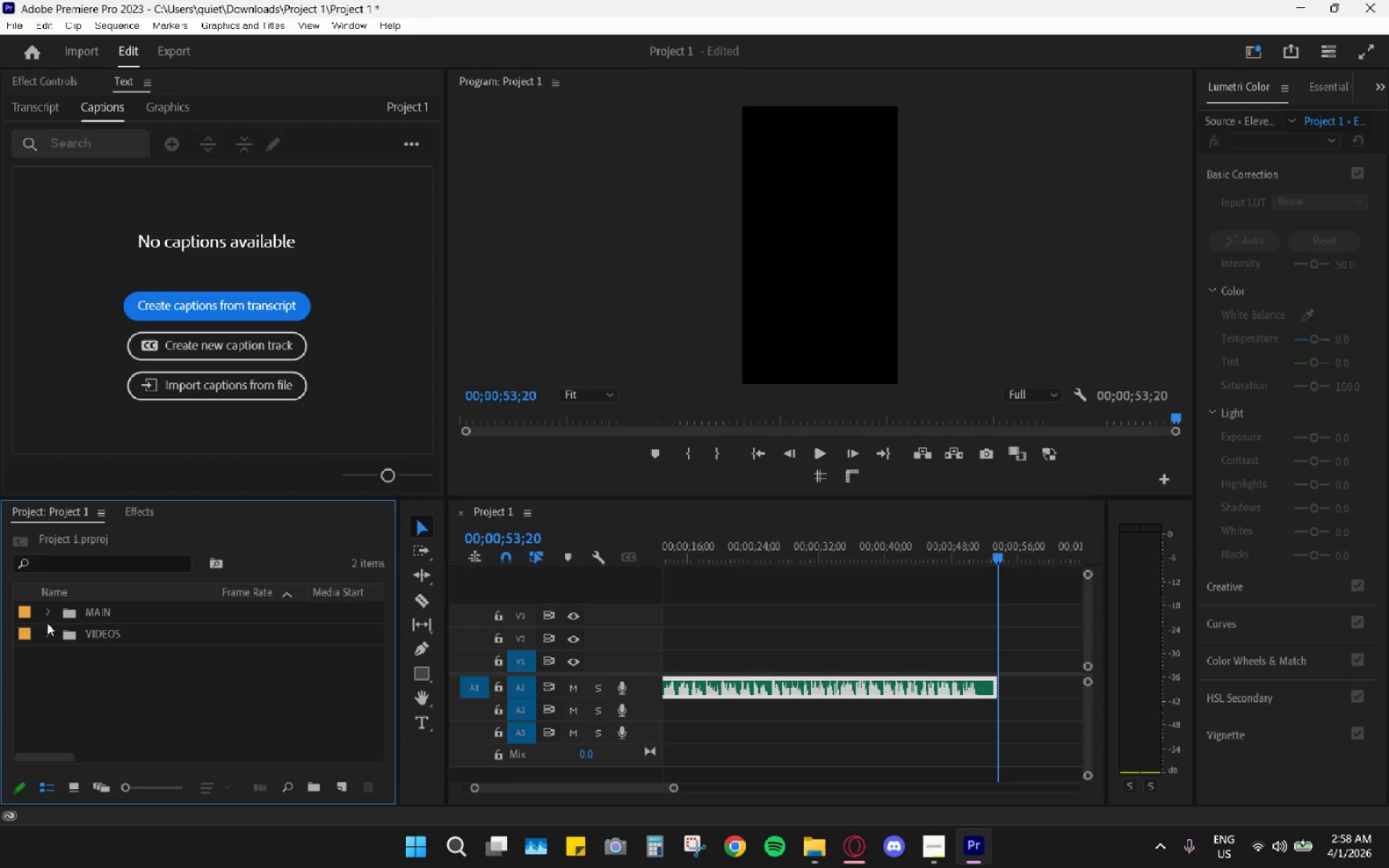 
triple_click([48, 613])
 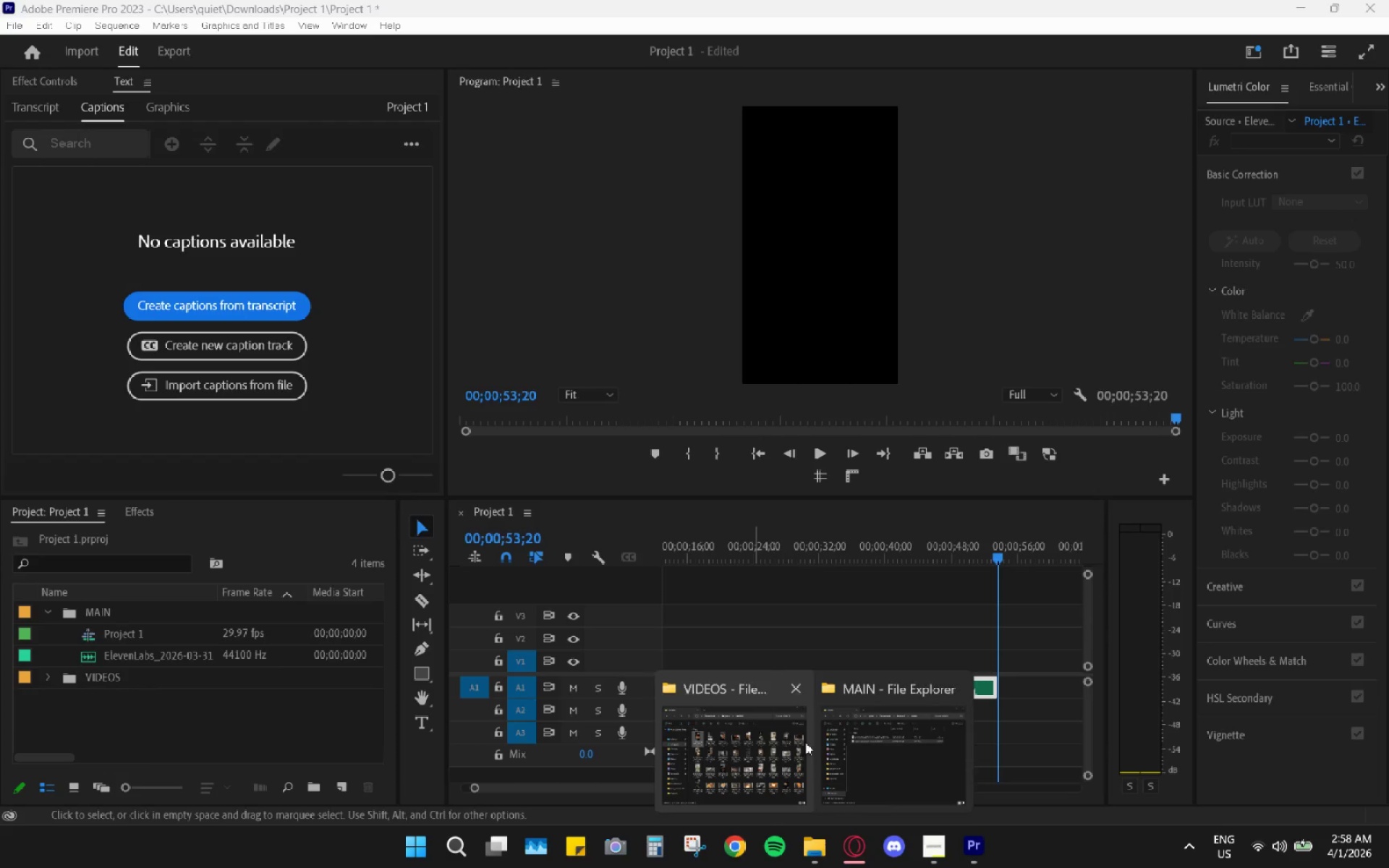 
left_click([796, 684])
 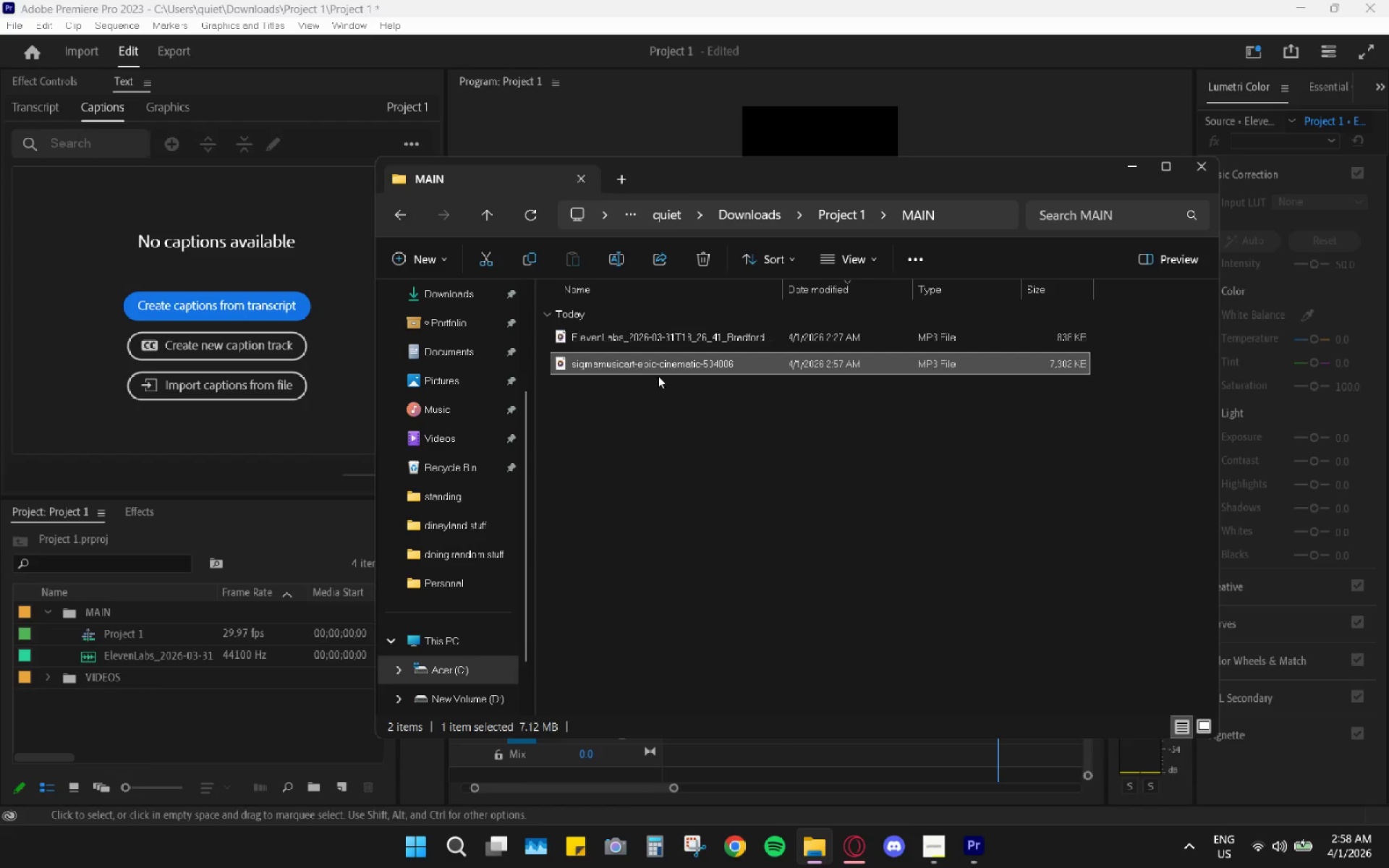 
left_click_drag(start_coordinate=[647, 370], to_coordinate=[93, 613])
 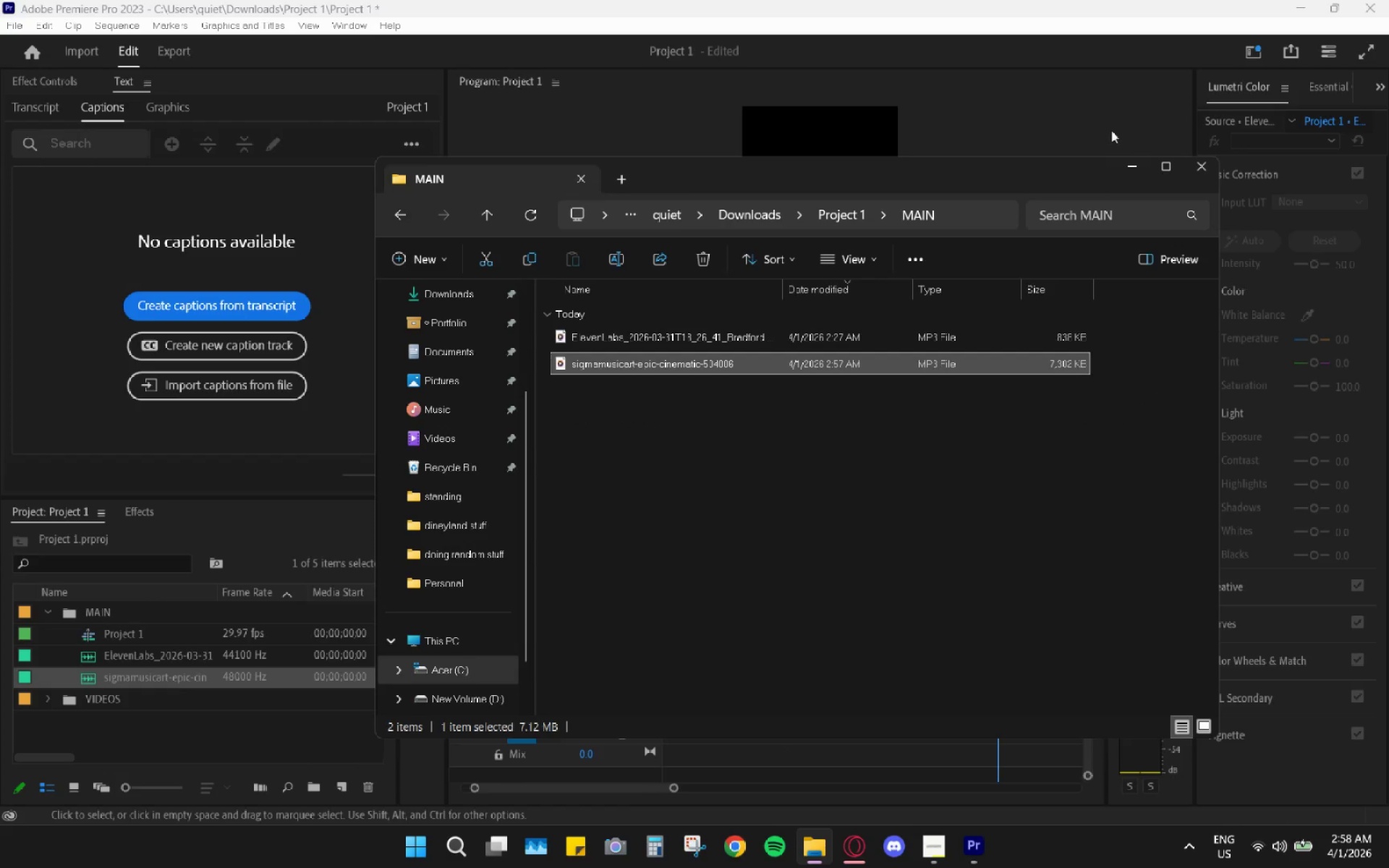 
left_click([1132, 171])
 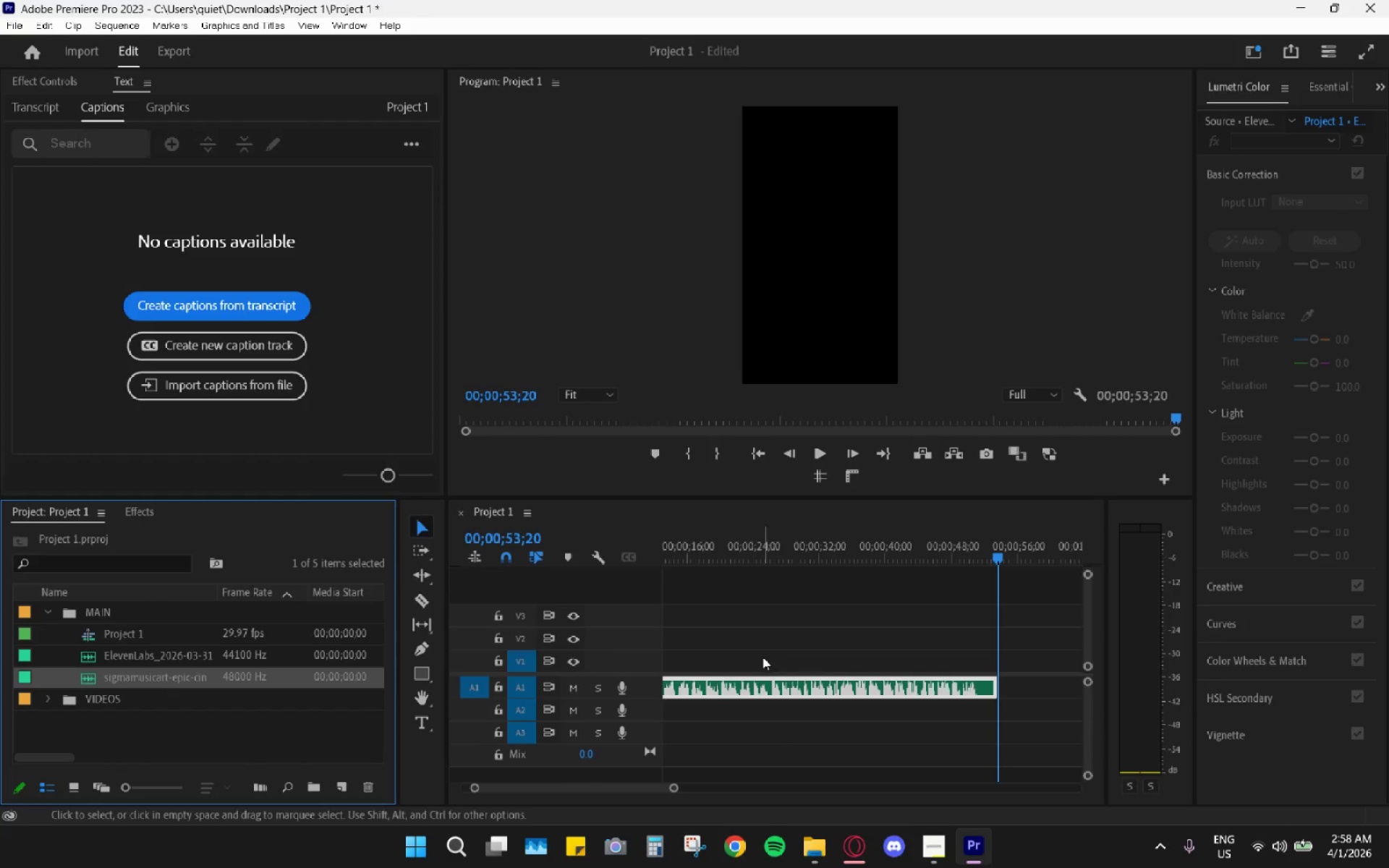 
hold_key(key=AltLeft, duration=0.77)
scroll: coordinate [786, 695], scroll_direction: down, amount: 3.0
 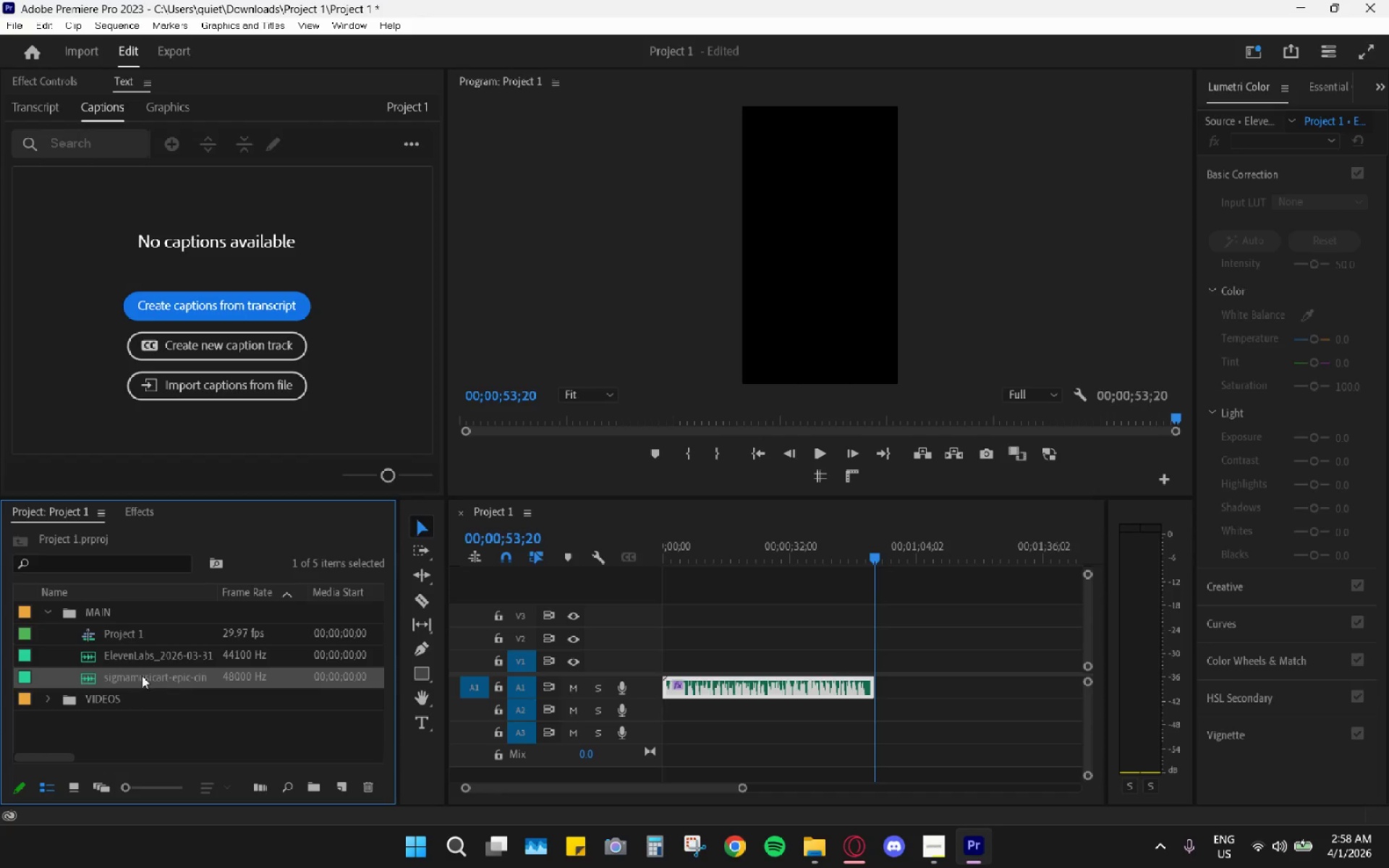 
left_click_drag(start_coordinate=[142, 676], to_coordinate=[647, 713])
 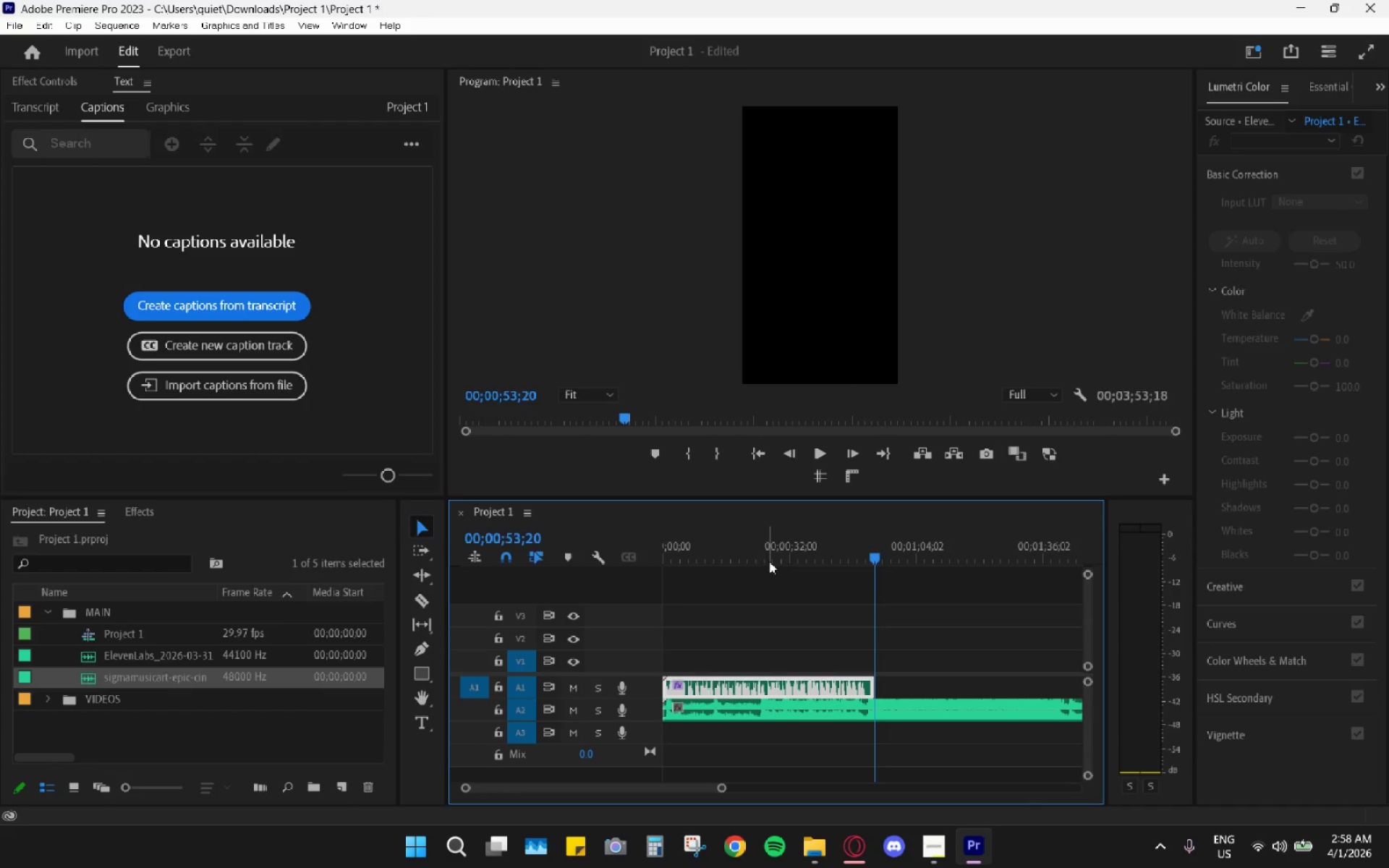 
left_click_drag(start_coordinate=[755, 547], to_coordinate=[632, 548])
 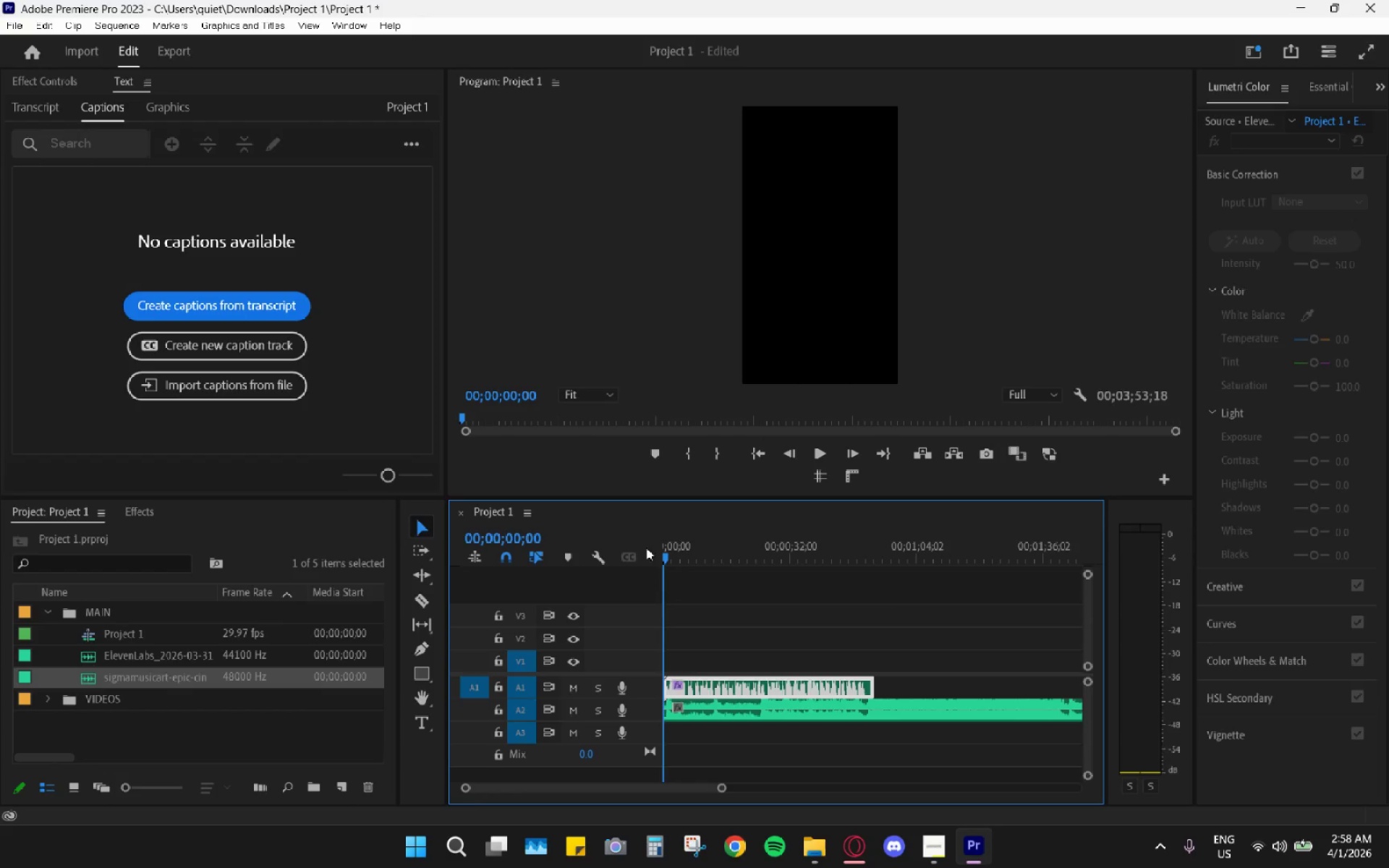 
key(Space)
 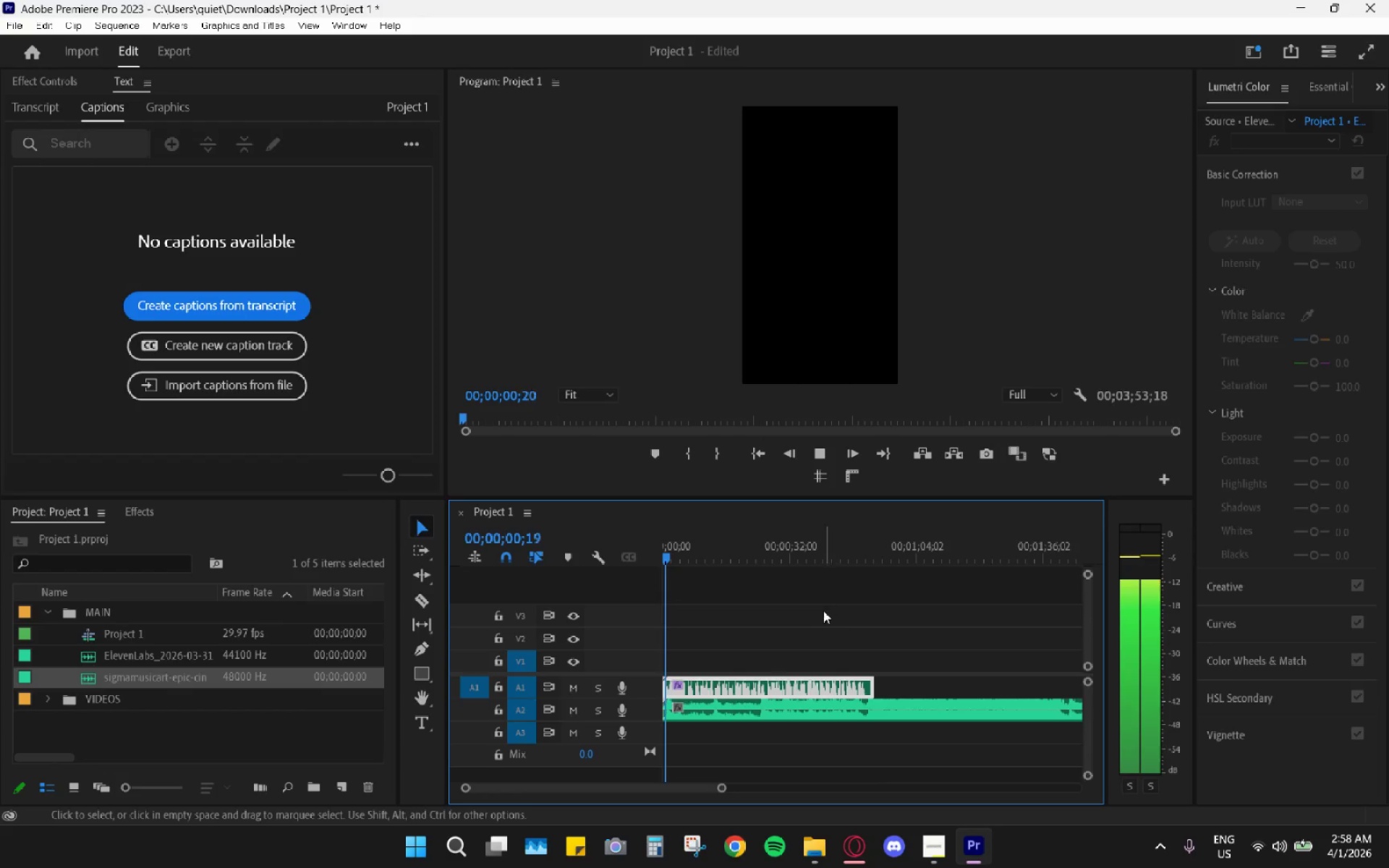 
hold_key(key=AltLeft, duration=0.73)
scroll: coordinate [788, 650], scroll_direction: up, amount: 9.0
 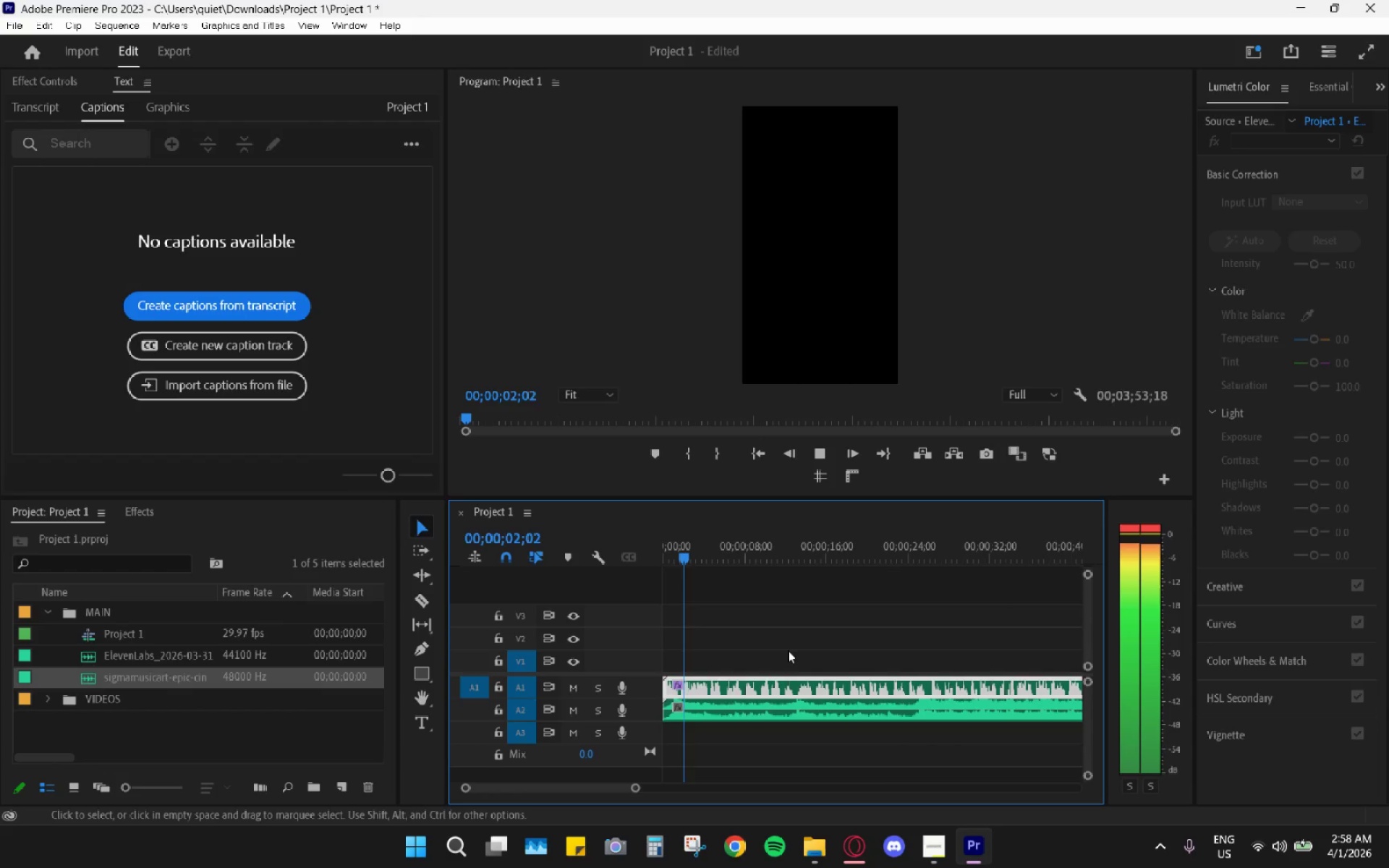 
scroll: coordinate [792, 648], scroll_direction: down, amount: 3.0
 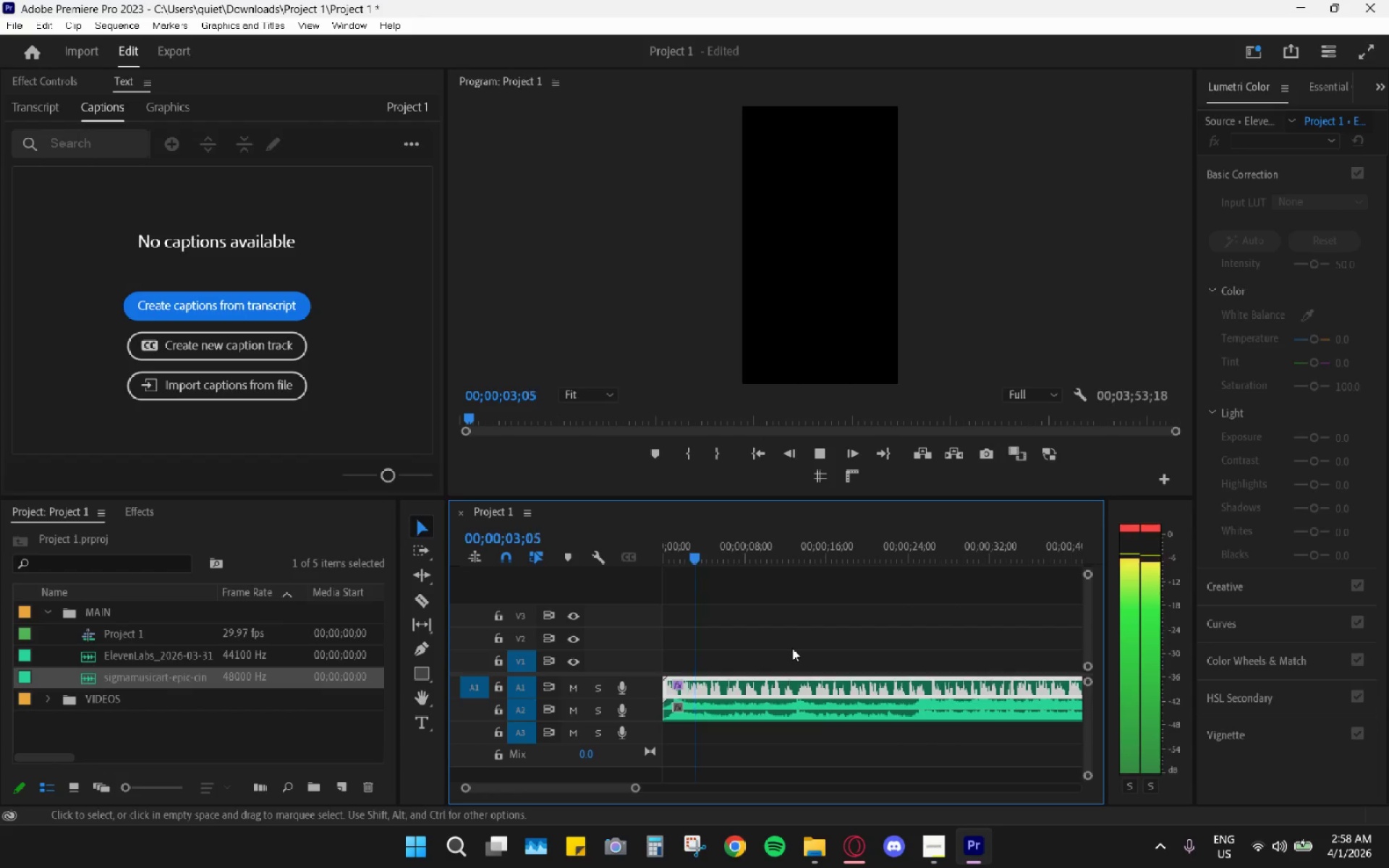 
key(Space)
 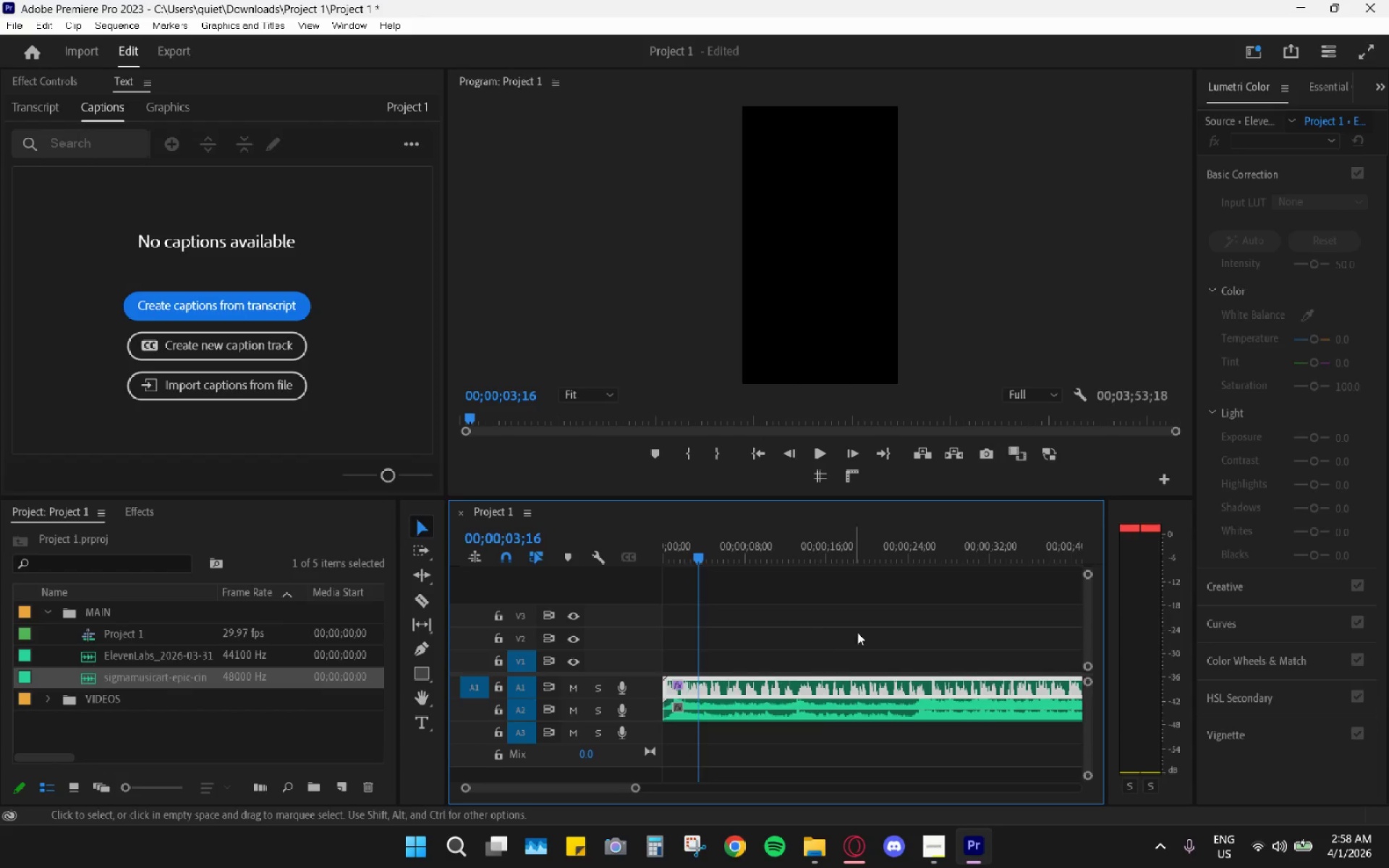 
scroll: coordinate [879, 634], scroll_direction: down, amount: 7.0
 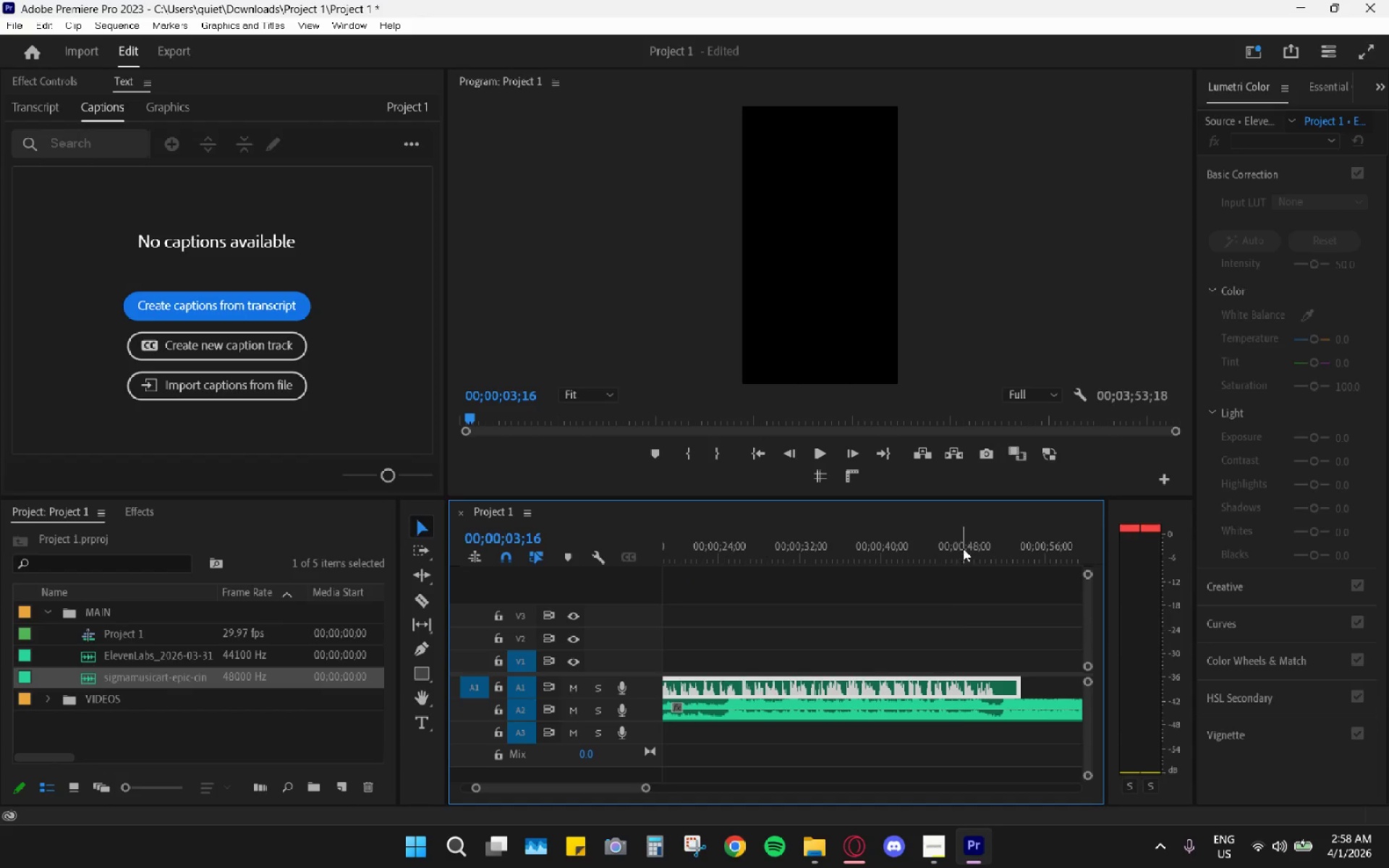 
key(Space)
 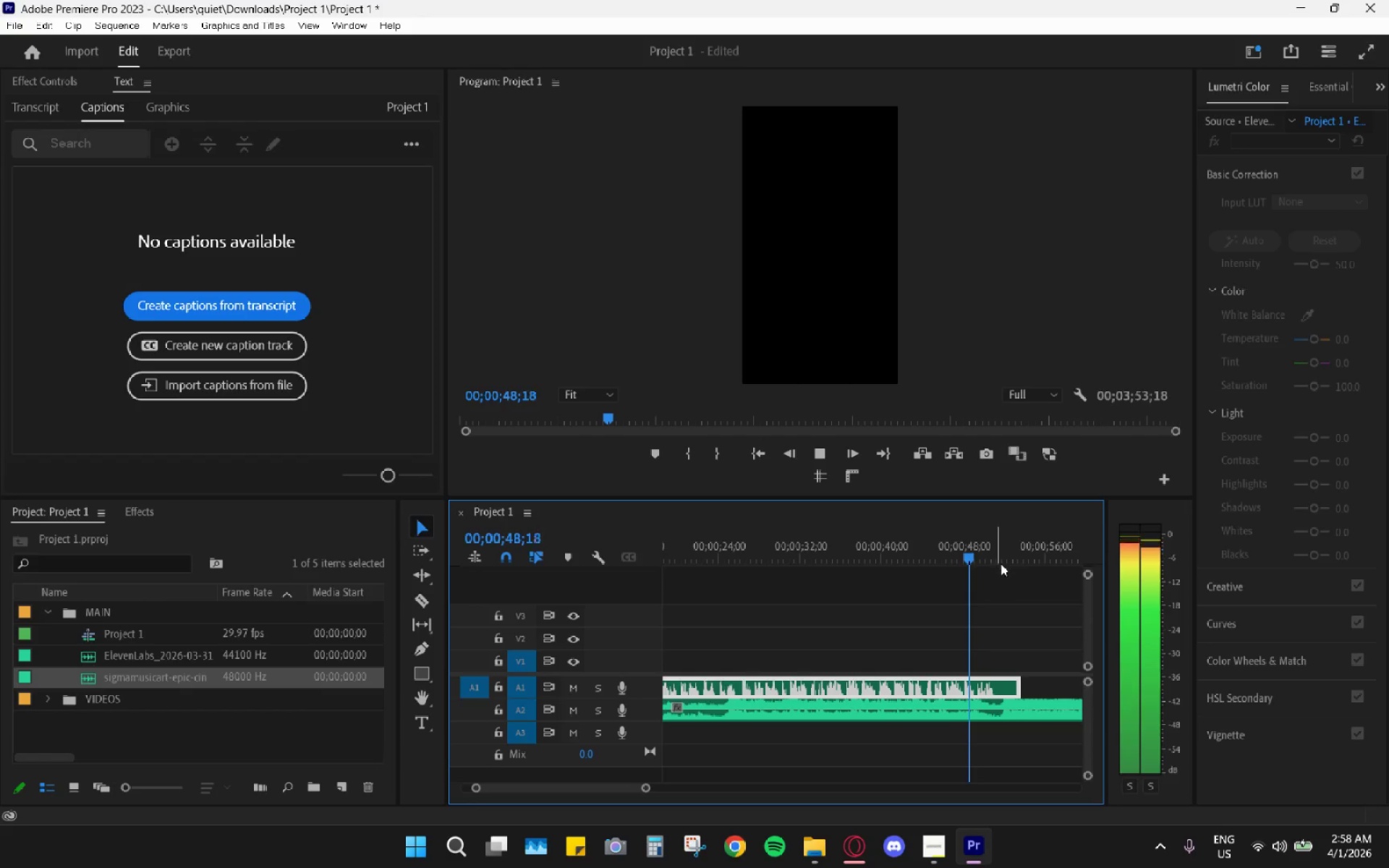 
hold_key(key=AltLeft, duration=0.91)
scroll: coordinate [1002, 657], scroll_direction: up, amount: 9.0
 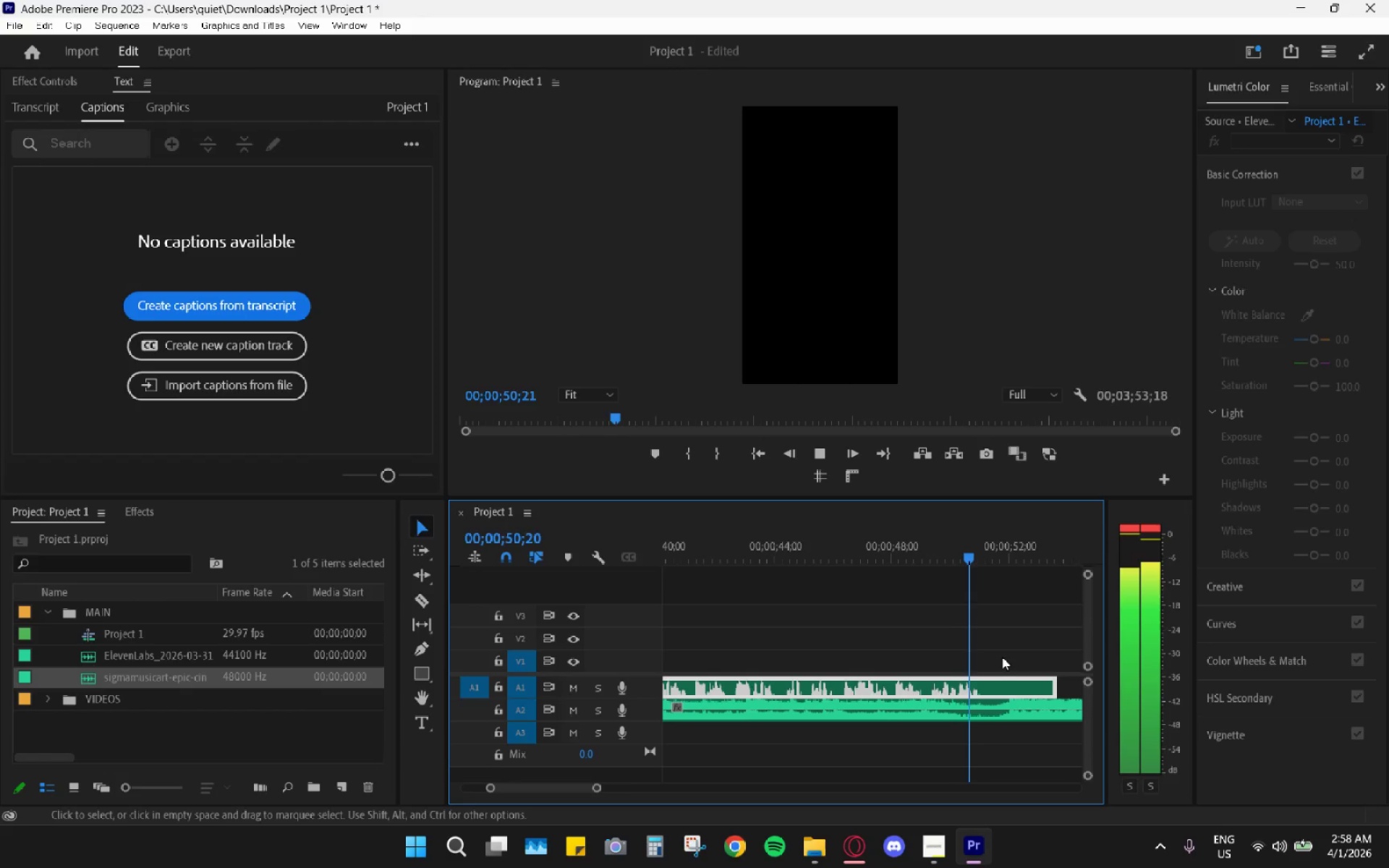 
key(Space)
 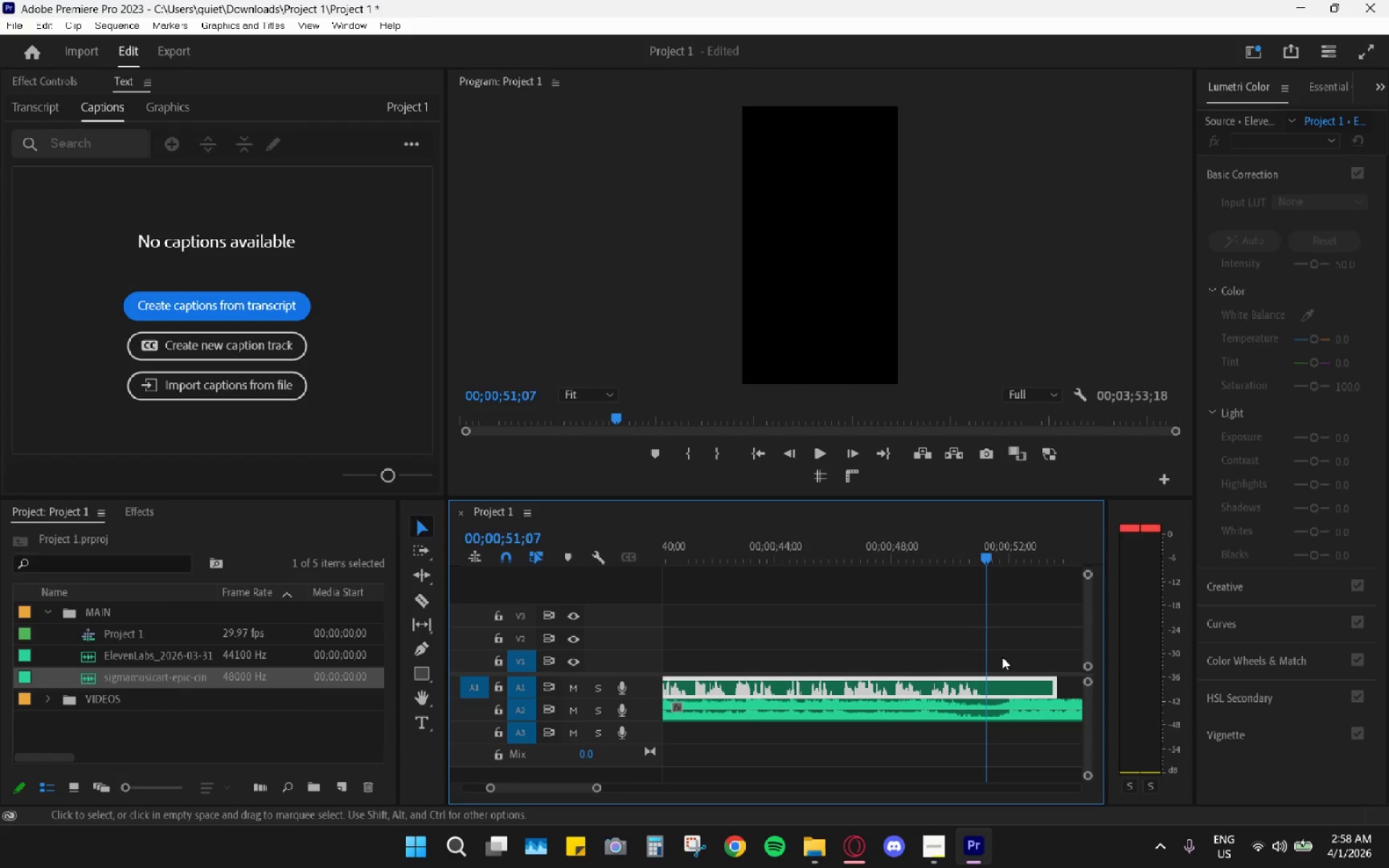 
key(Space)
 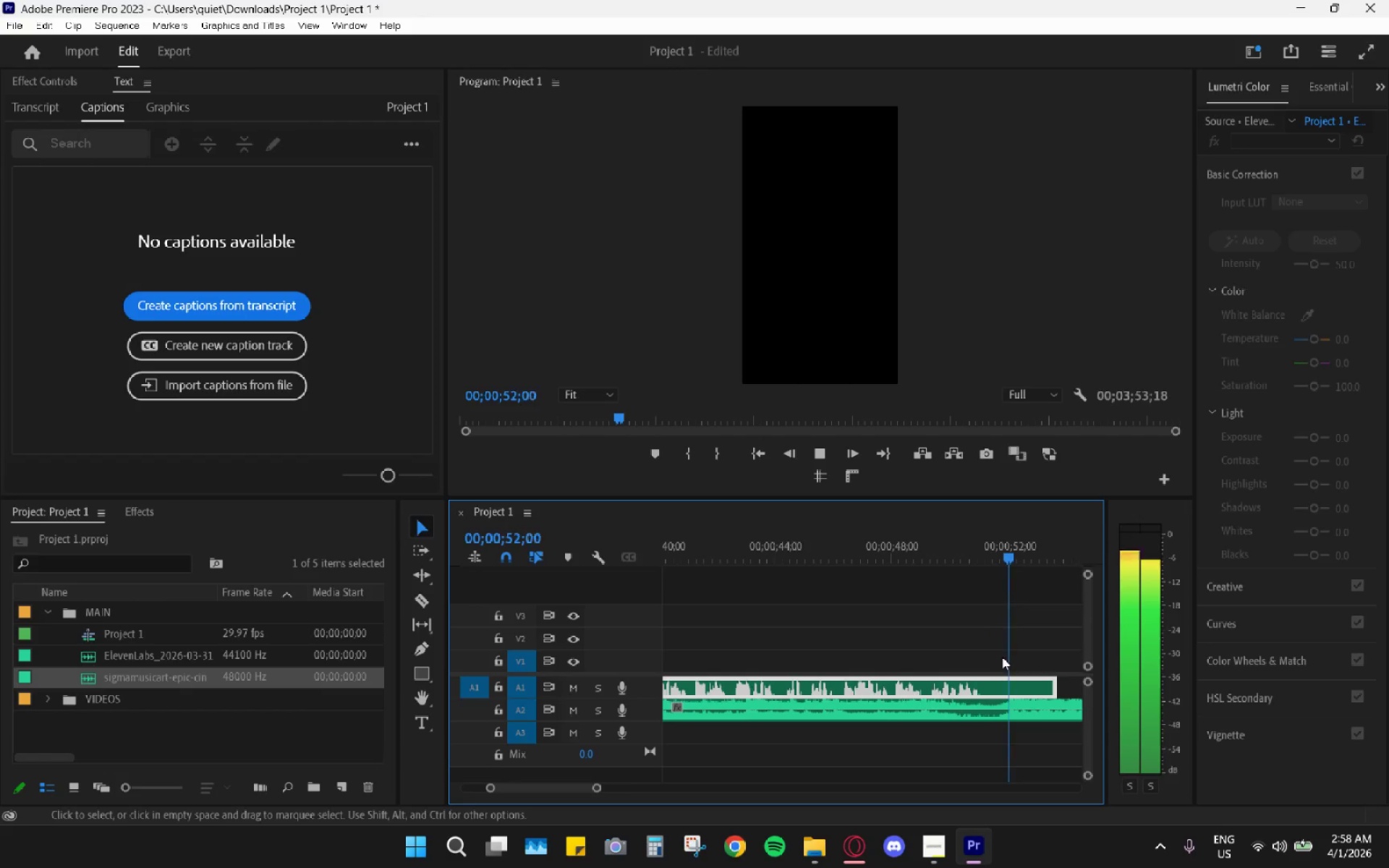 
key(Space)
 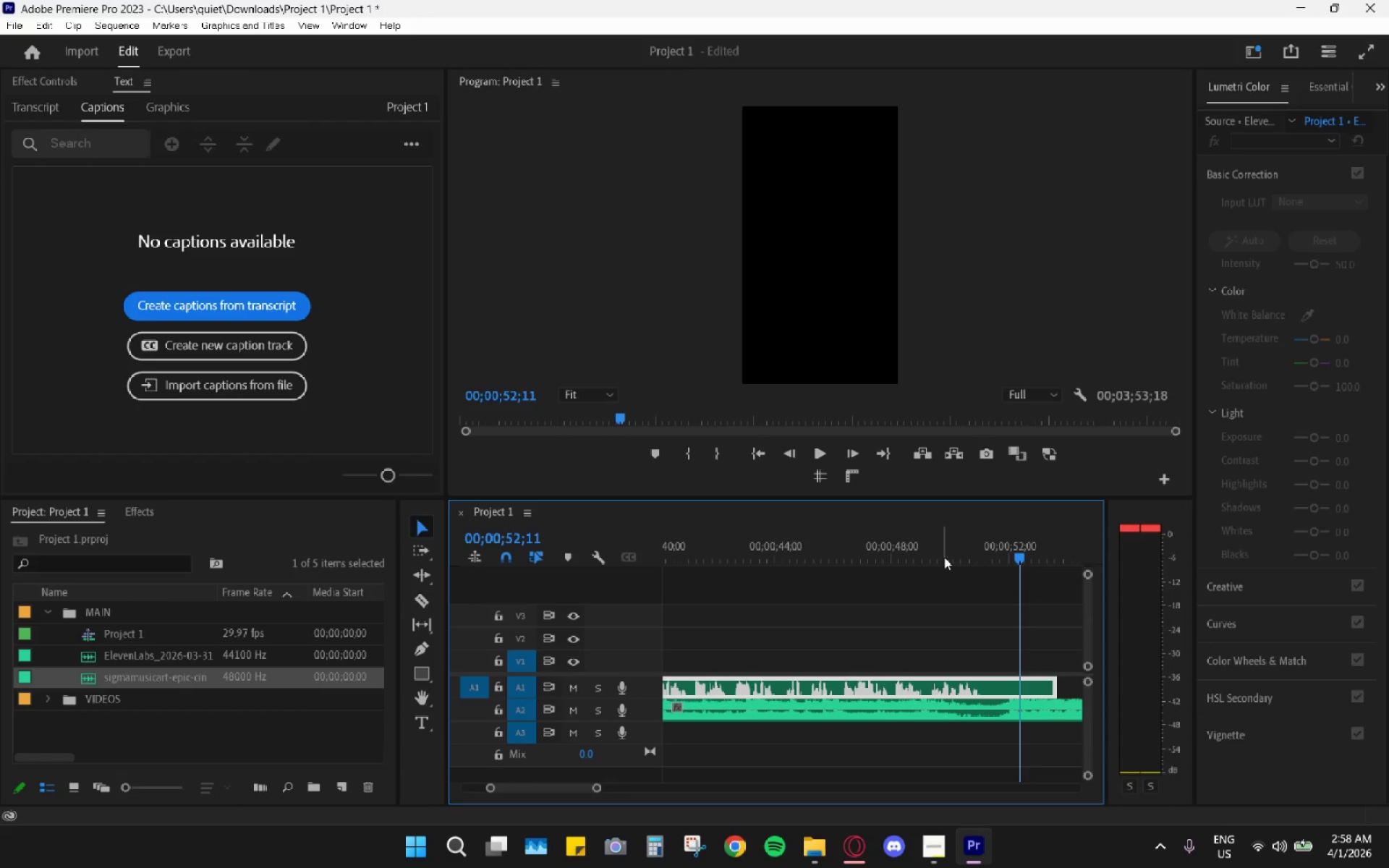 
key(Space)
 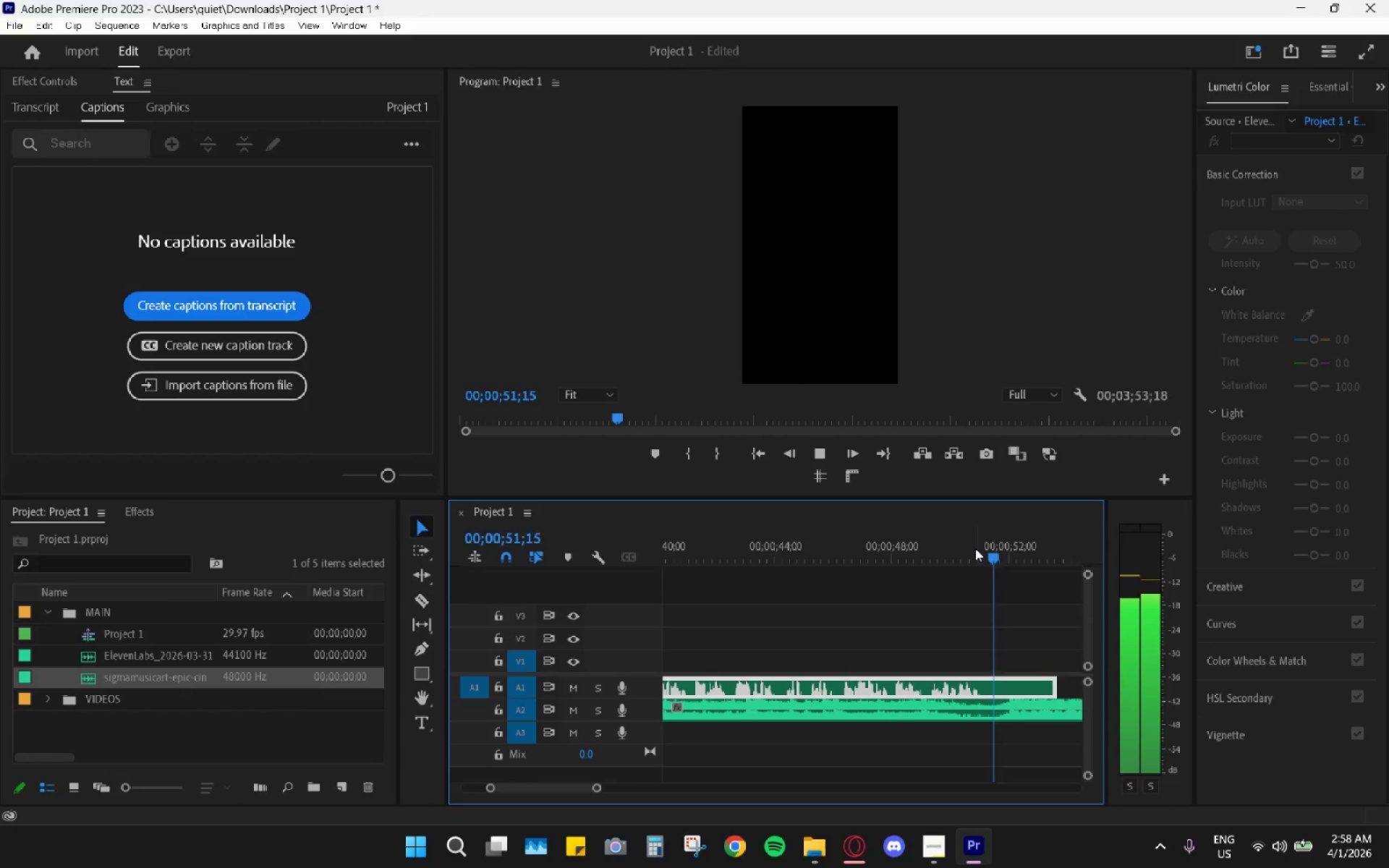 
key(Space)
 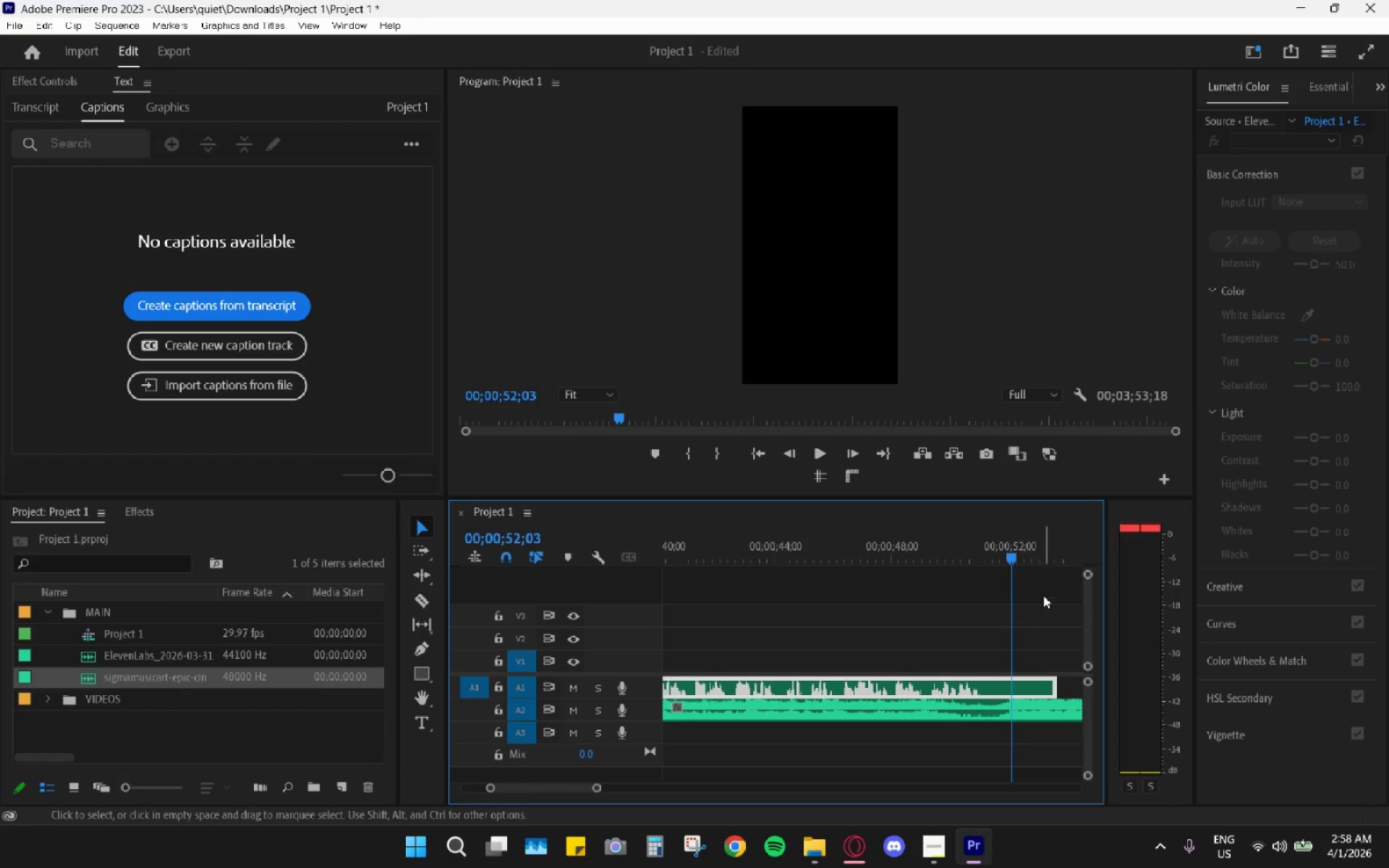 
left_click_drag(start_coordinate=[1019, 550], to_coordinate=[970, 554])
 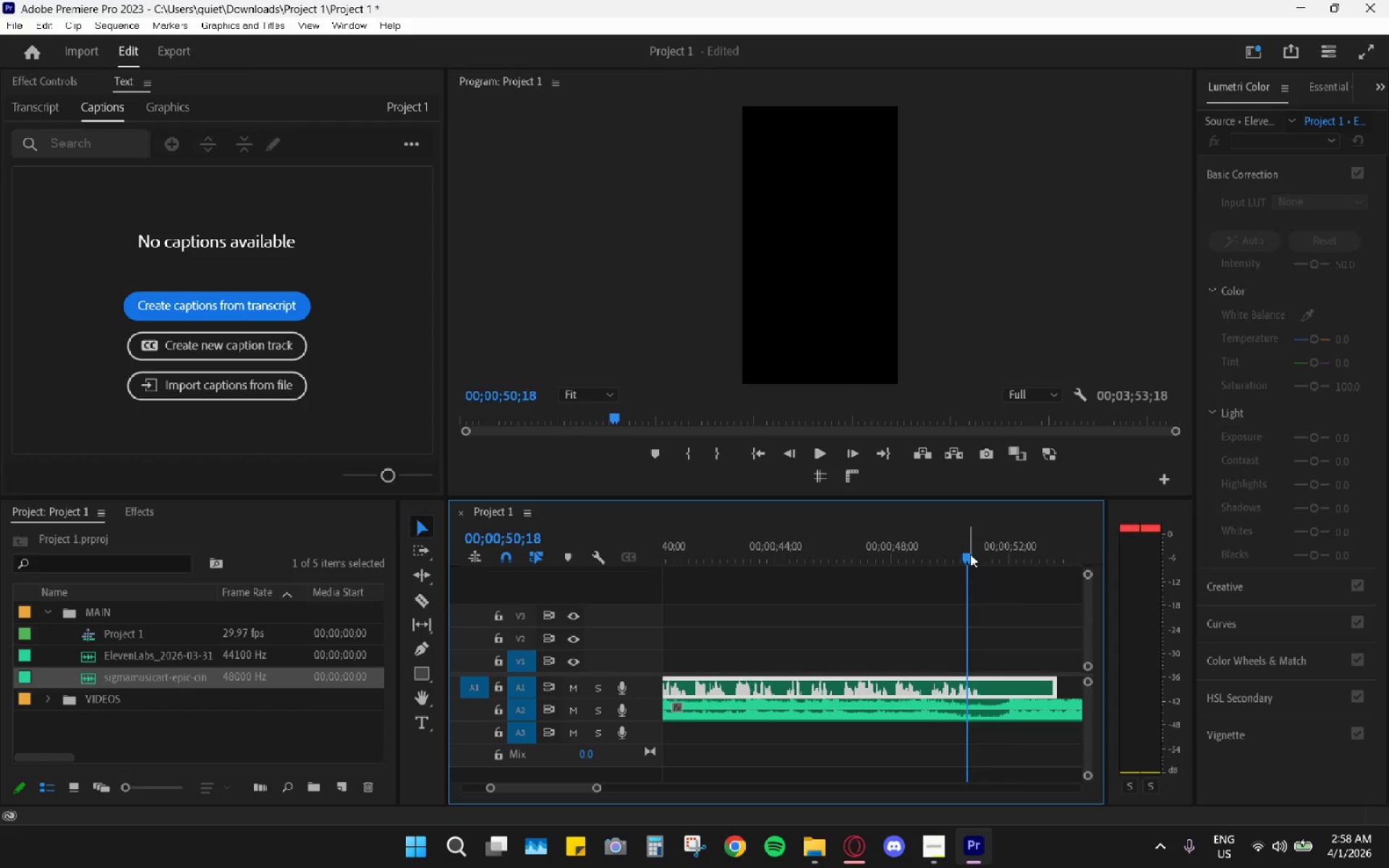 
key(Space)
 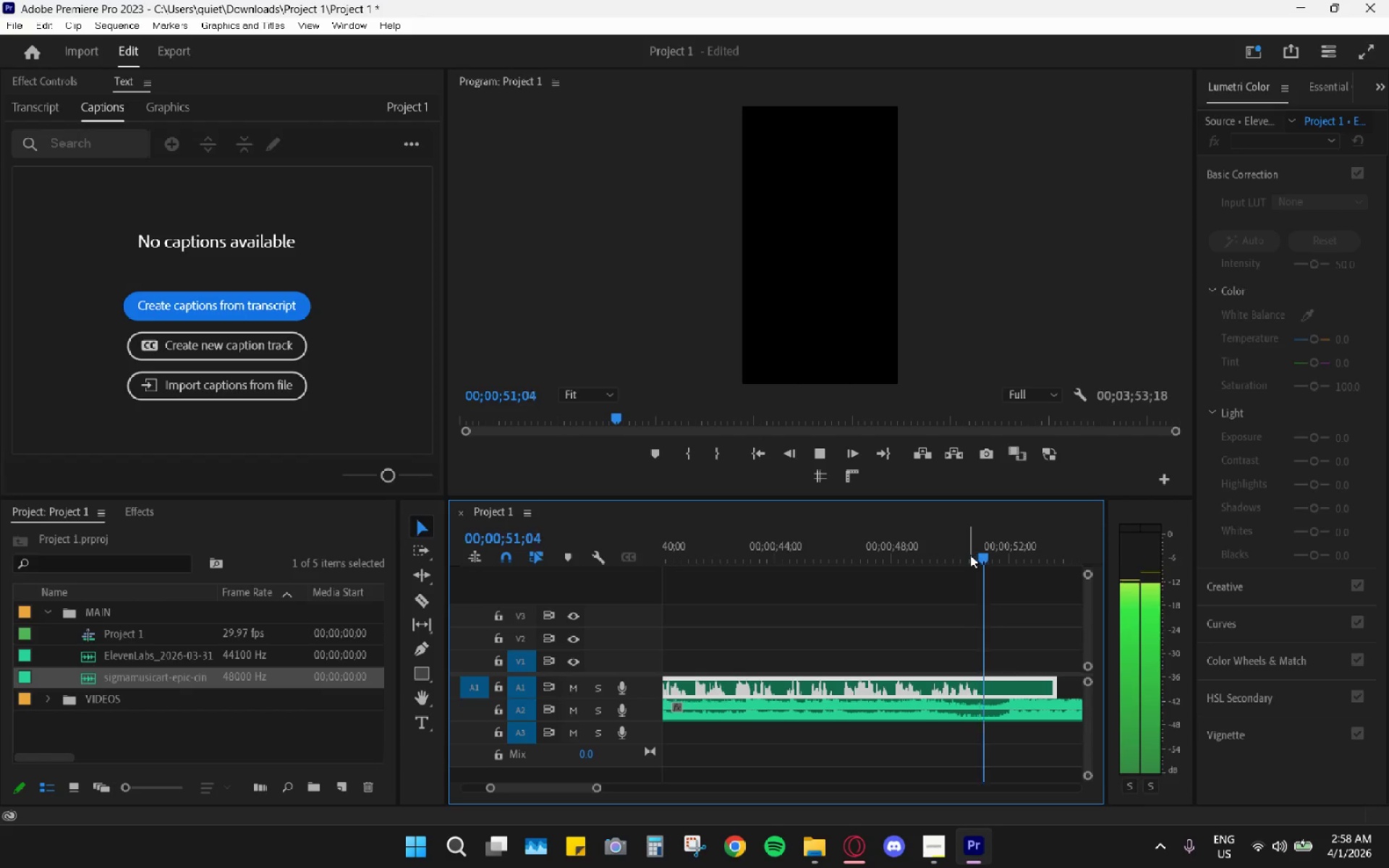 
key(Space)
 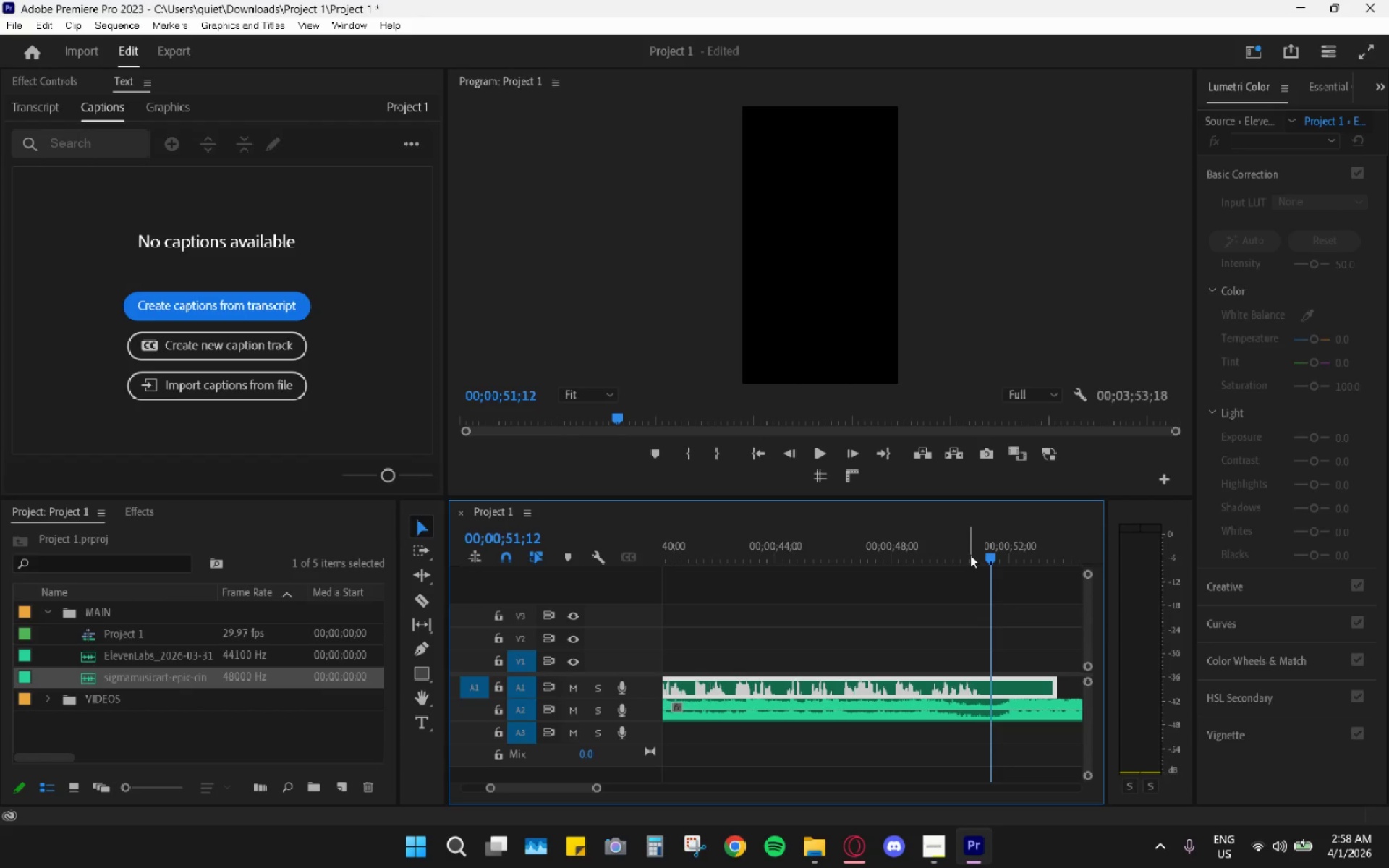 
left_click_drag(start_coordinate=[970, 555], to_coordinate=[925, 559])
 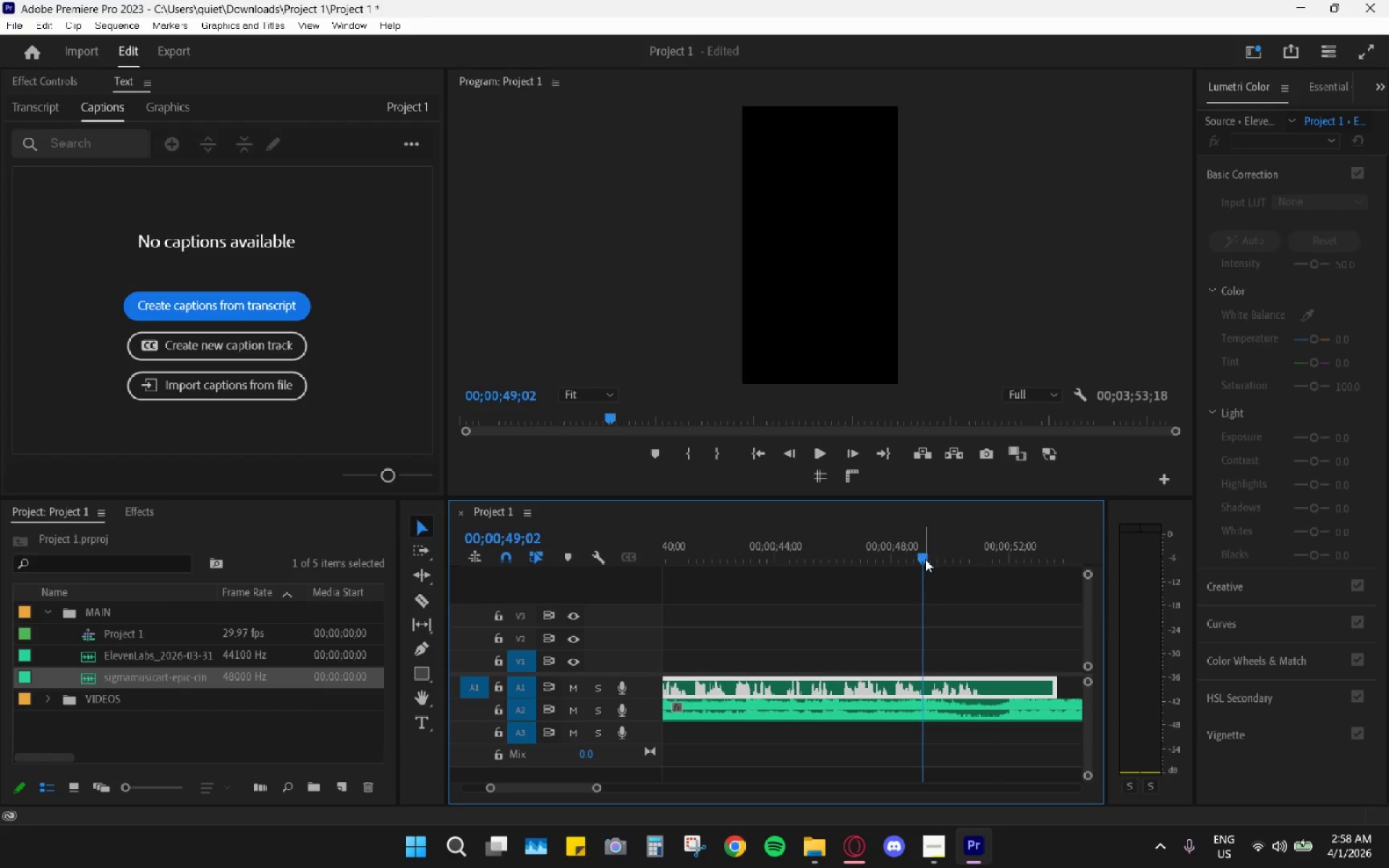 
key(Space)
 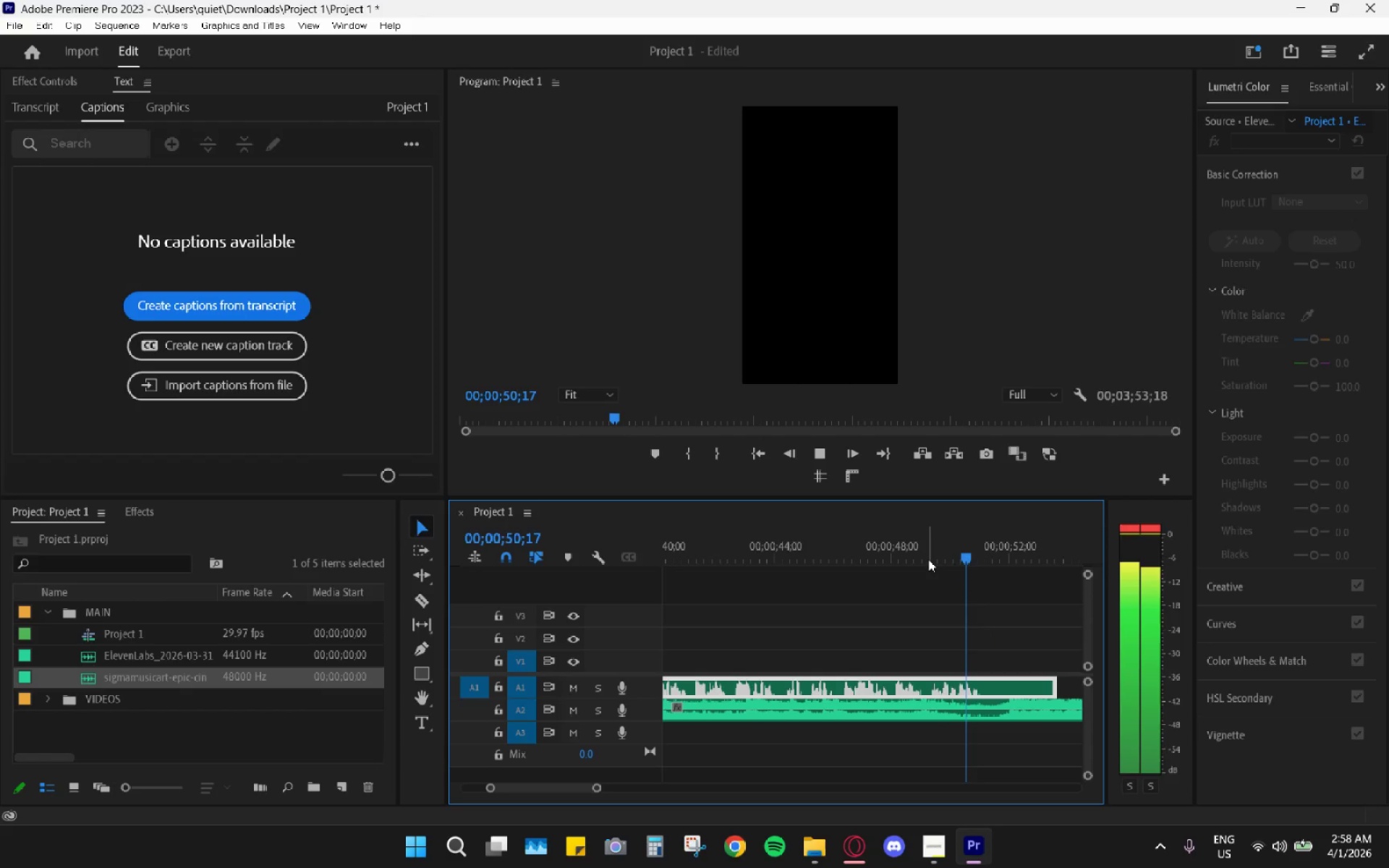 
key(Space)
 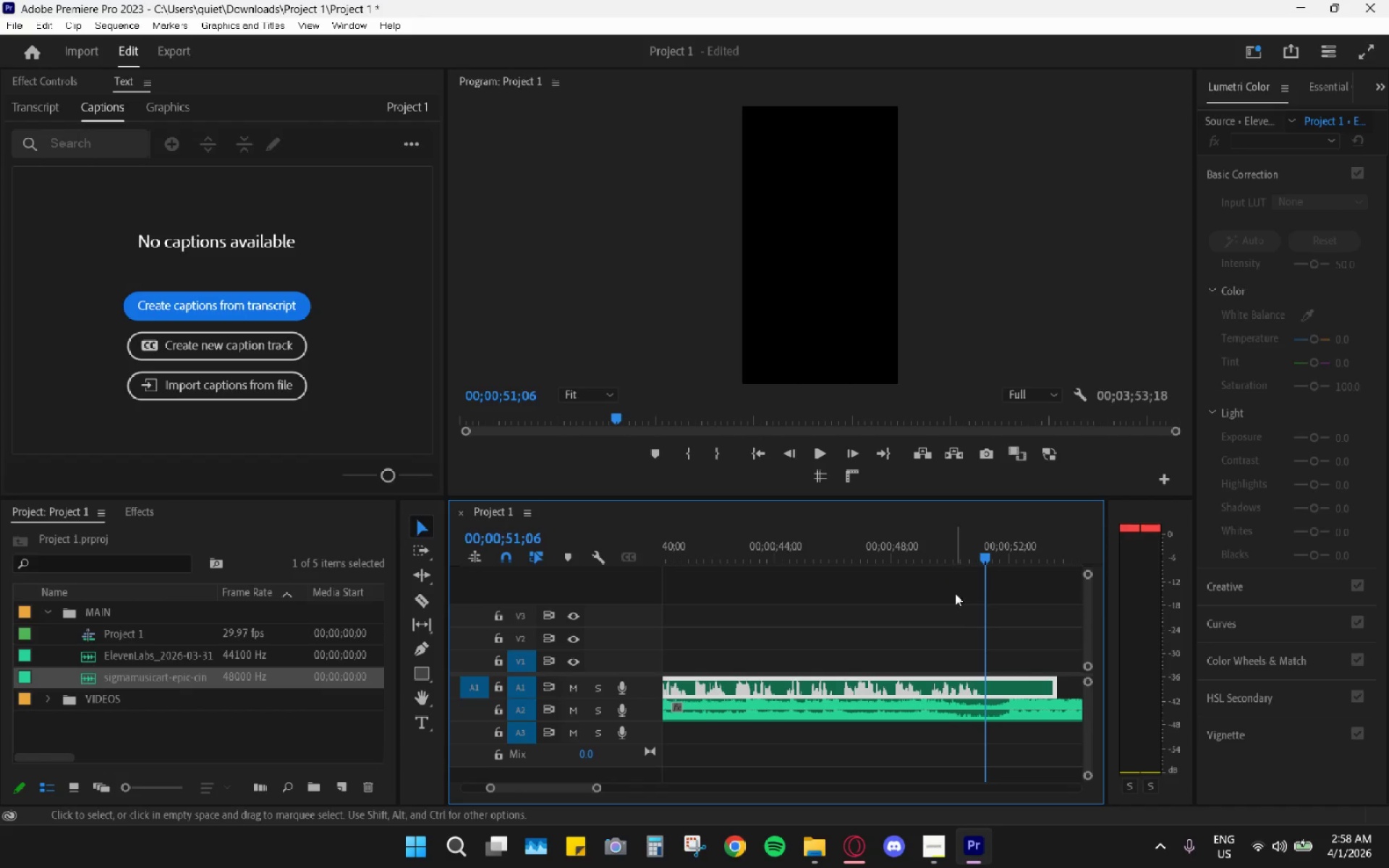 
hold_key(key=AltLeft, duration=0.69)
scroll: coordinate [982, 661], scroll_direction: up, amount: 11.0
 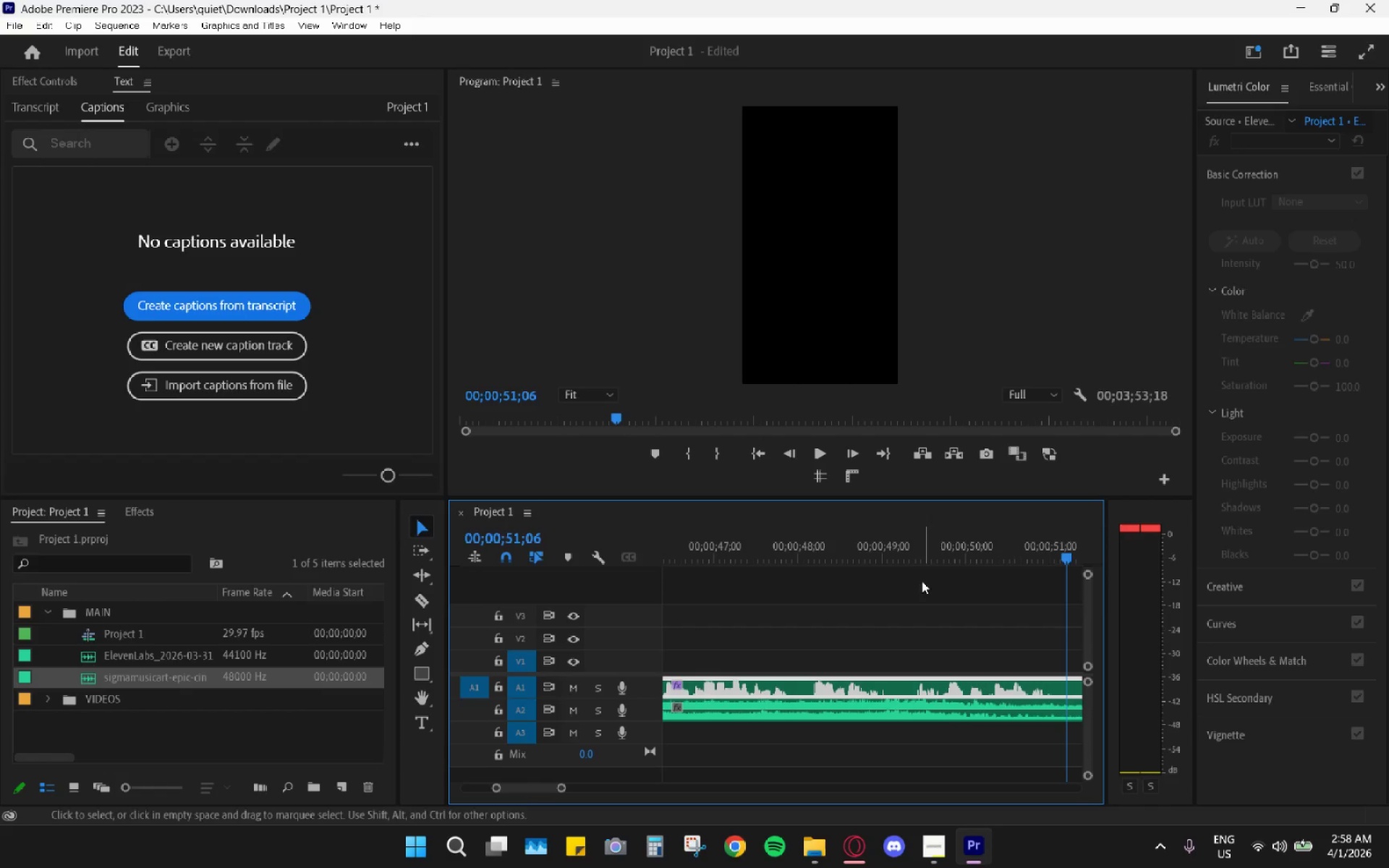 
left_click([904, 537])
 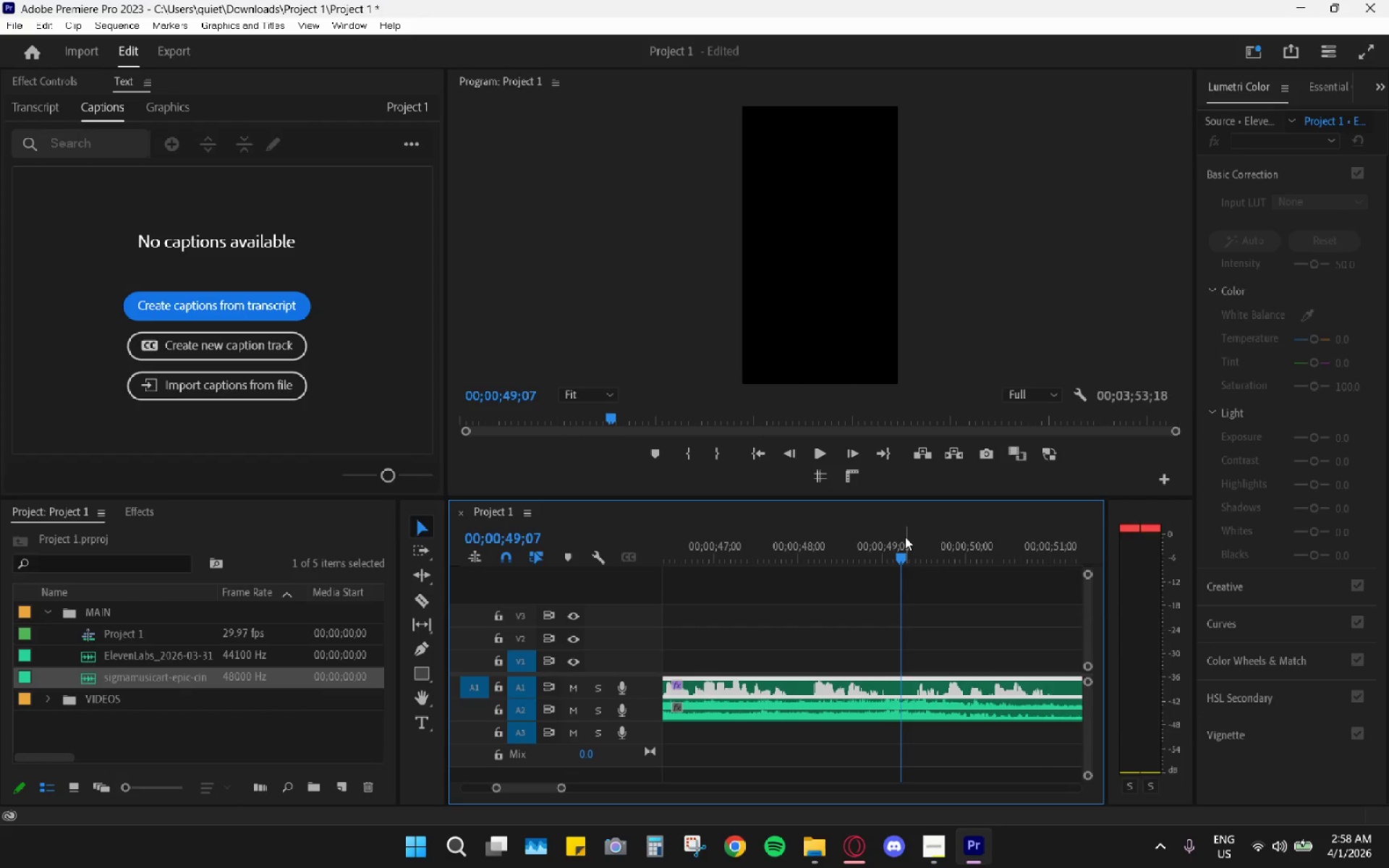 
key(Space)
 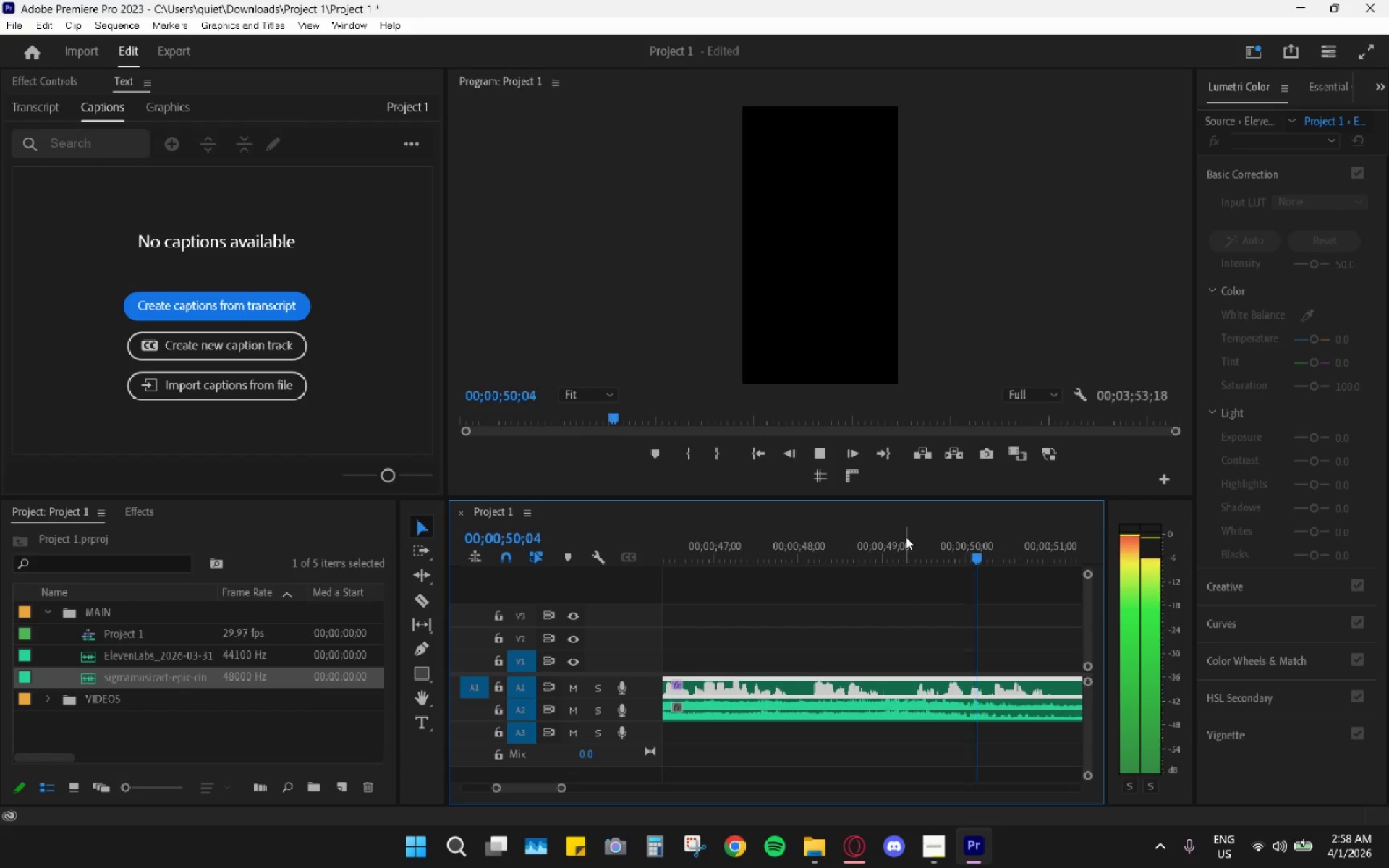 
key(Space)
 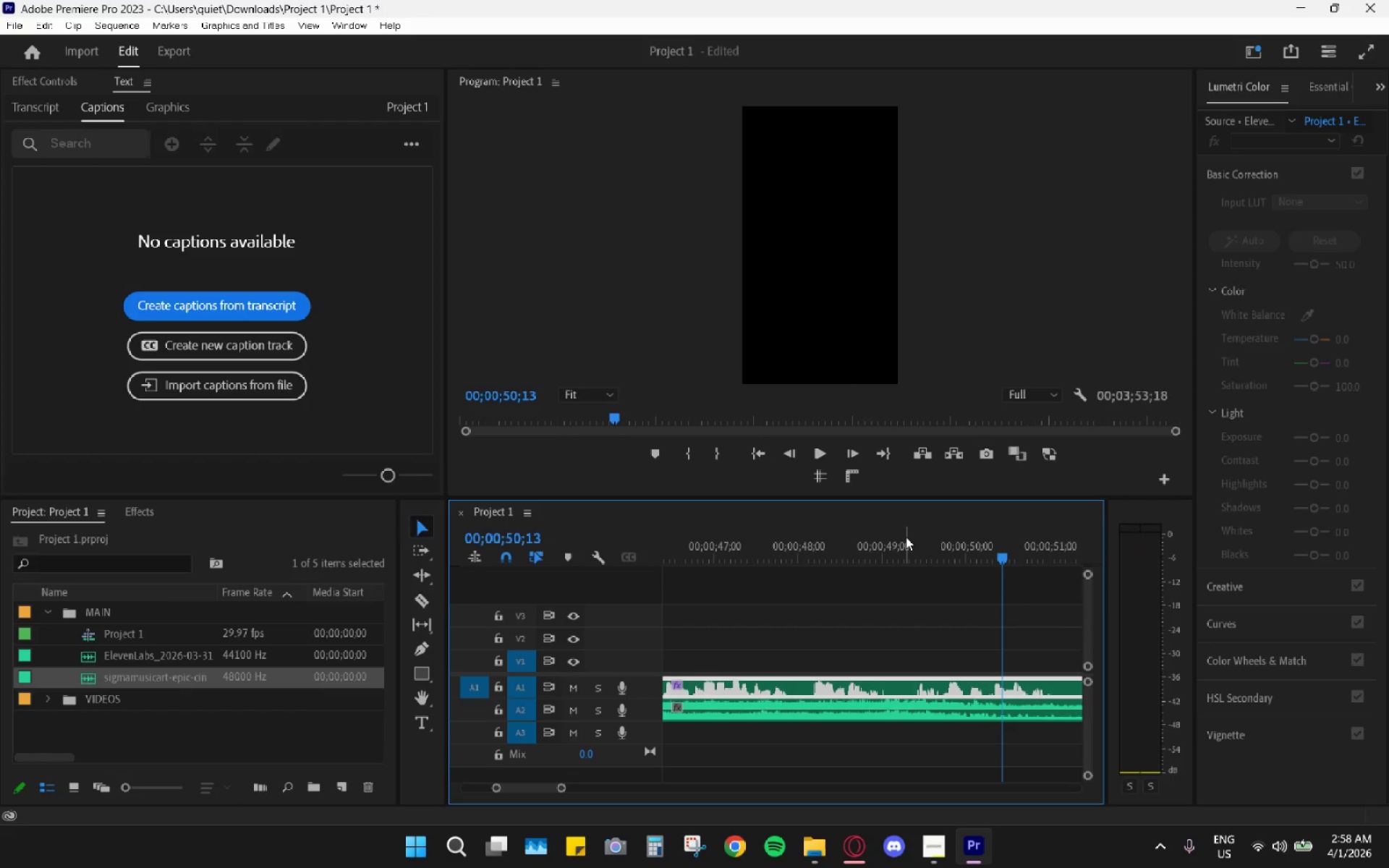 
key(Space)
 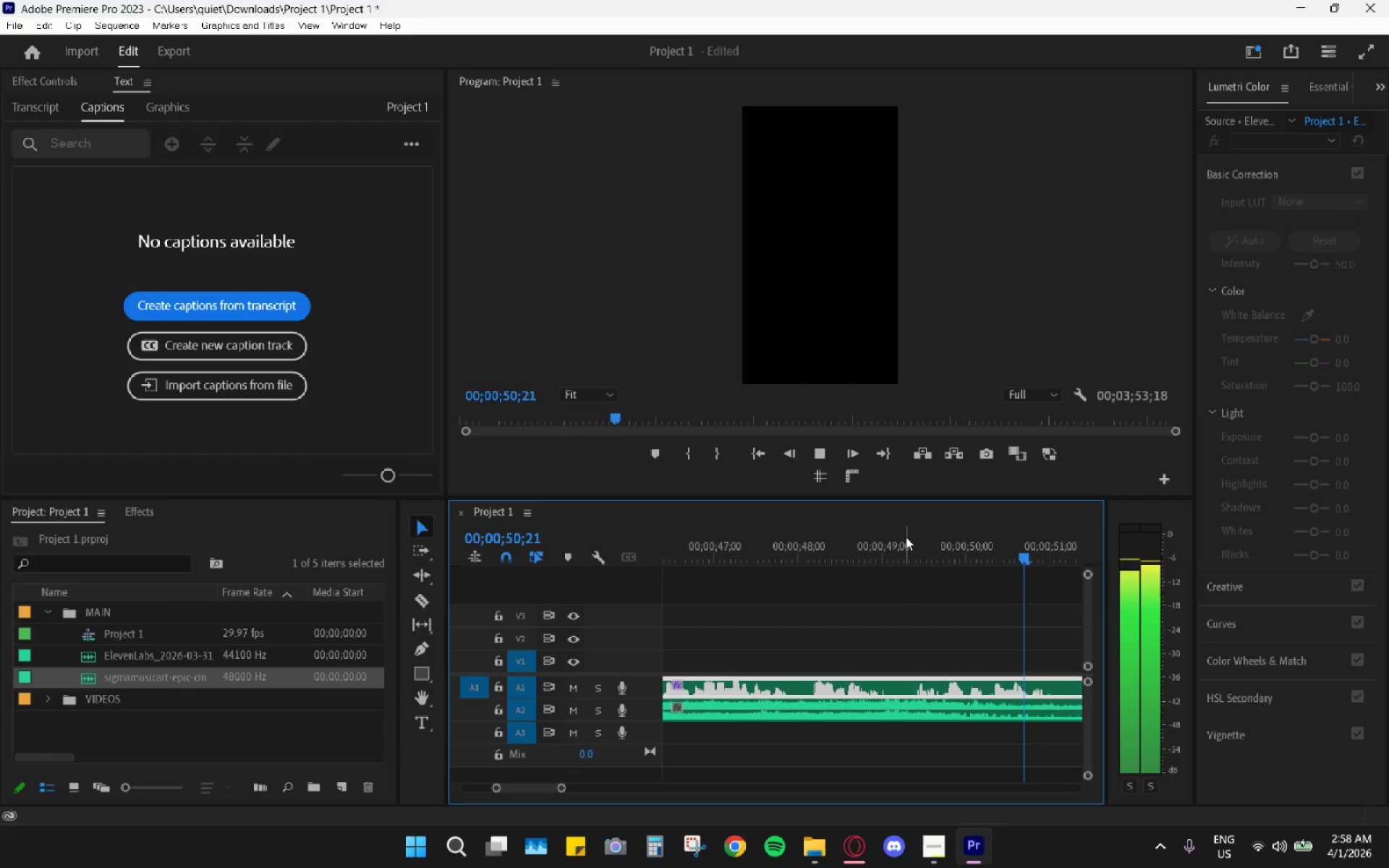 
key(Space)
 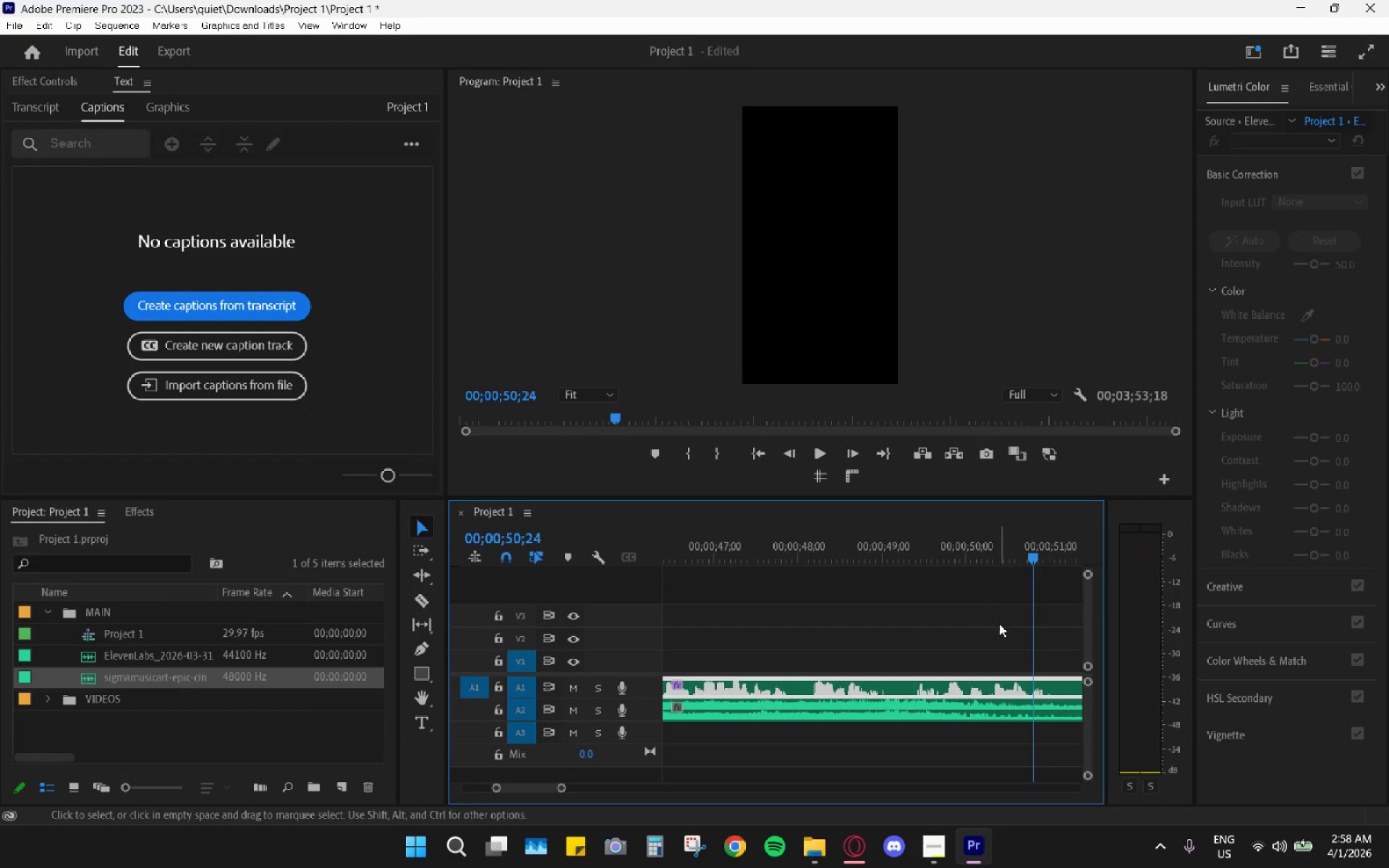 
key(Alt+AltLeft)
 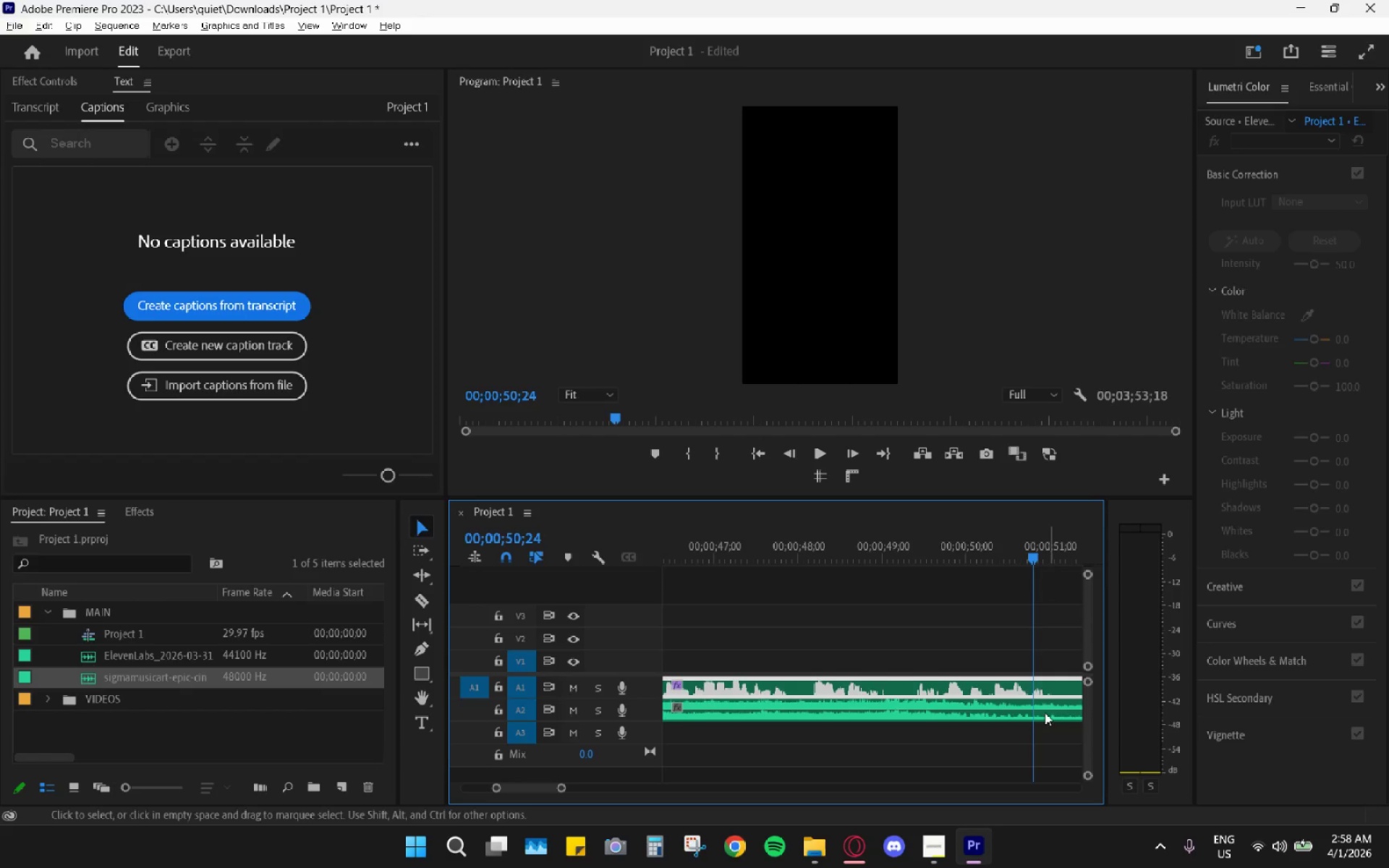 
scroll: coordinate [1016, 631], scroll_direction: down, amount: 6.0
 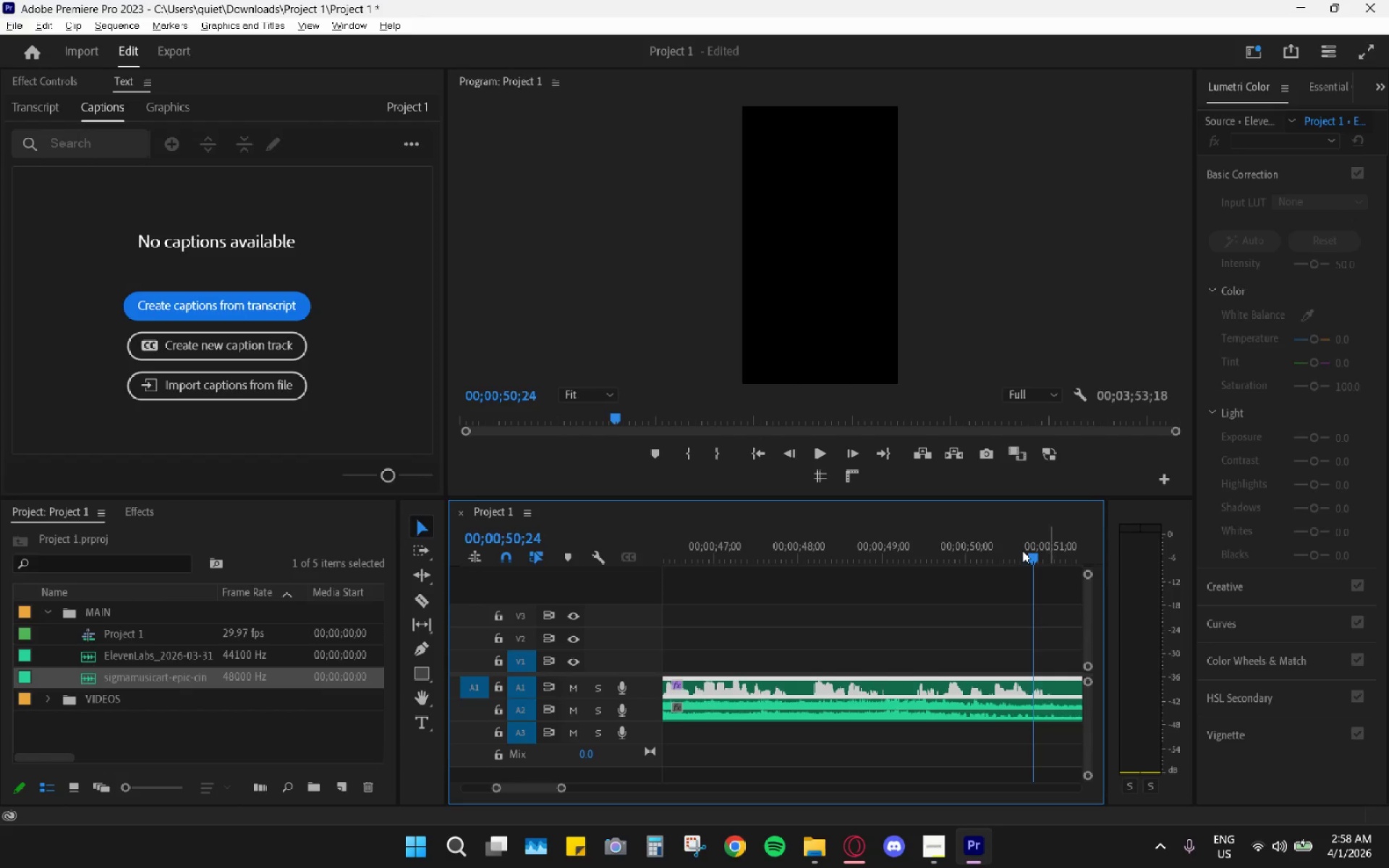 
left_click_drag(start_coordinate=[1032, 553], to_coordinate=[1046, 560])
 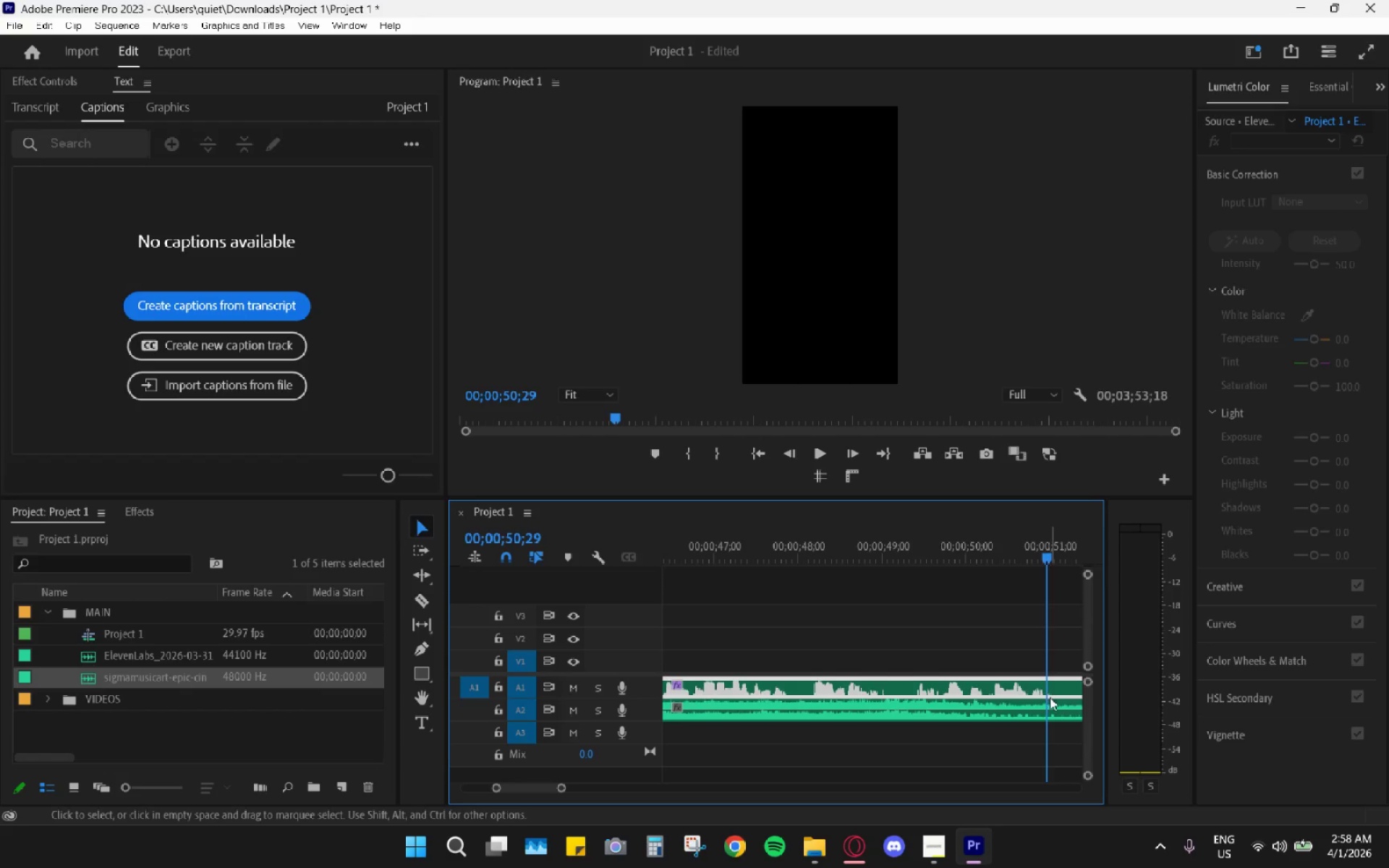 
key(C)
 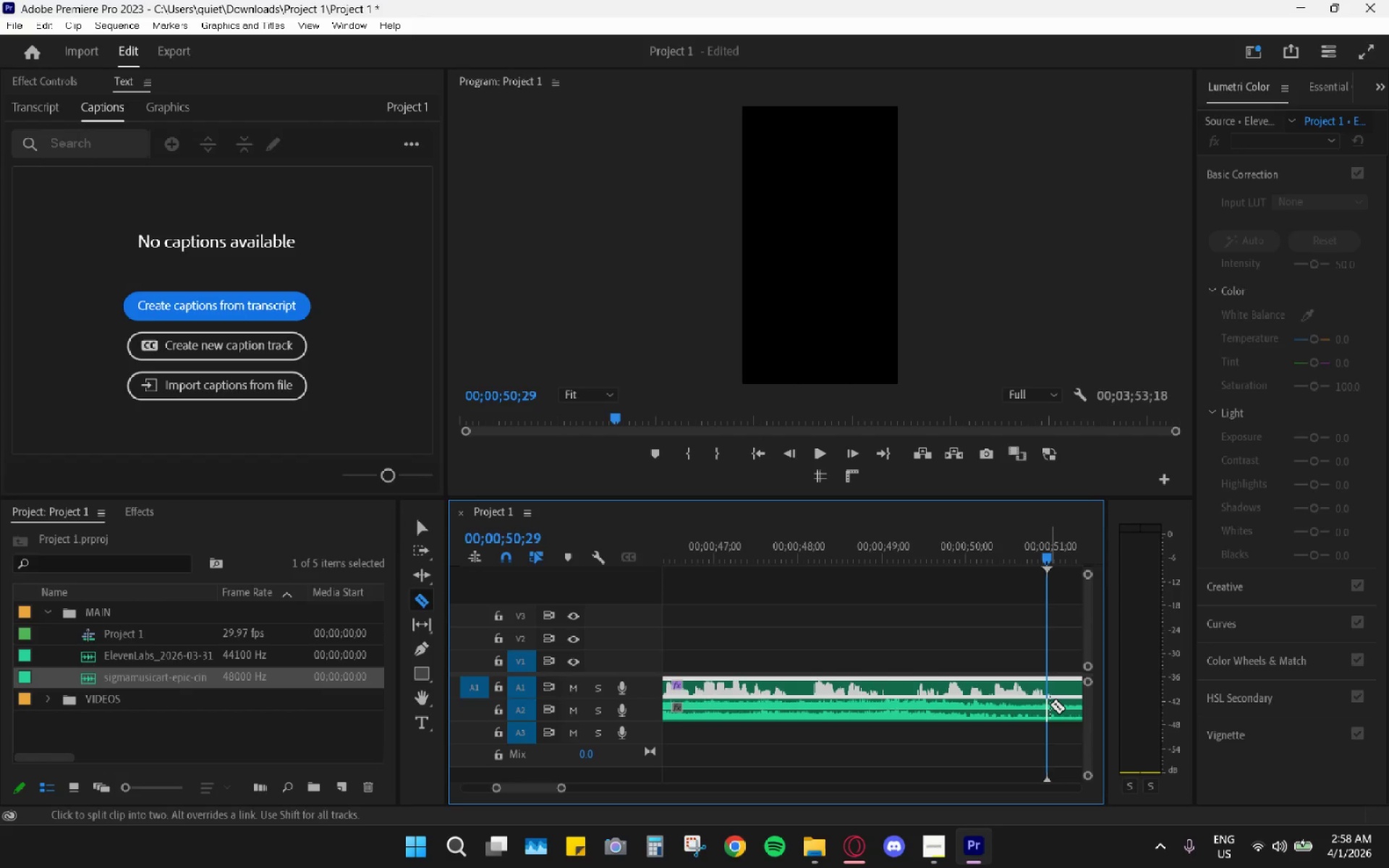 
left_click([1050, 705])
 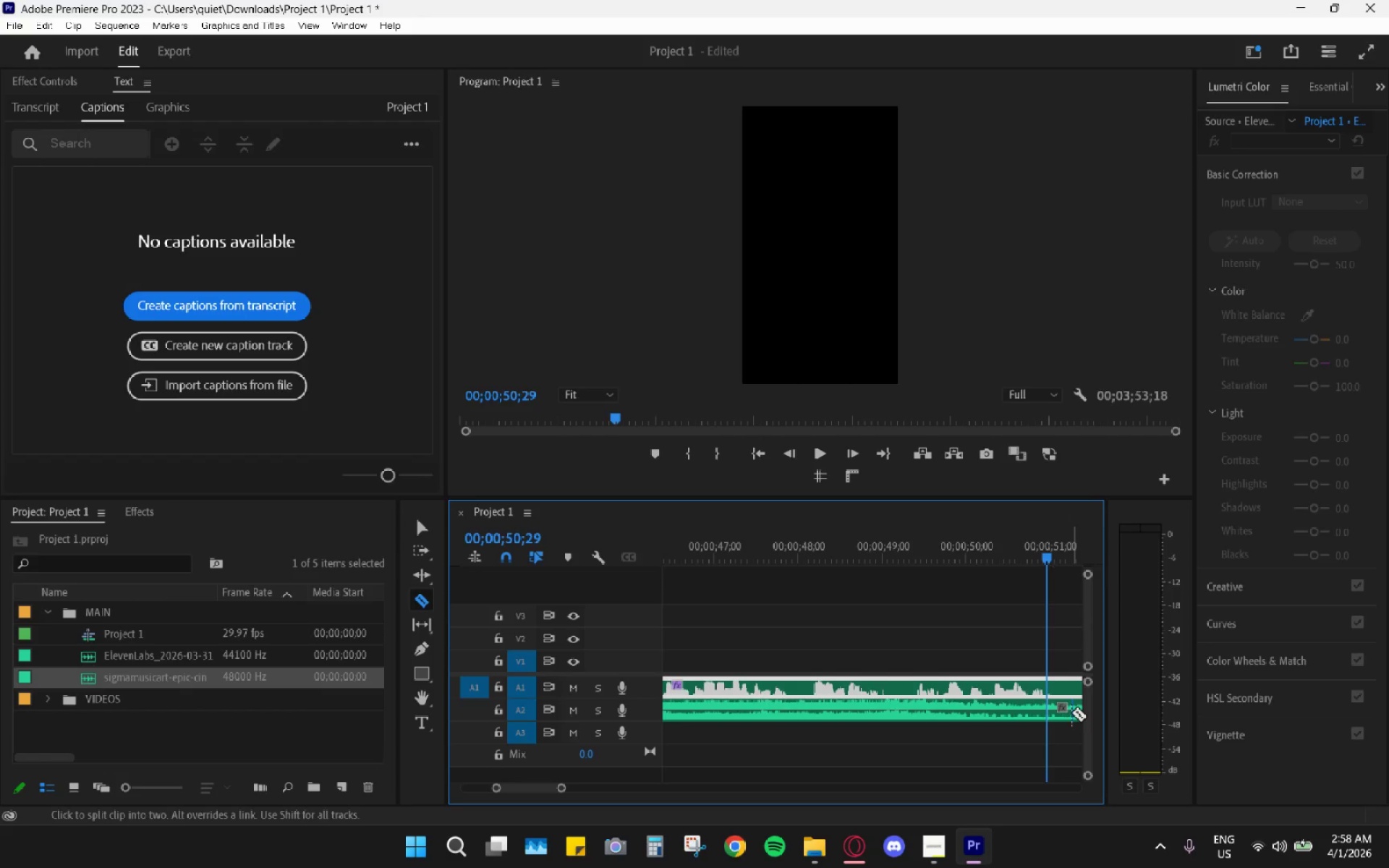 
left_click([1042, 707])
 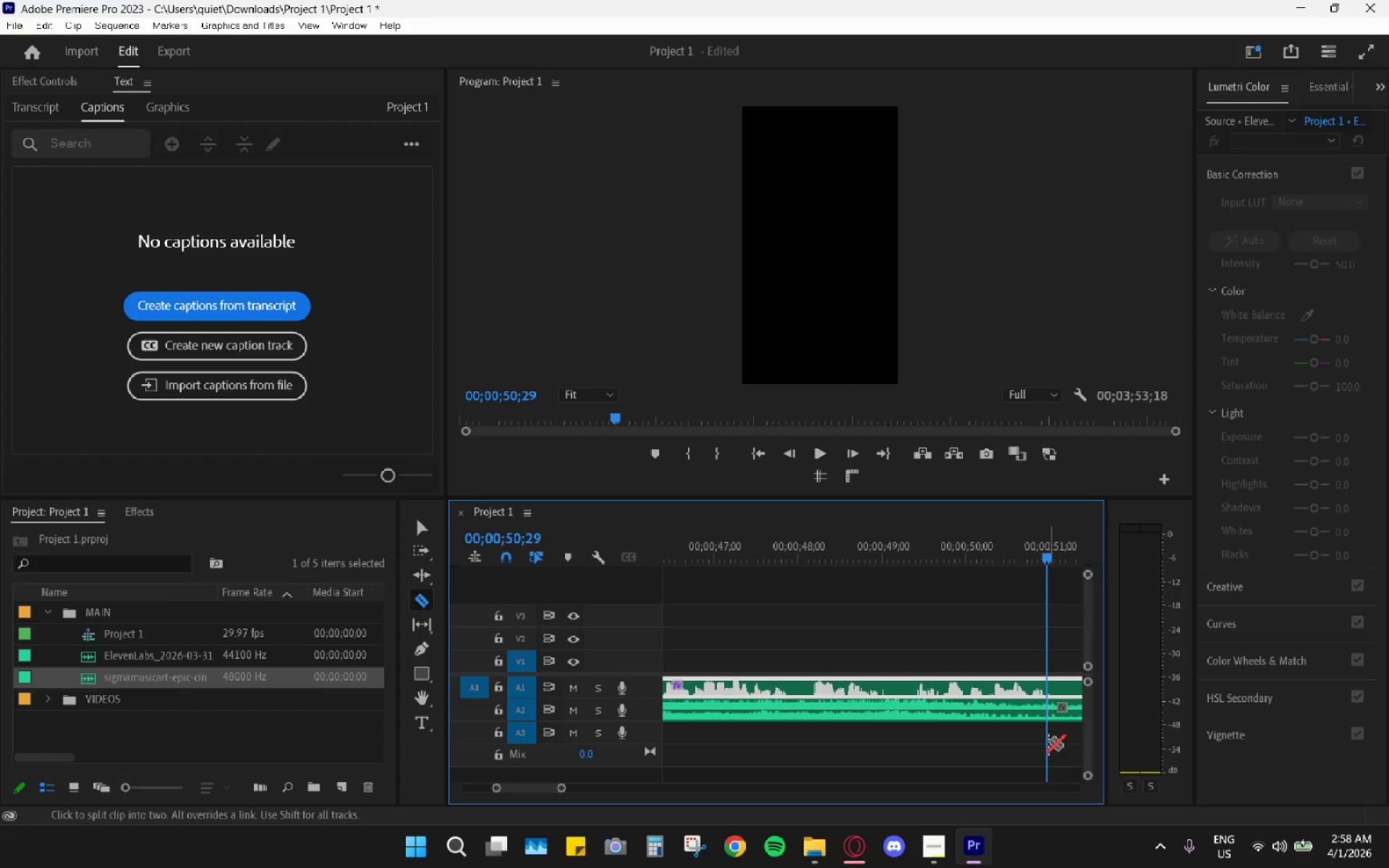 
key(V)
 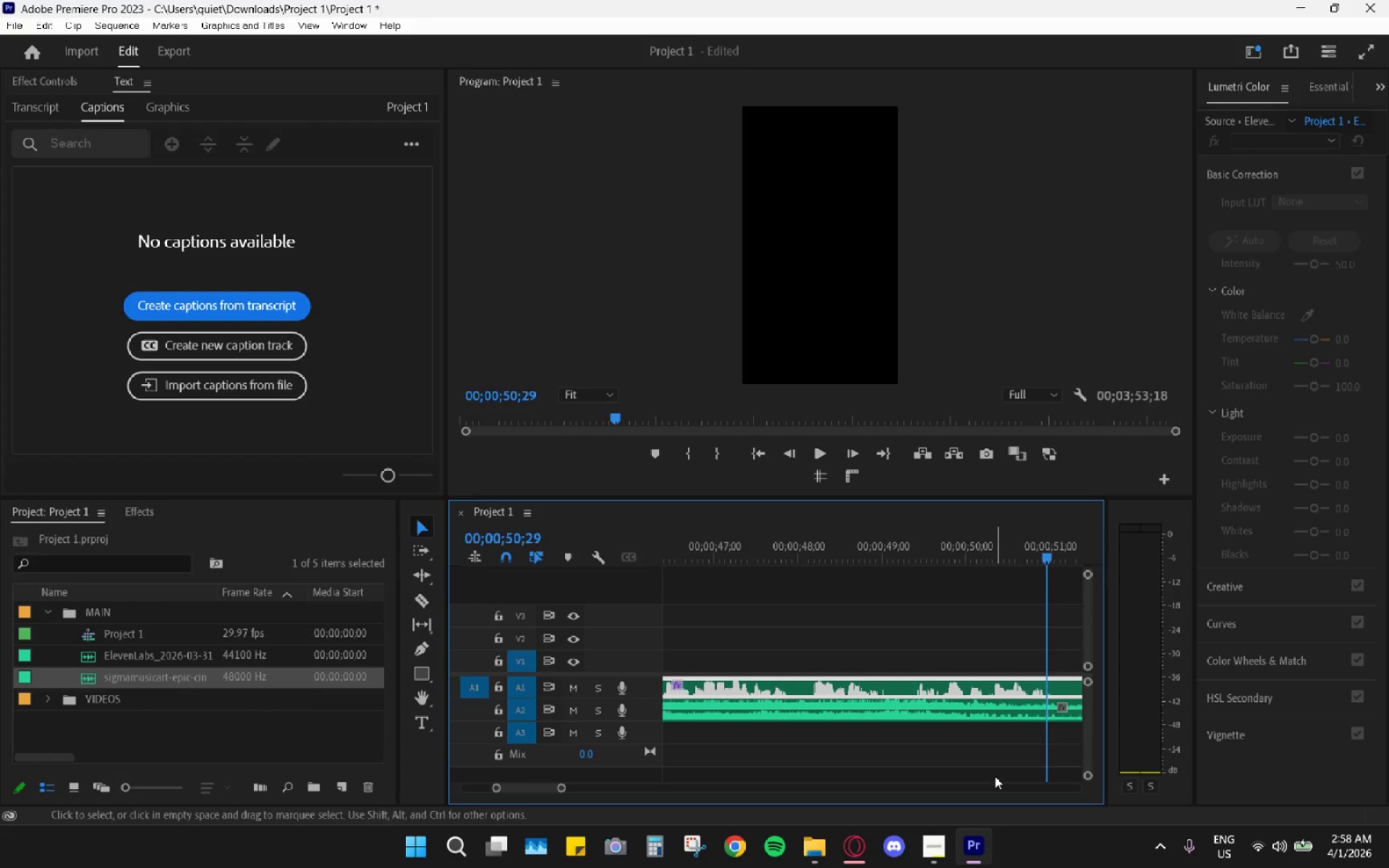 
scroll: coordinate [1009, 744], scroll_direction: down, amount: 4.0
 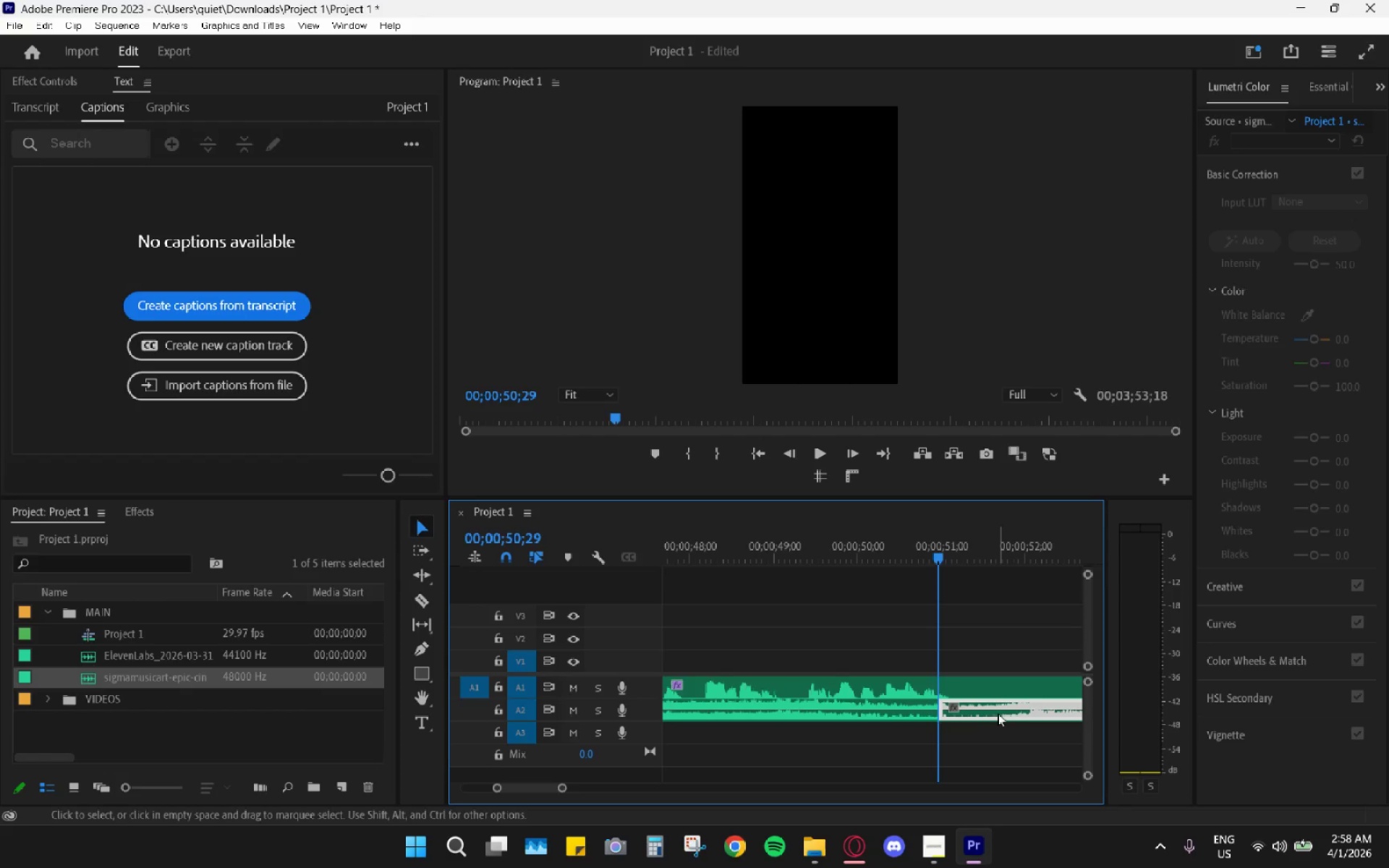 
key(H)
 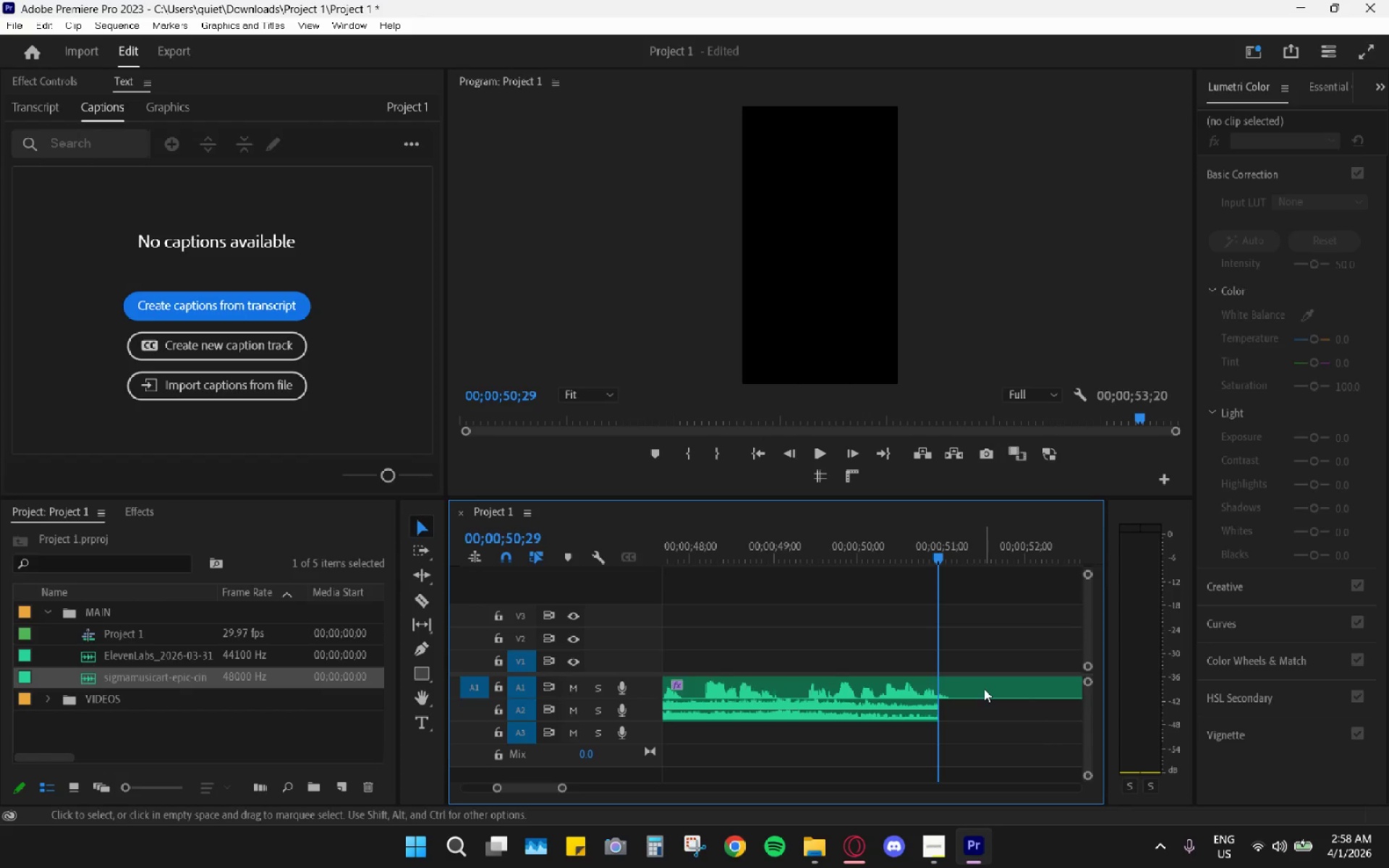 
left_click_drag(start_coordinate=[984, 689], to_coordinate=[984, 696])
 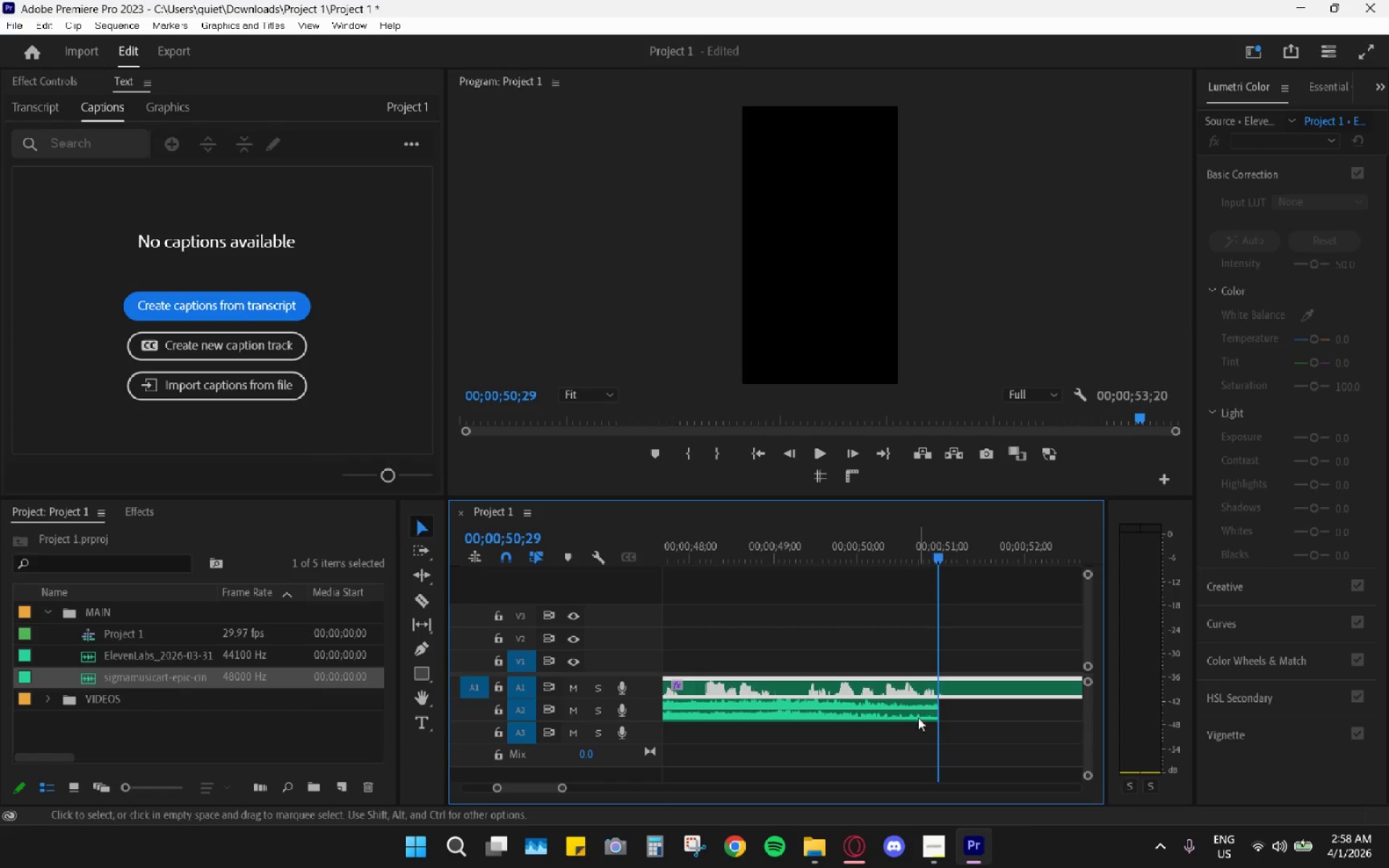 
left_click_drag(start_coordinate=[891, 531], to_coordinate=[854, 550])
 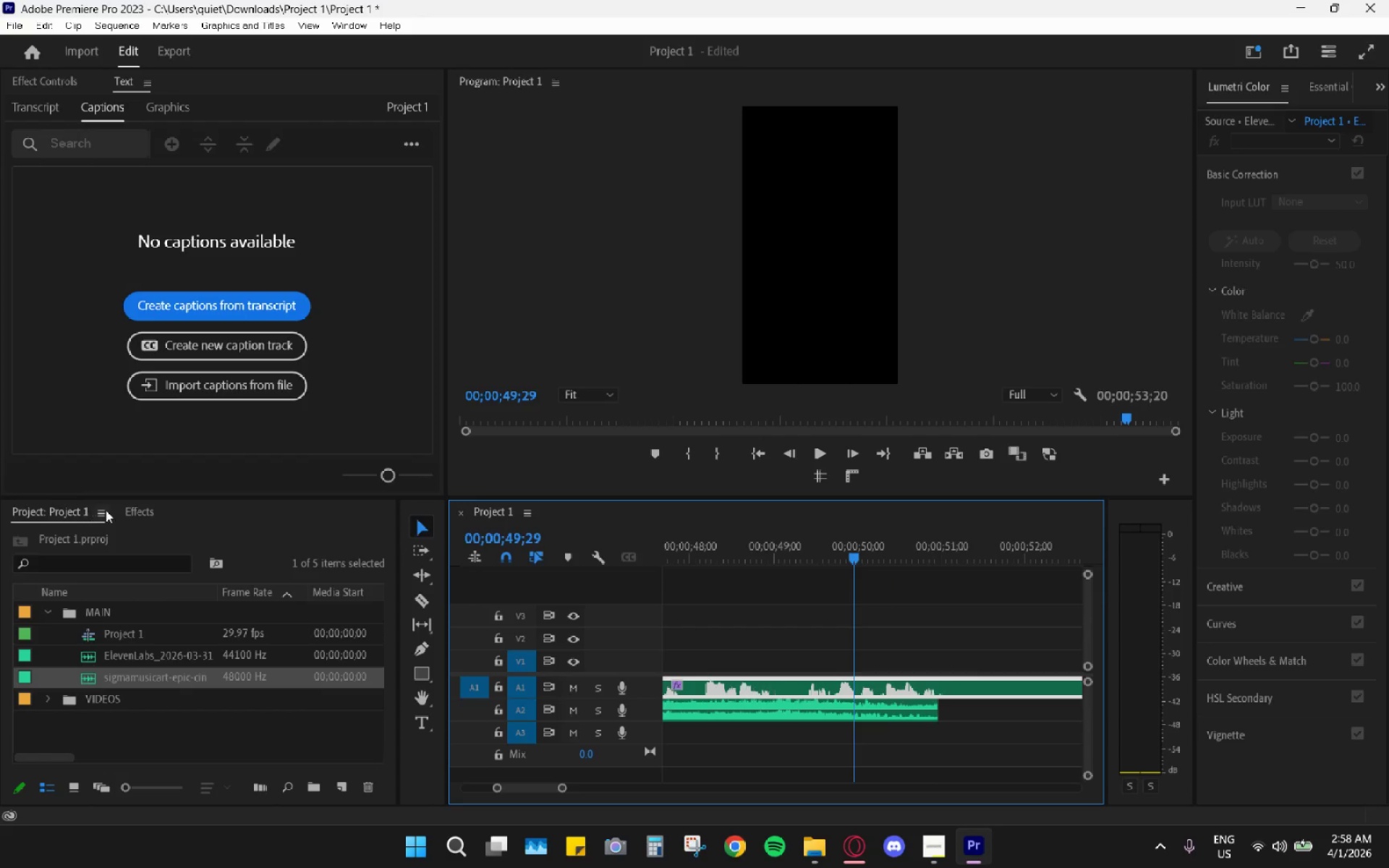 
left_click_drag(start_coordinate=[115, 511], to_coordinate=[127, 513])
 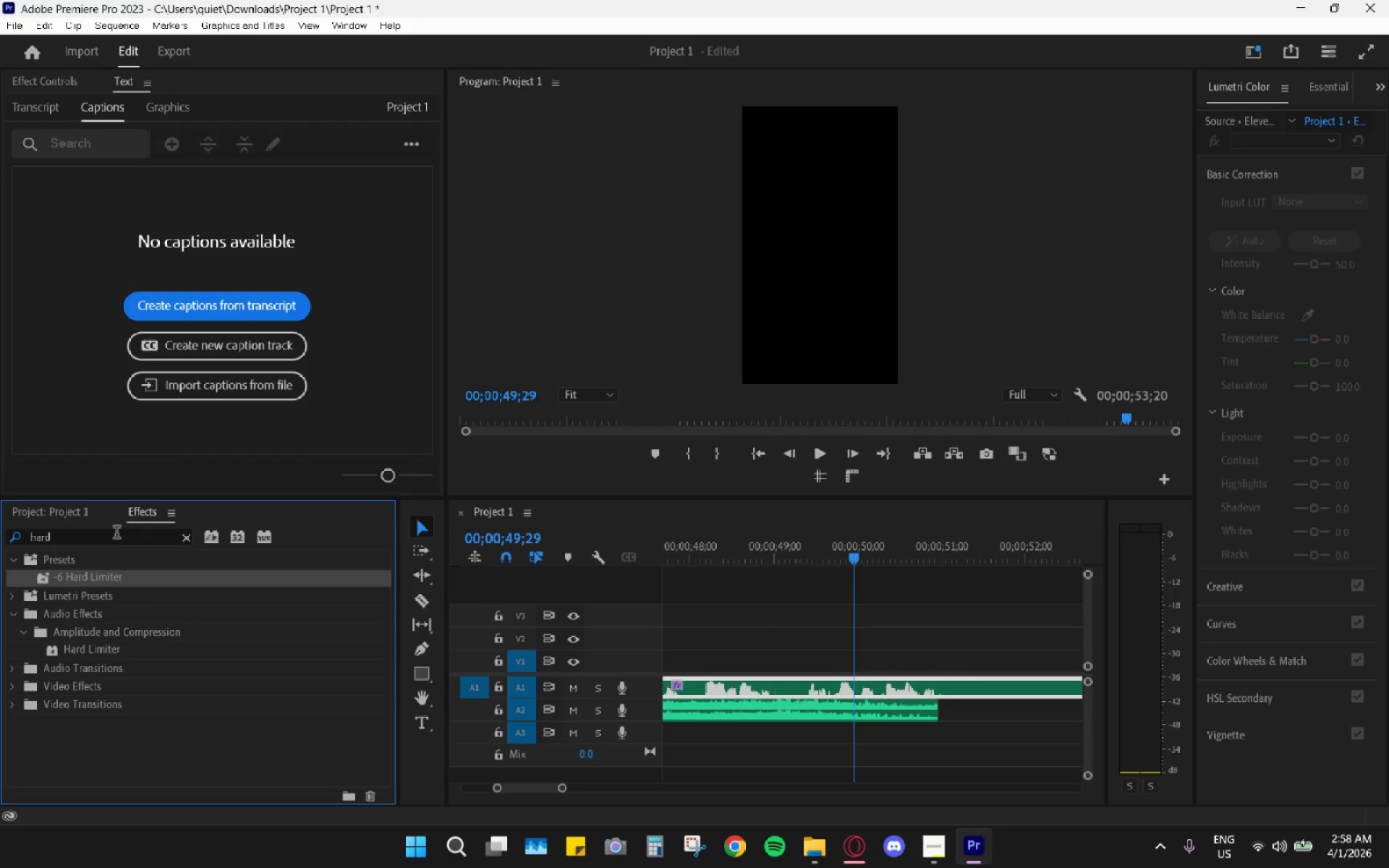 
double_click([111, 540])
 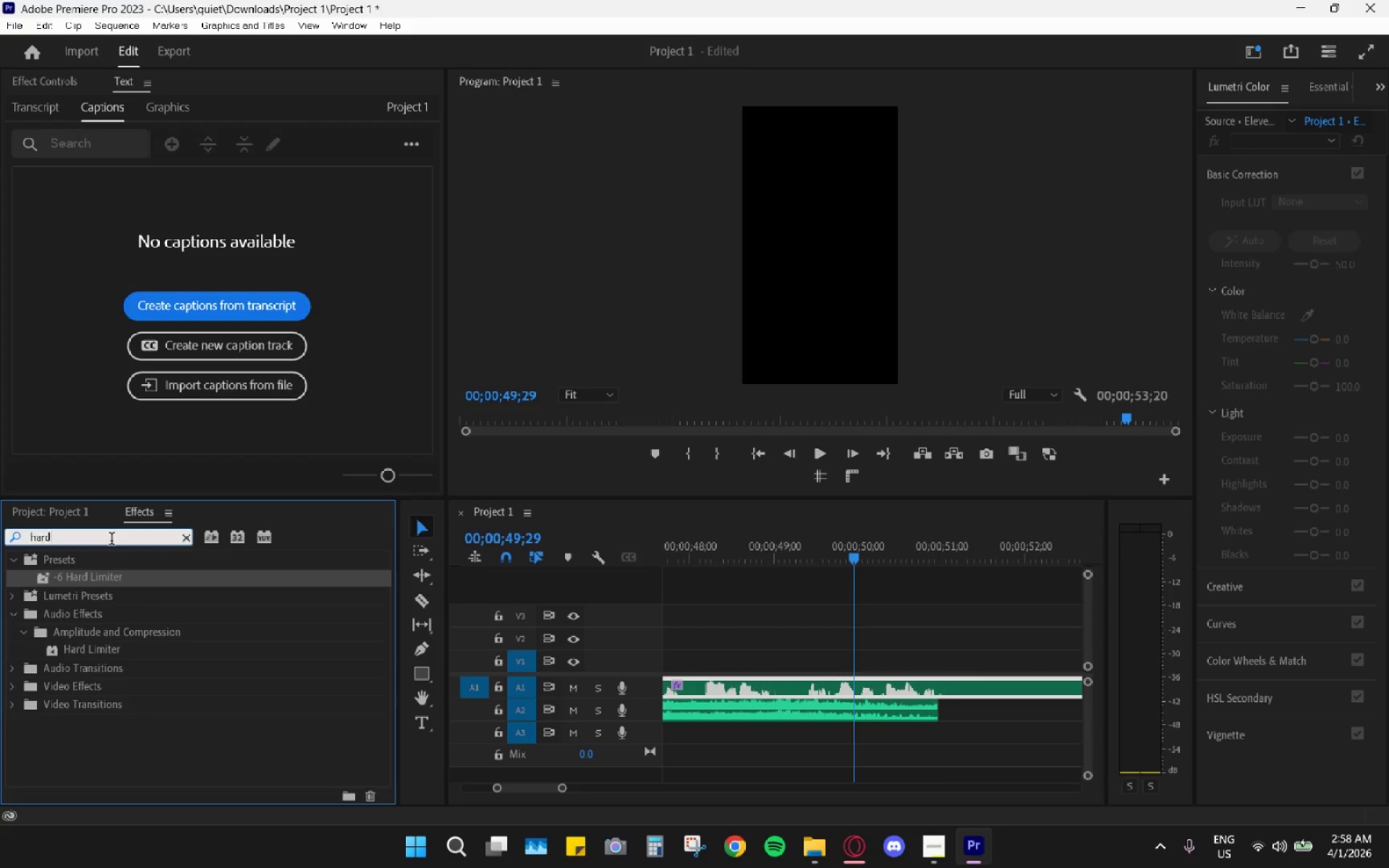 
triple_click([111, 540])
 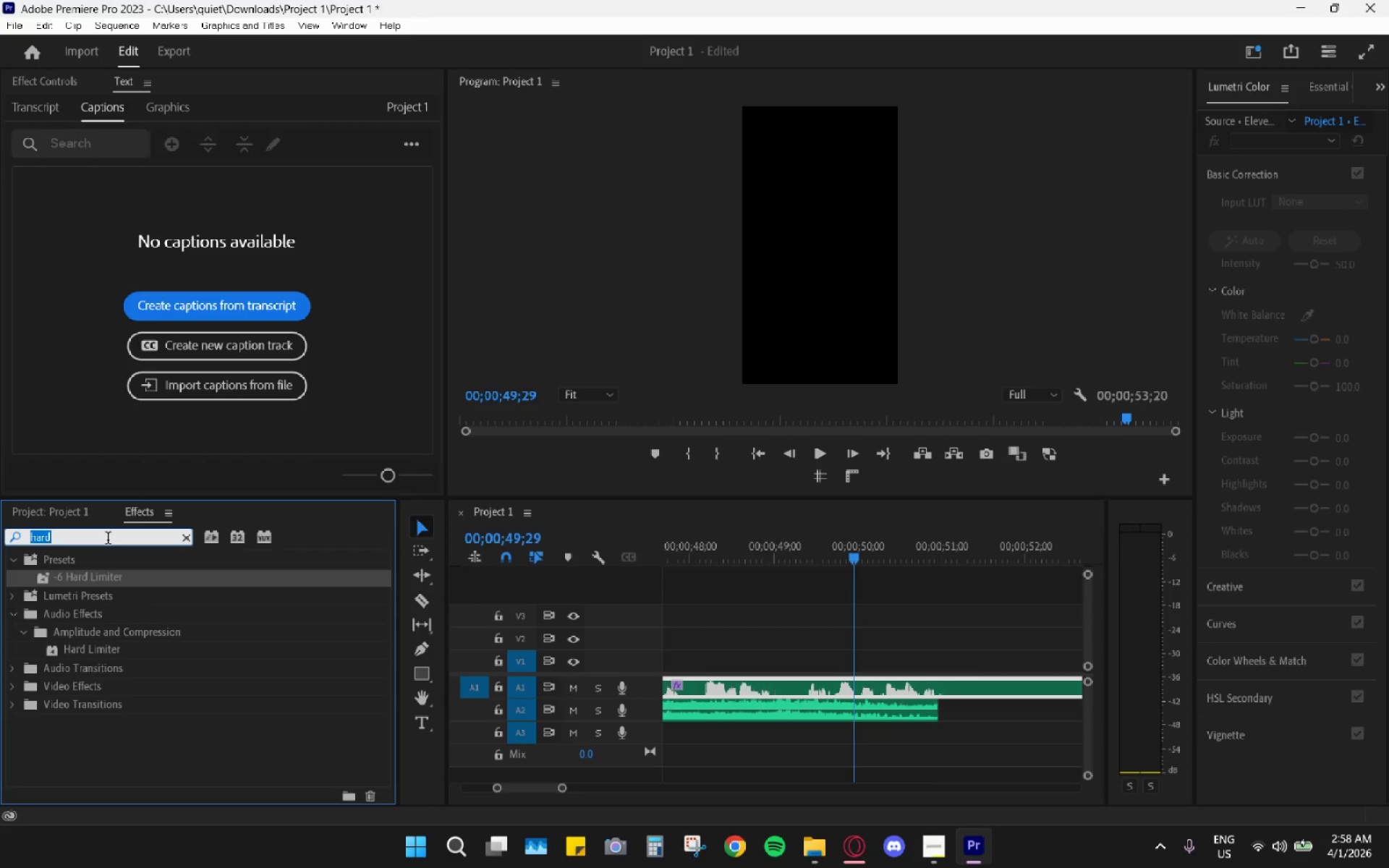 
key(Backspace)
type(constant)
 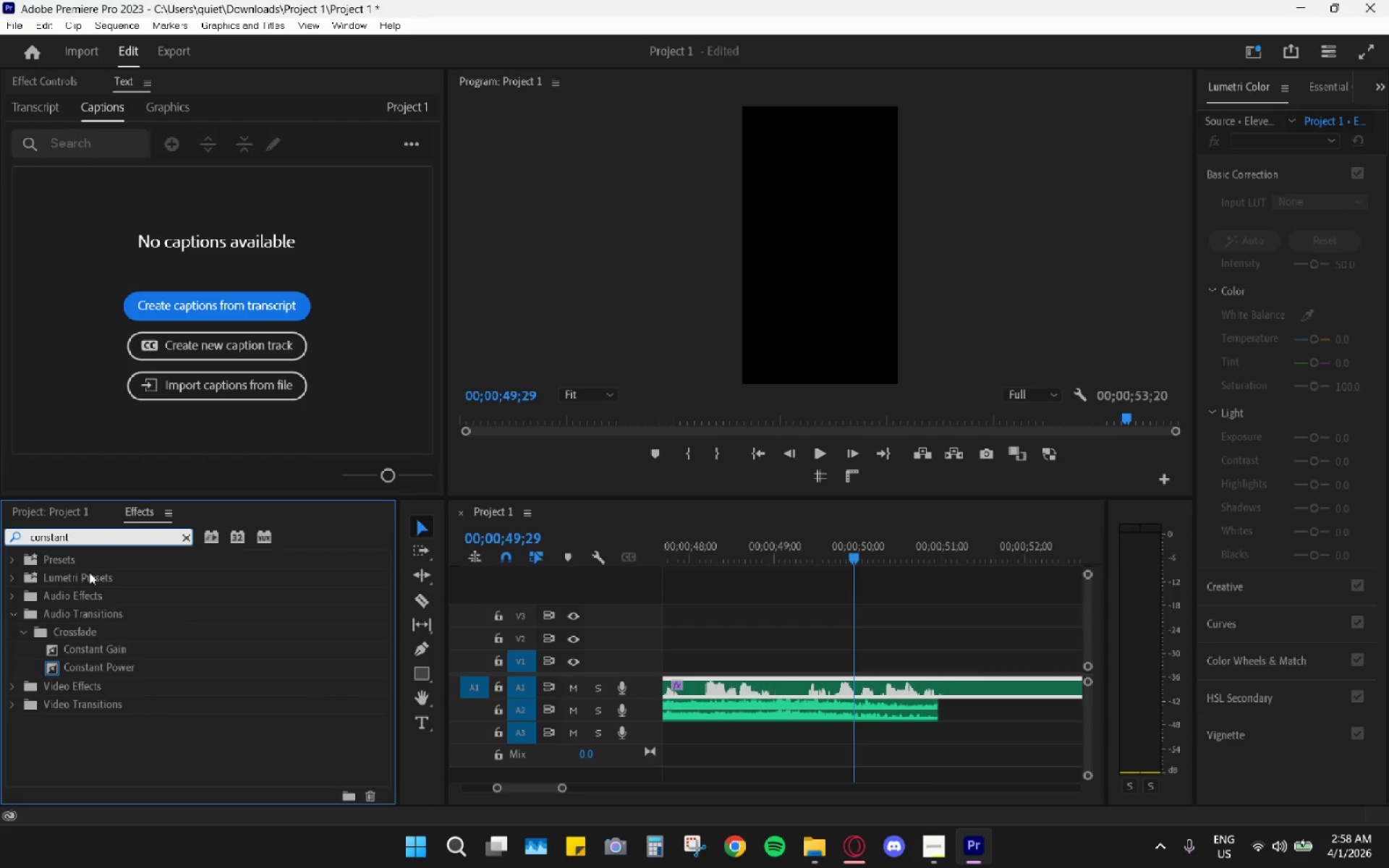 
left_click_drag(start_coordinate=[104, 647], to_coordinate=[927, 707])
 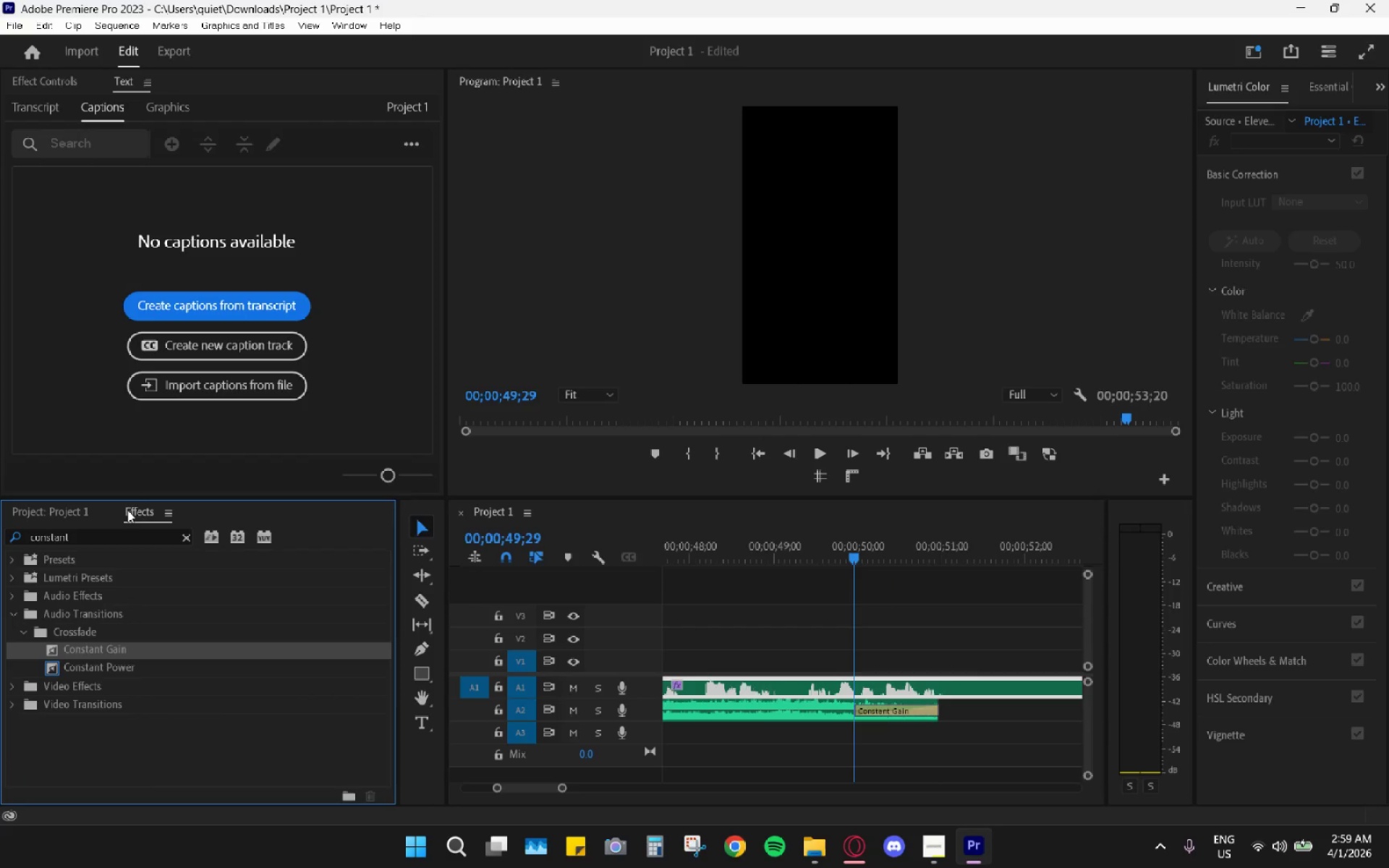 
left_click([89, 535])
 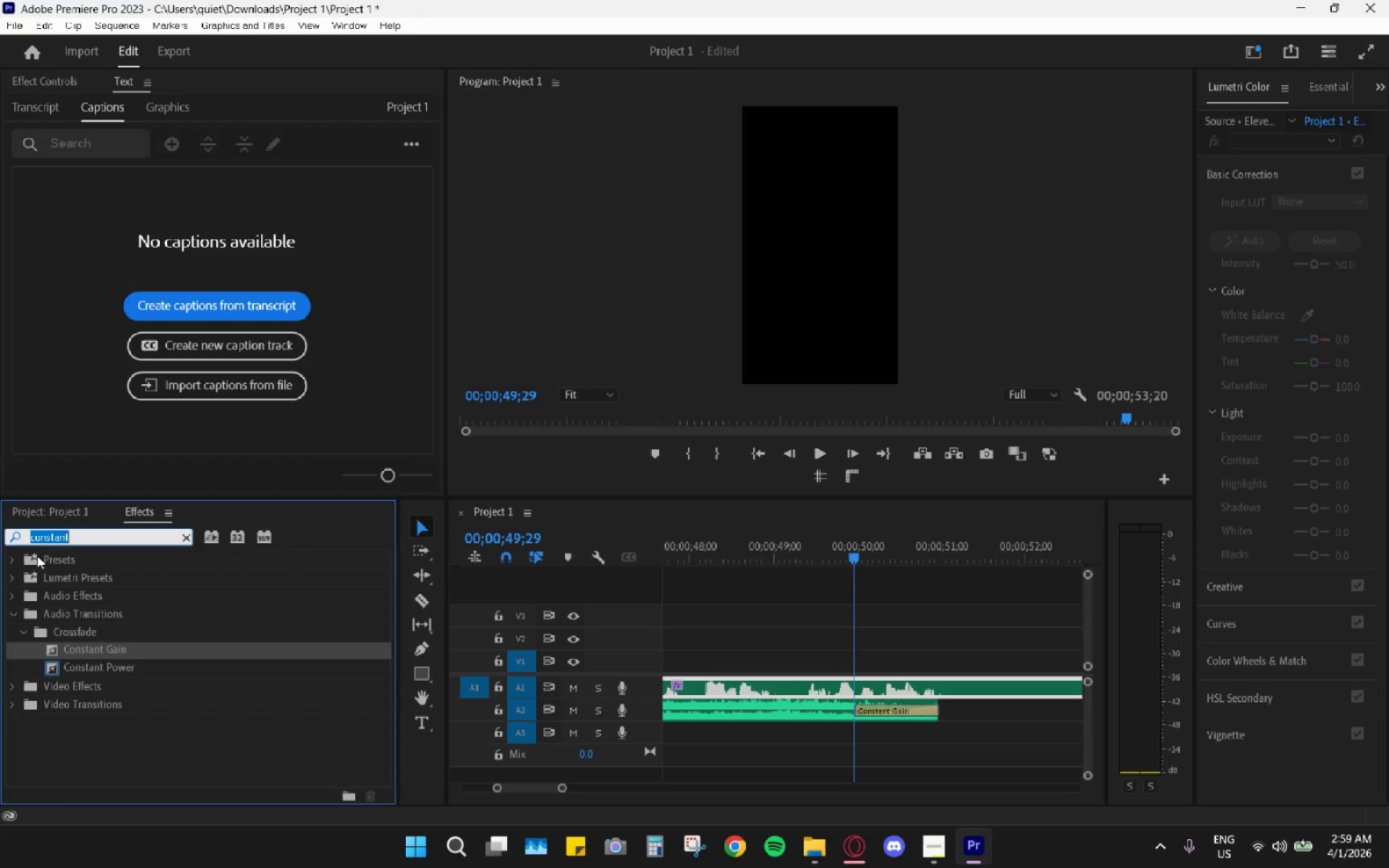 
type(hard )
 